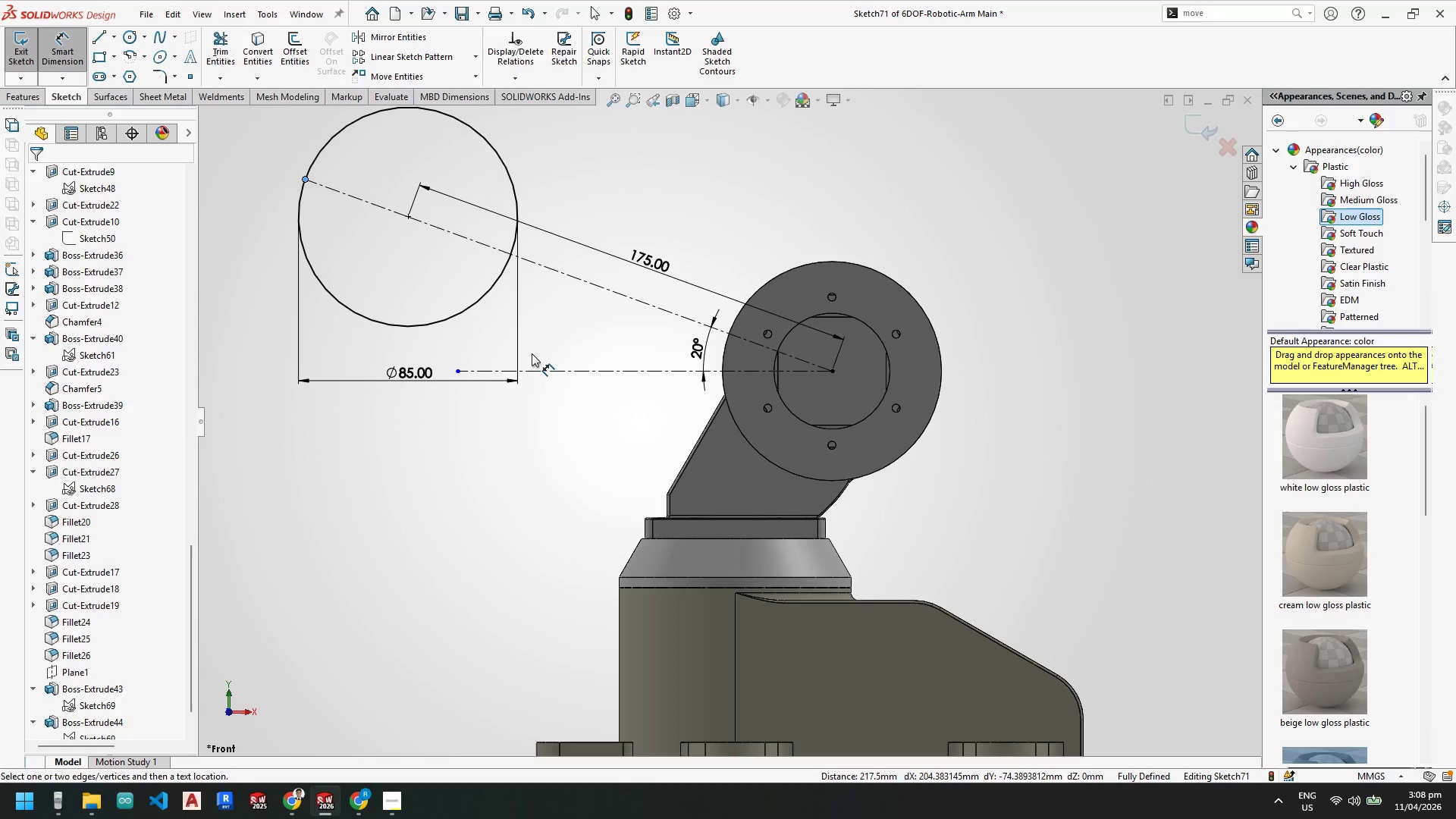 
key(Escape)
 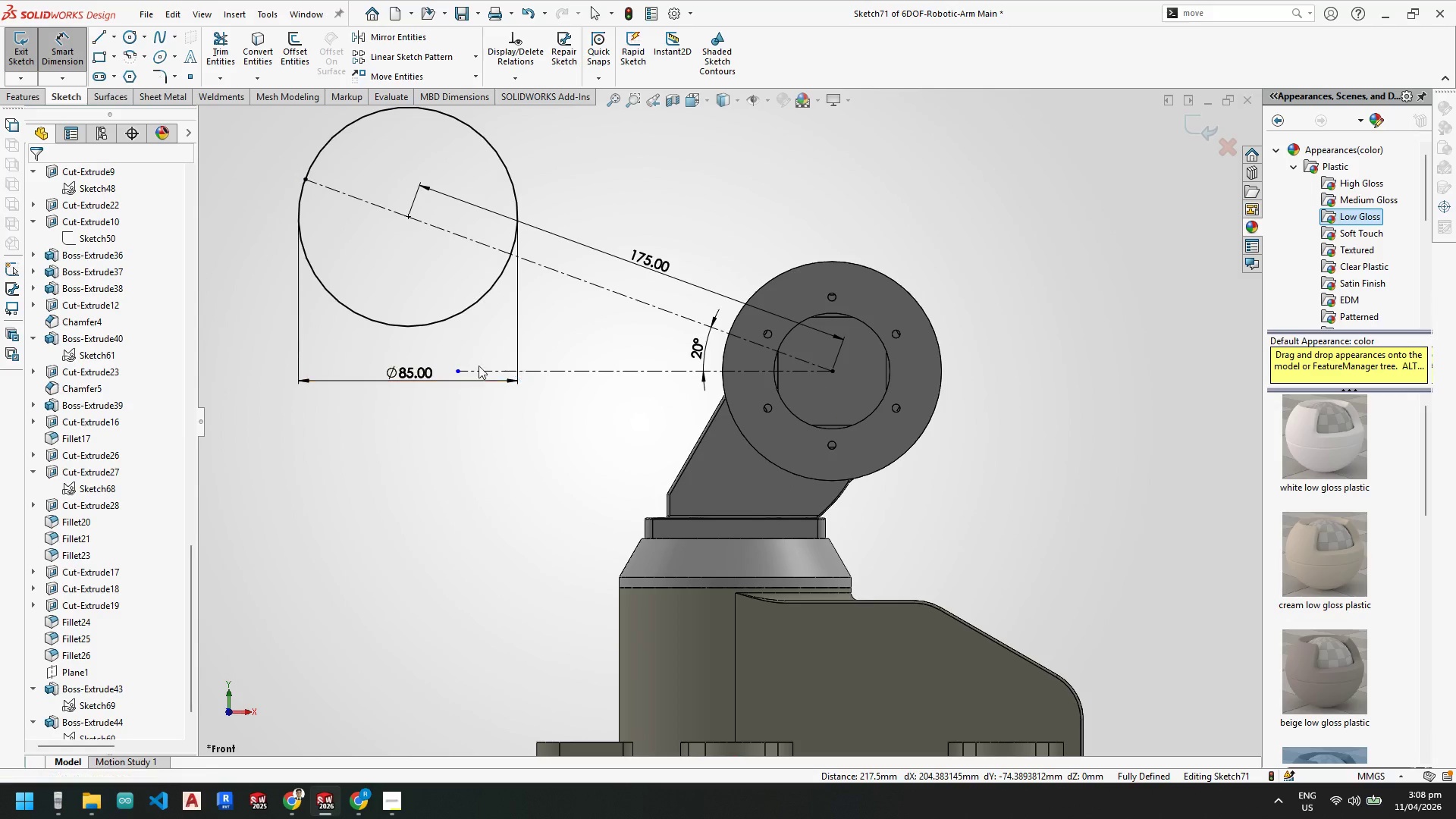 
key(Escape)
 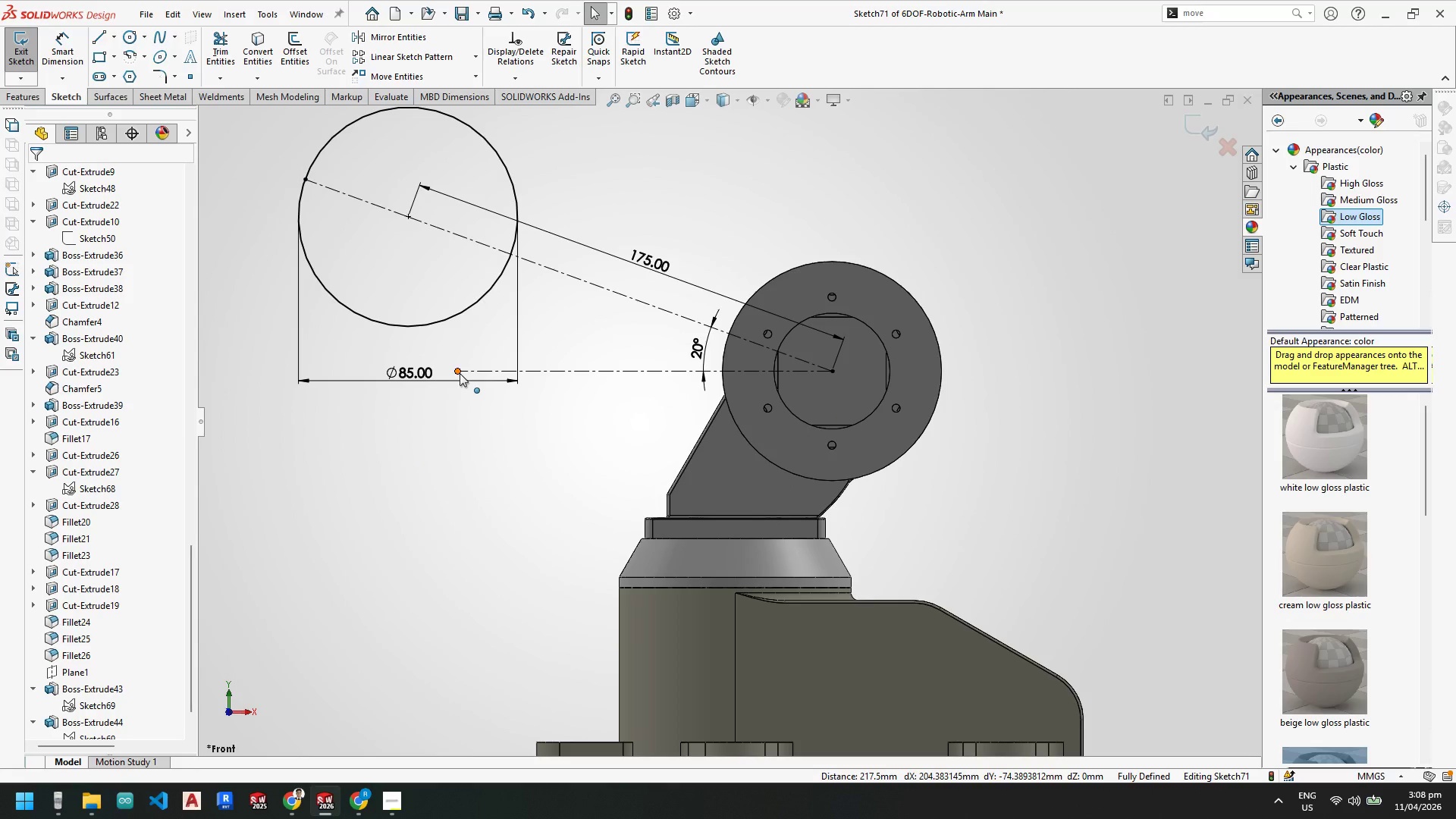 
left_click_drag(start_coordinate=[460, 373], to_coordinate=[639, 397])
 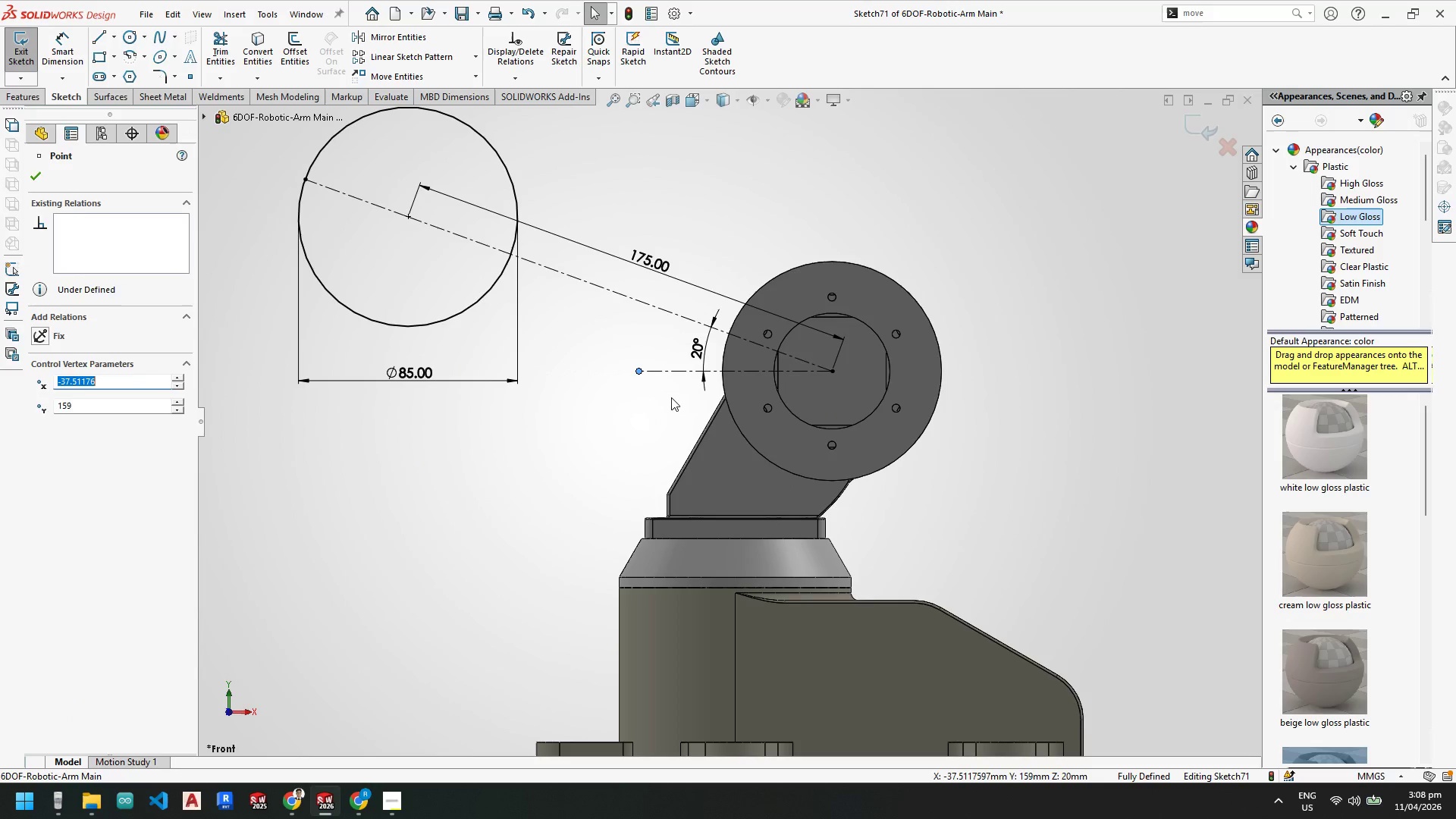 
key(Escape)
 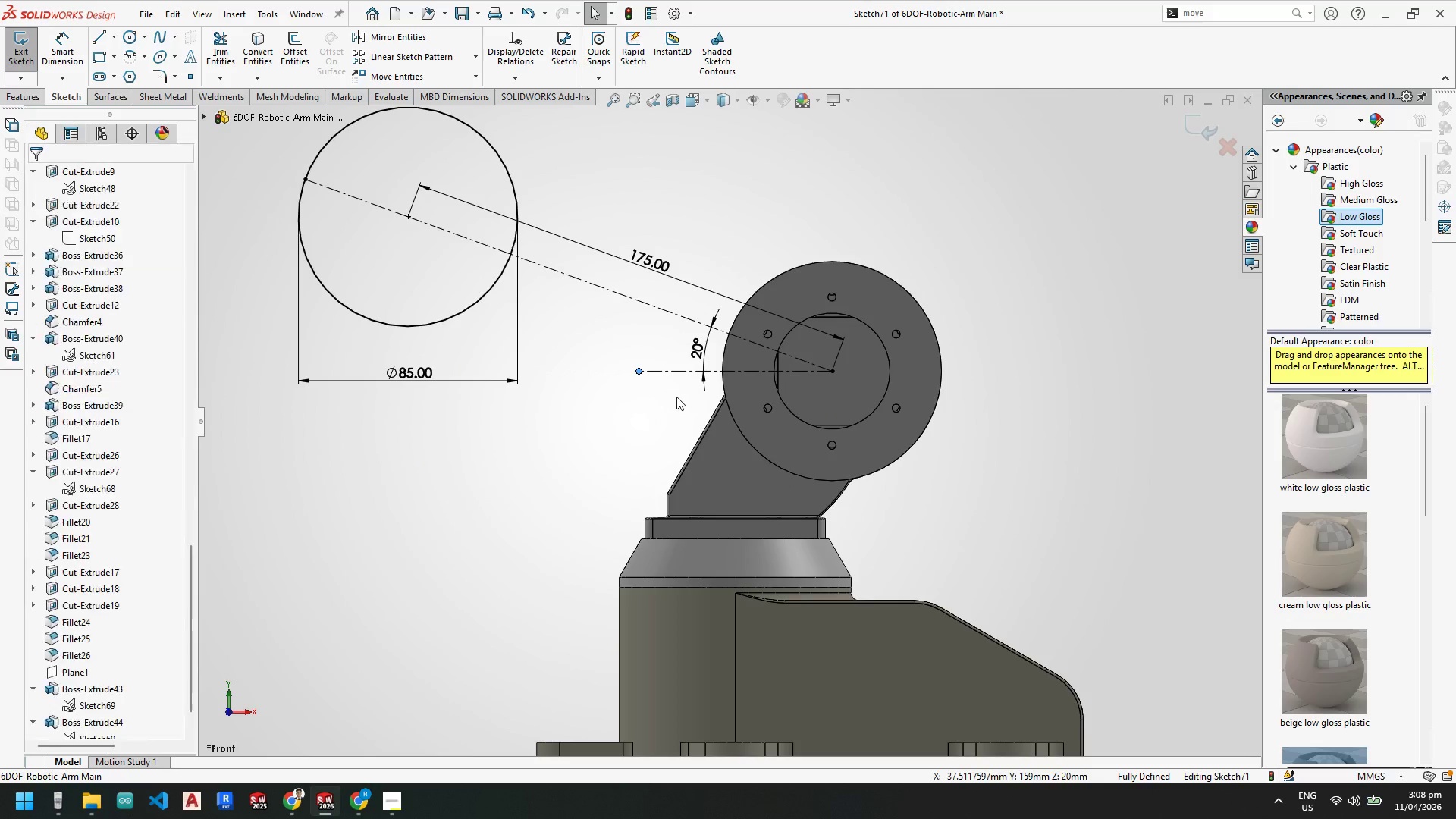 
key(Escape)
 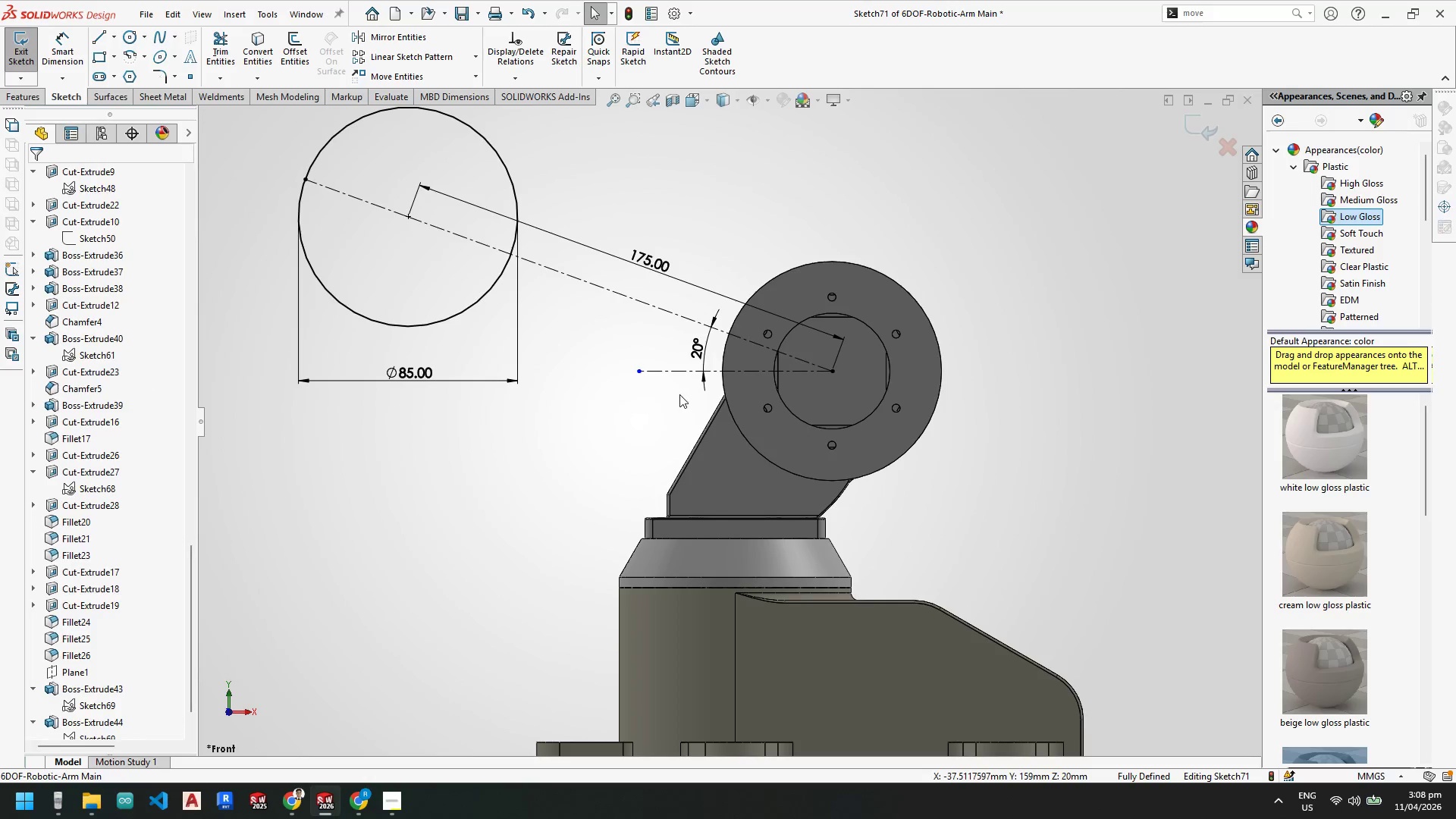 
key(Escape)
 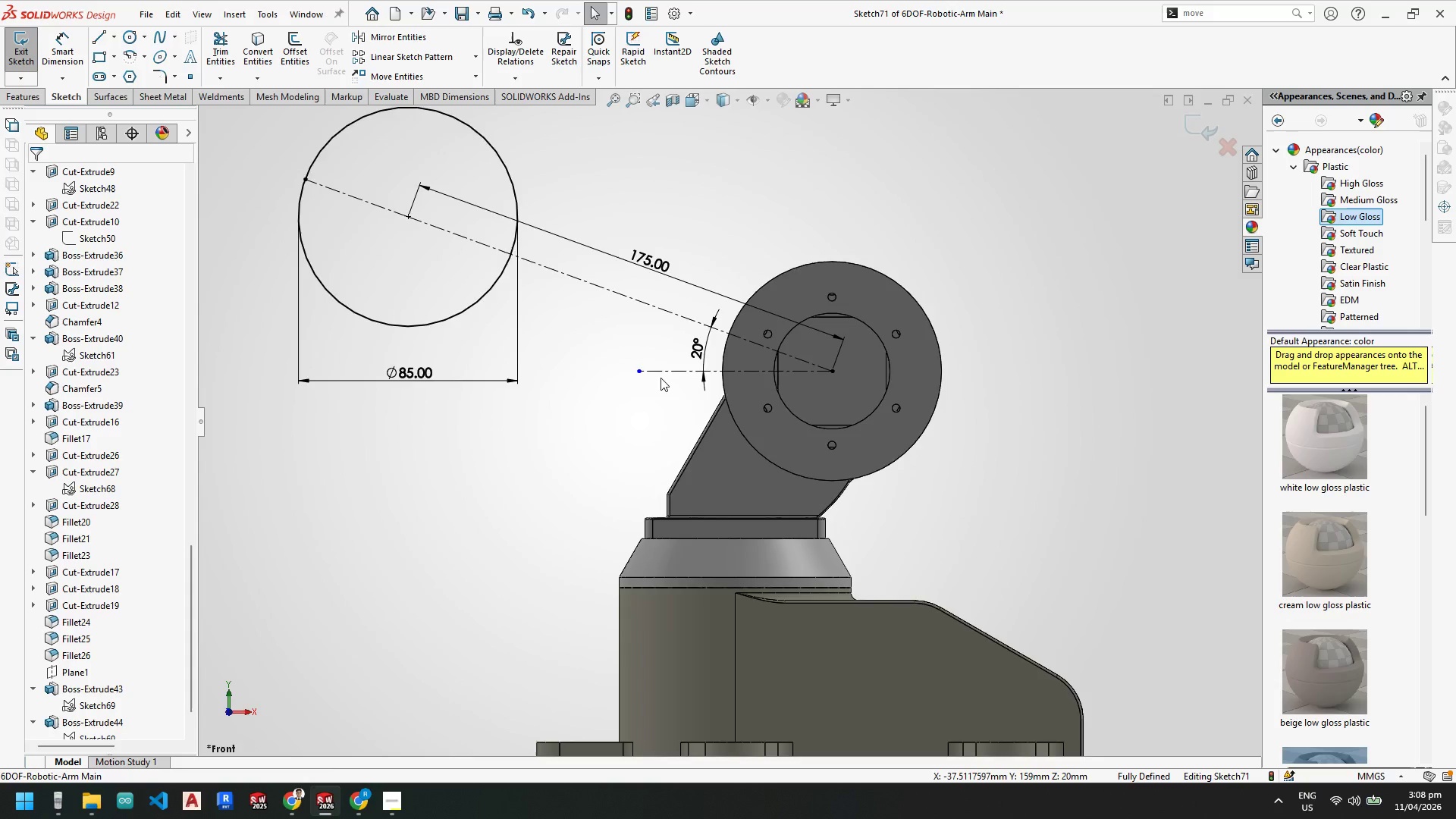 
scroll: coordinate [661, 377], scroll_direction: up, amount: 2.0
 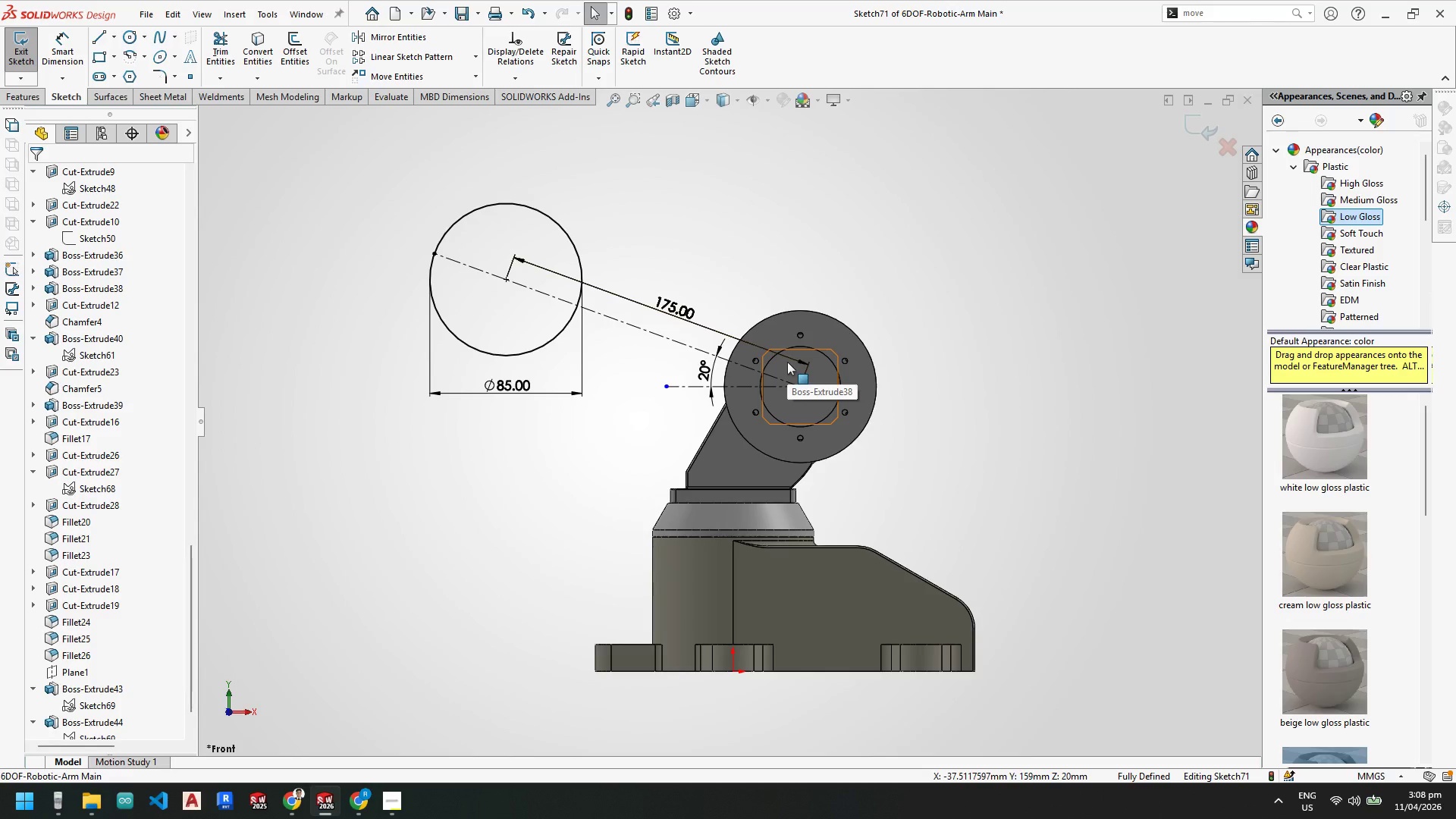 
wait(13.3)
 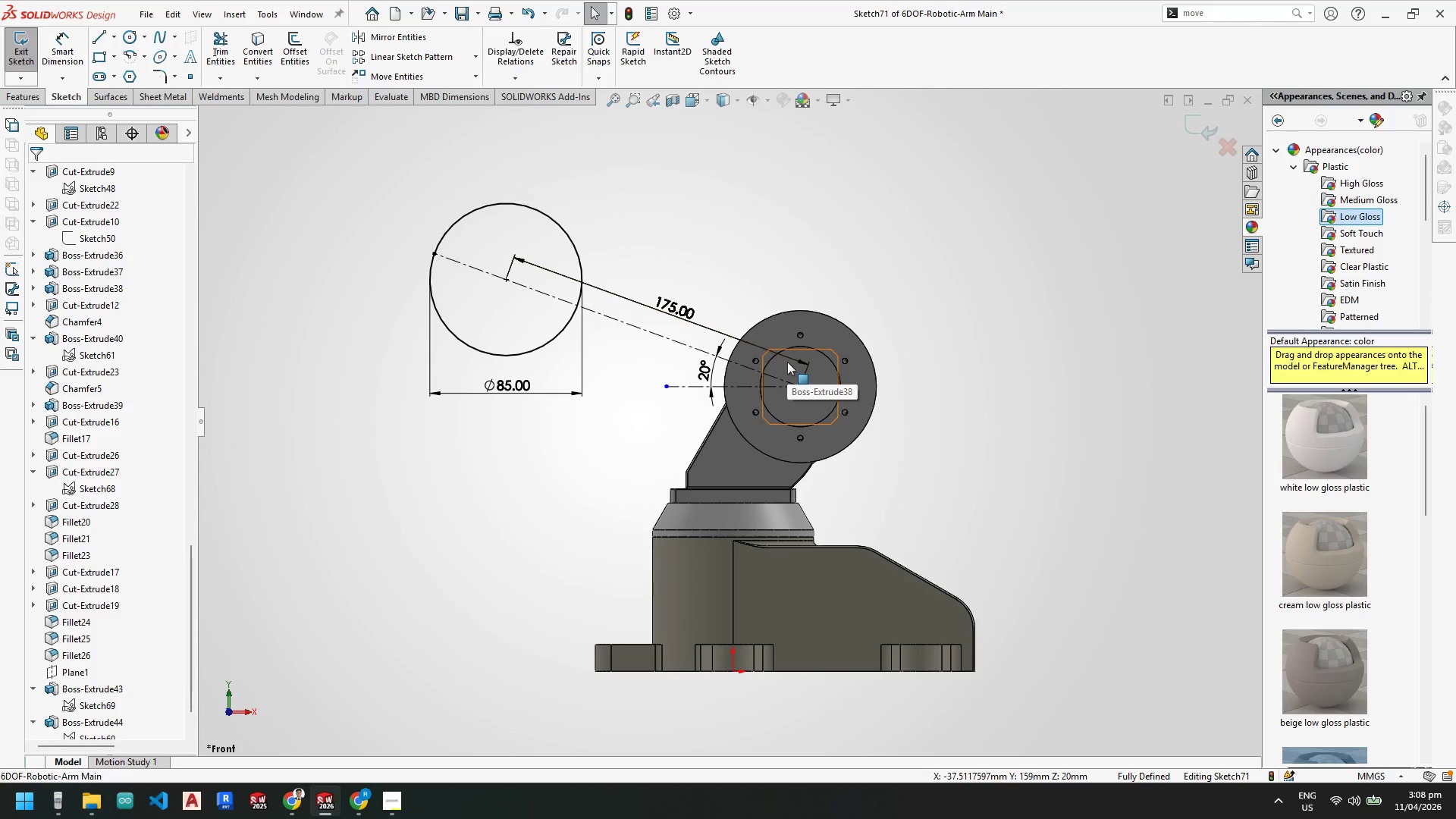 
scroll: coordinate [787, 362], scroll_direction: down, amount: 2.0
 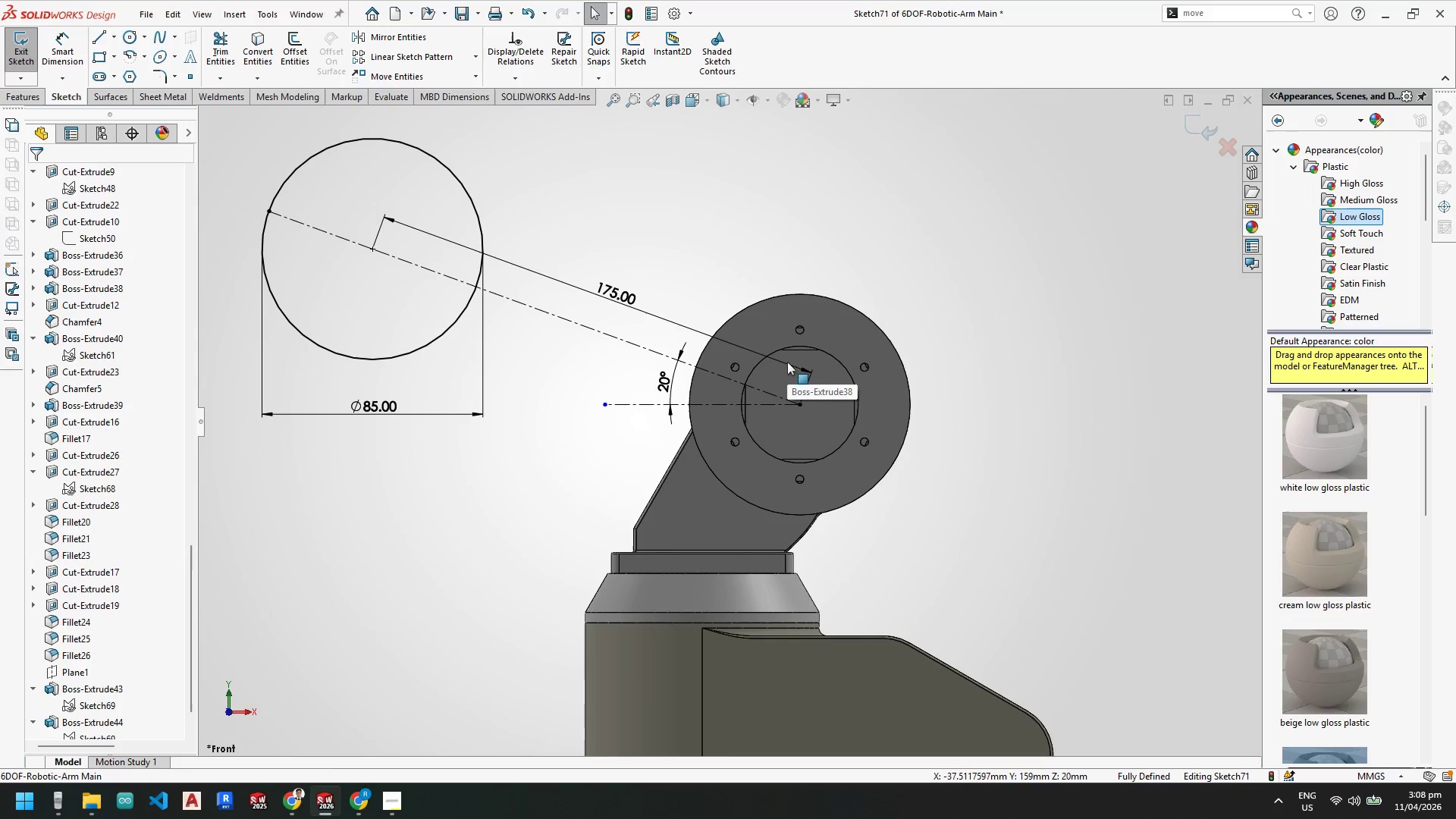 
scroll: coordinate [770, 399], scroll_direction: up, amount: 2.0
 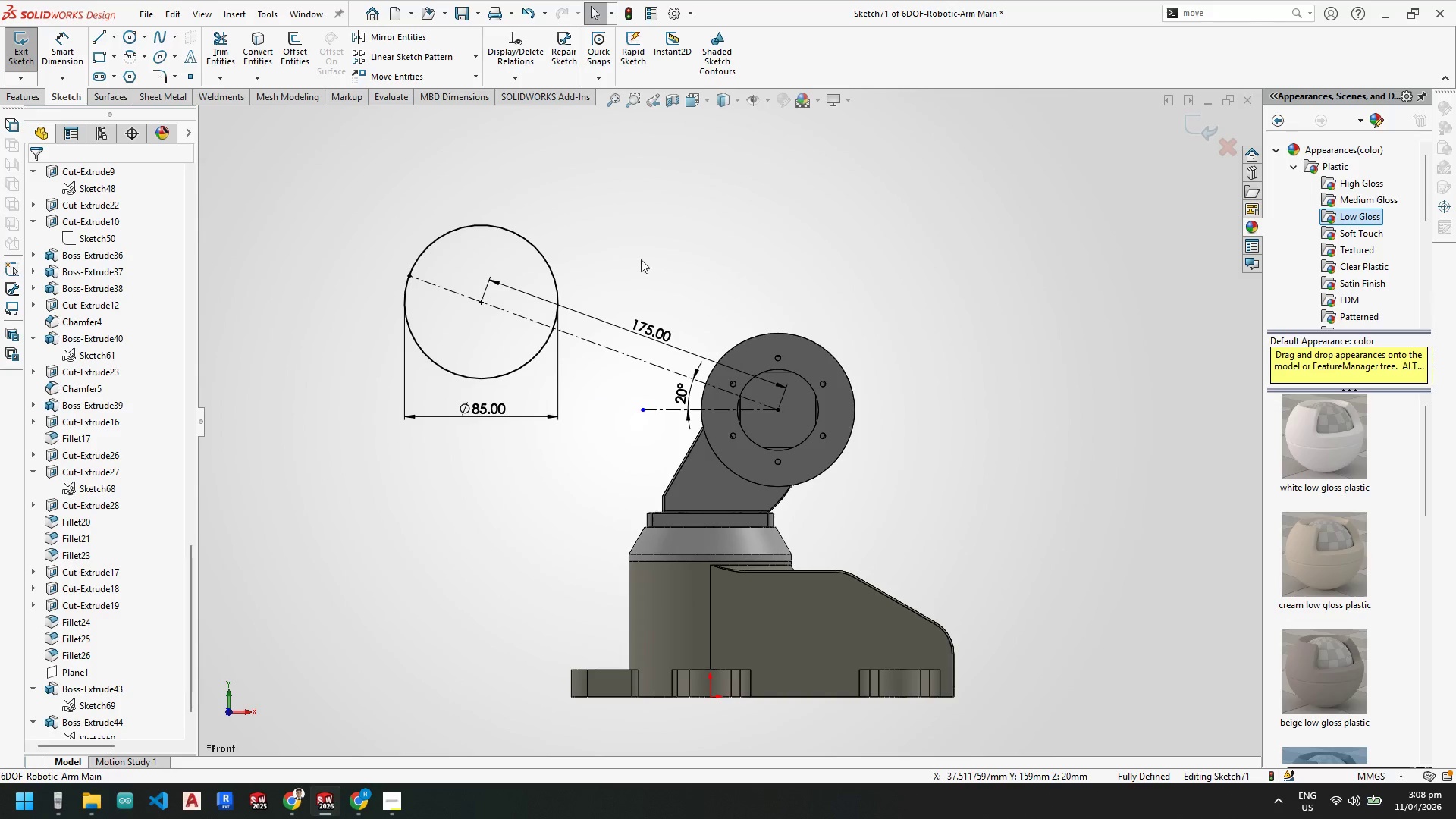 
scroll: coordinate [639, 278], scroll_direction: down, amount: 1.0
 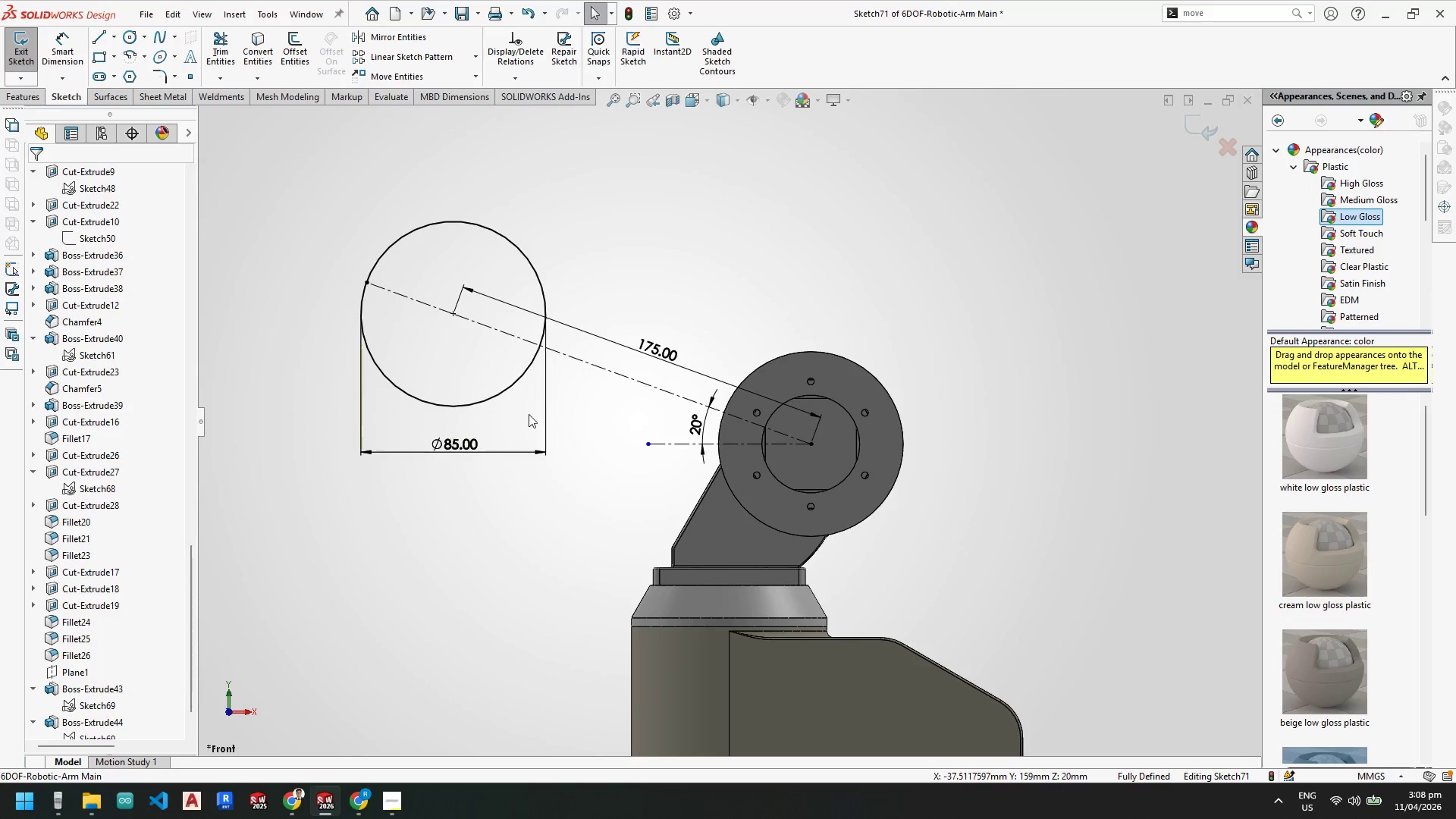 
wait(5.52)
 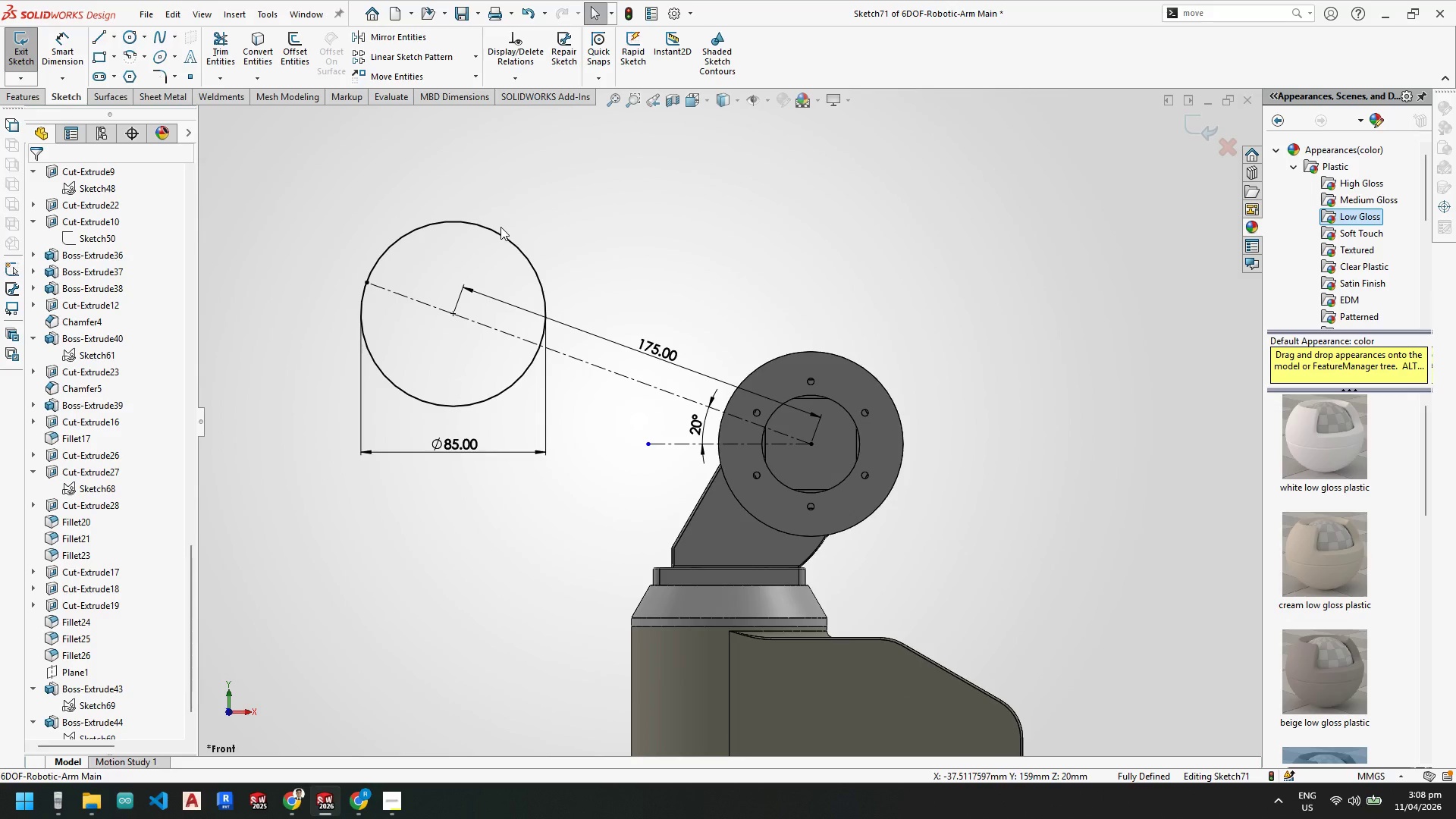 
key(Escape)
 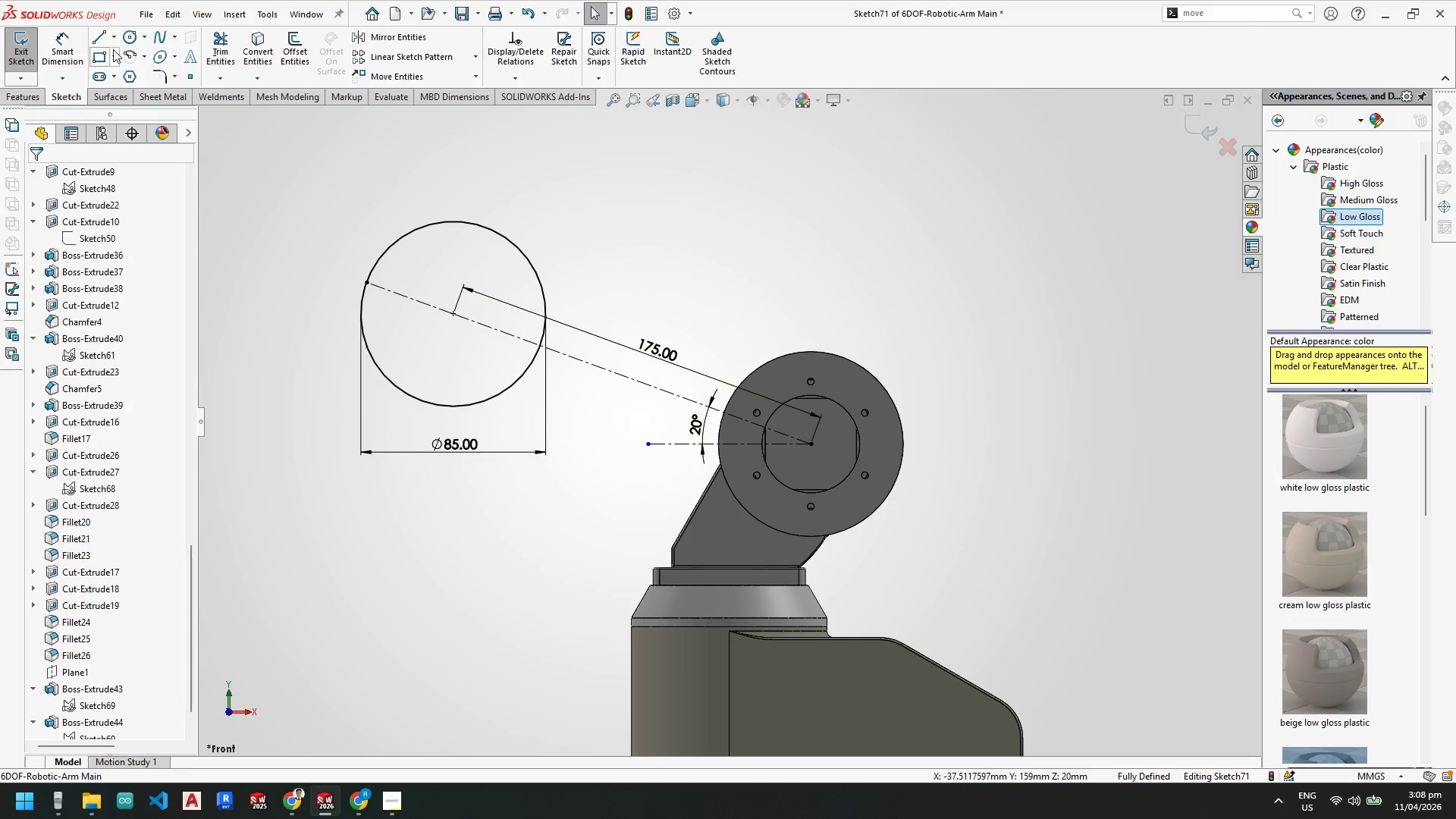 
key(Escape)
 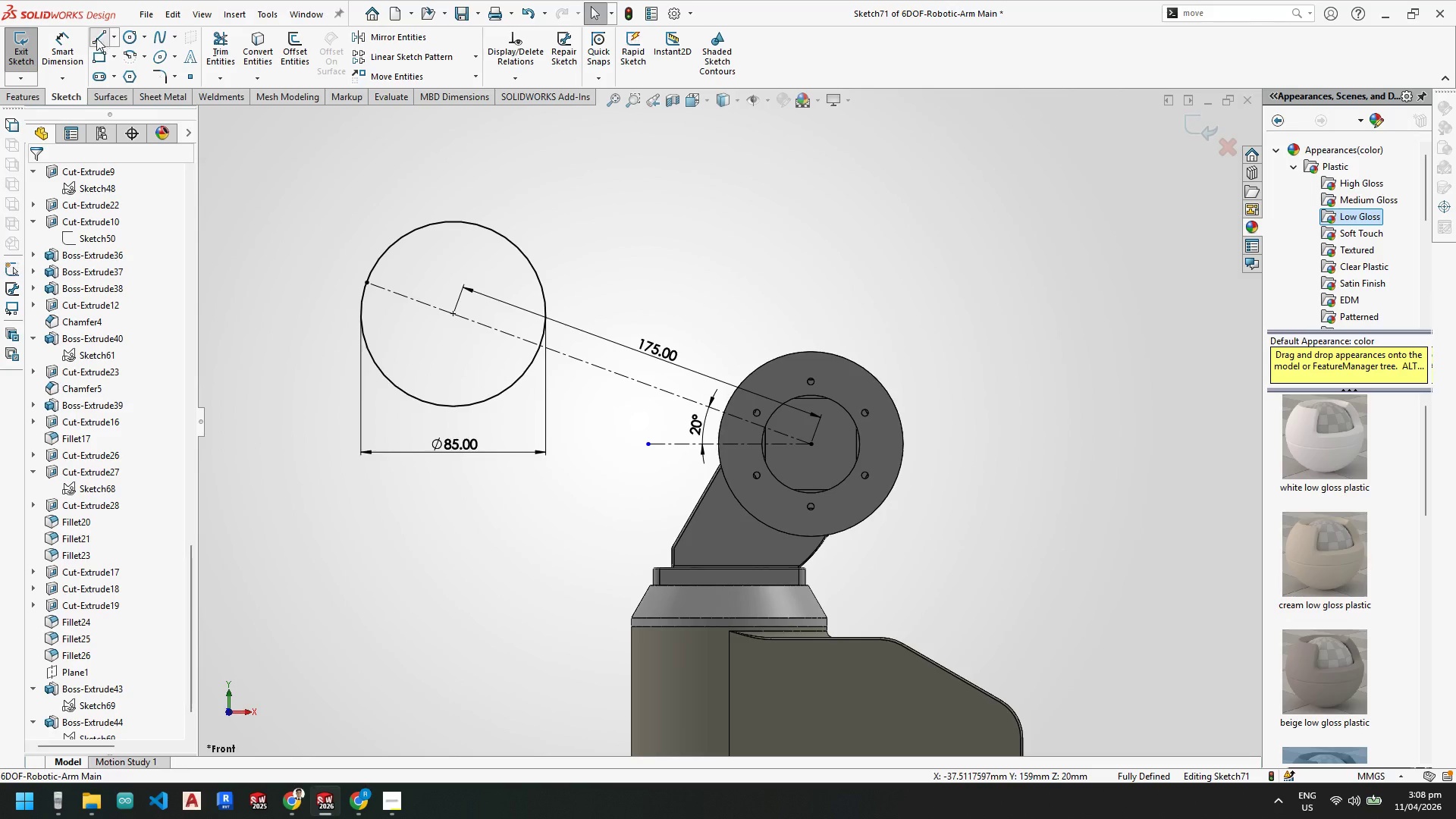 
left_click_drag(start_coordinate=[96, 38], to_coordinate=[103, 38])
 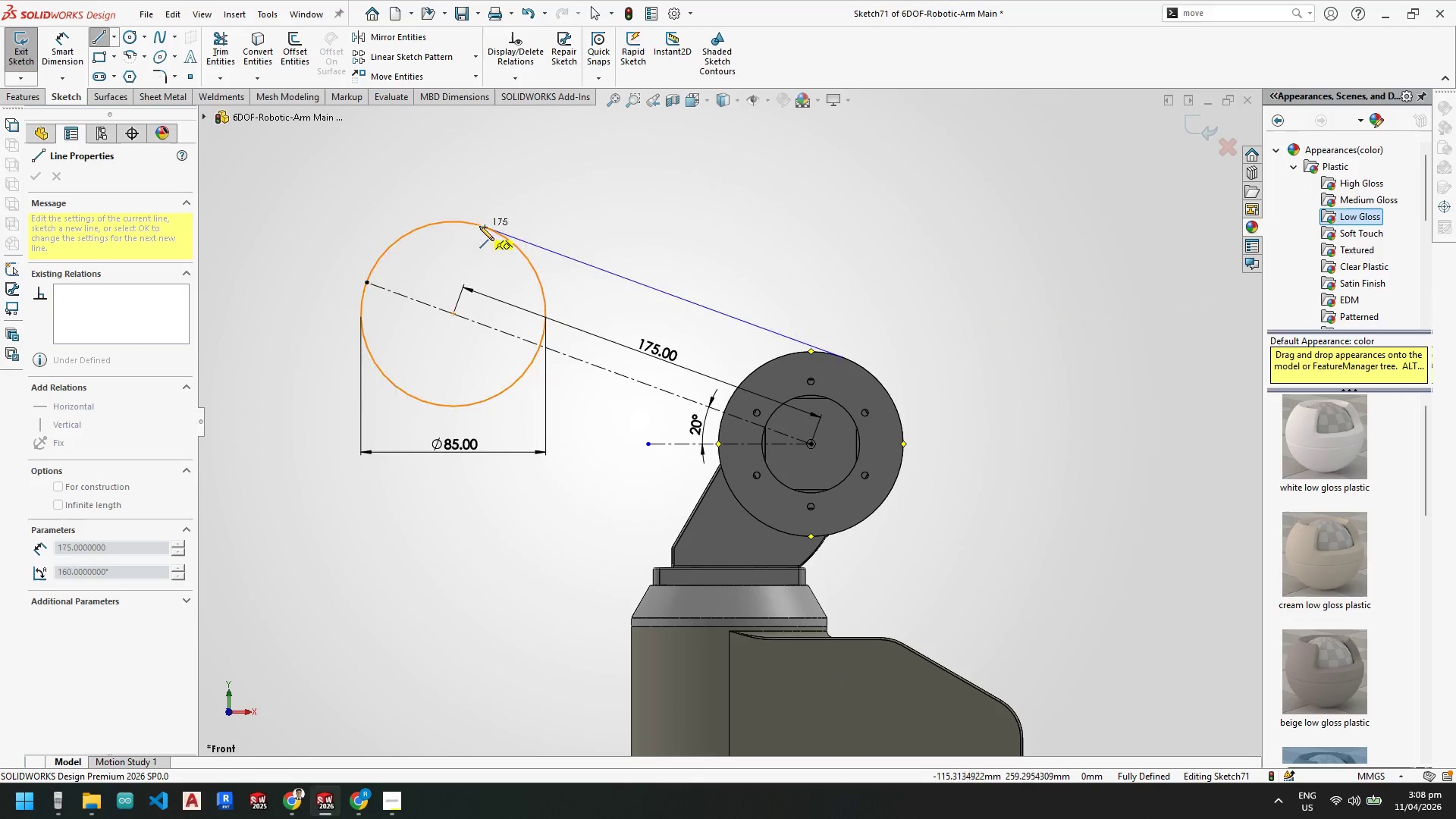 
wait(11.89)
 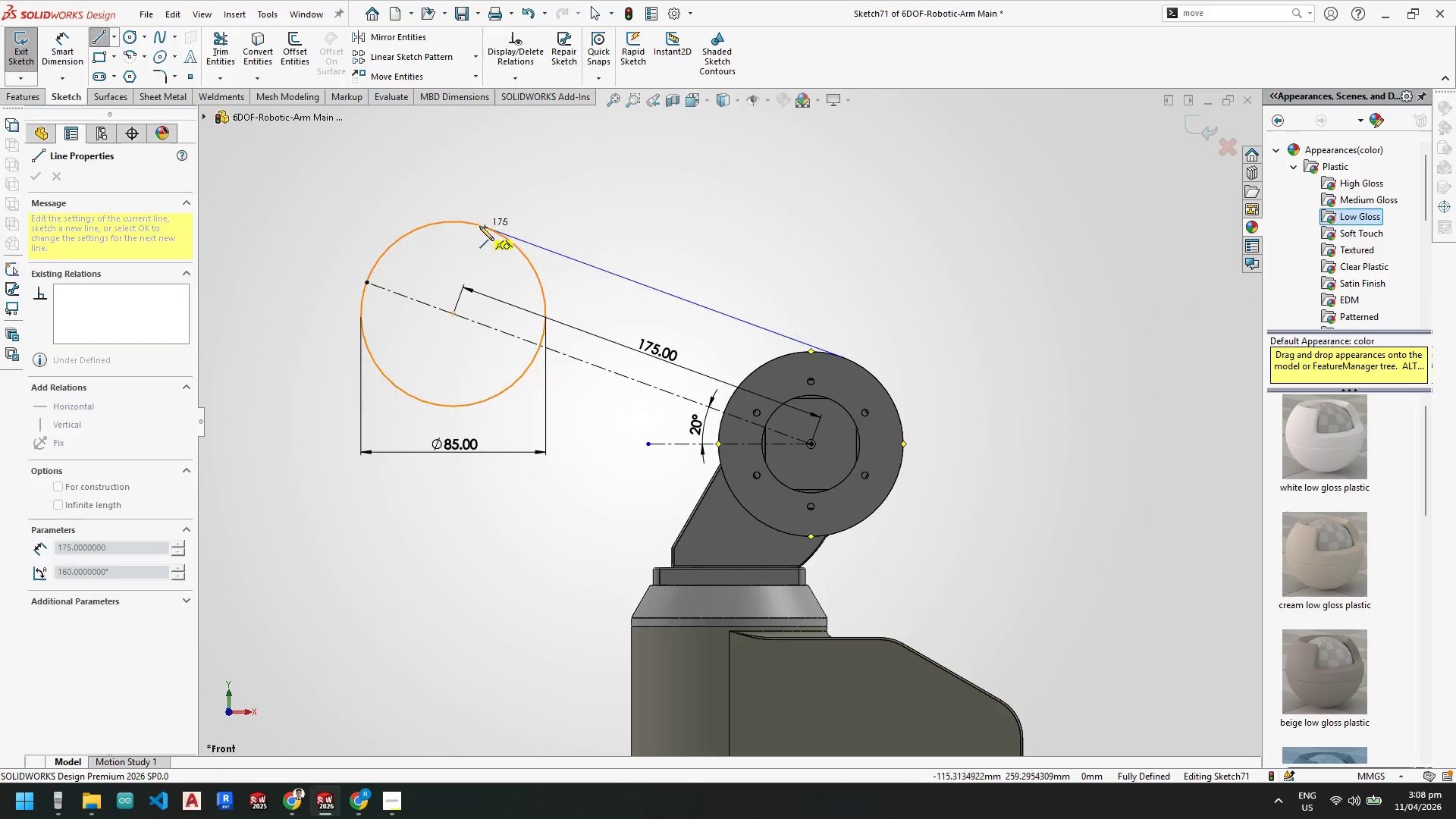 
key(Escape)
 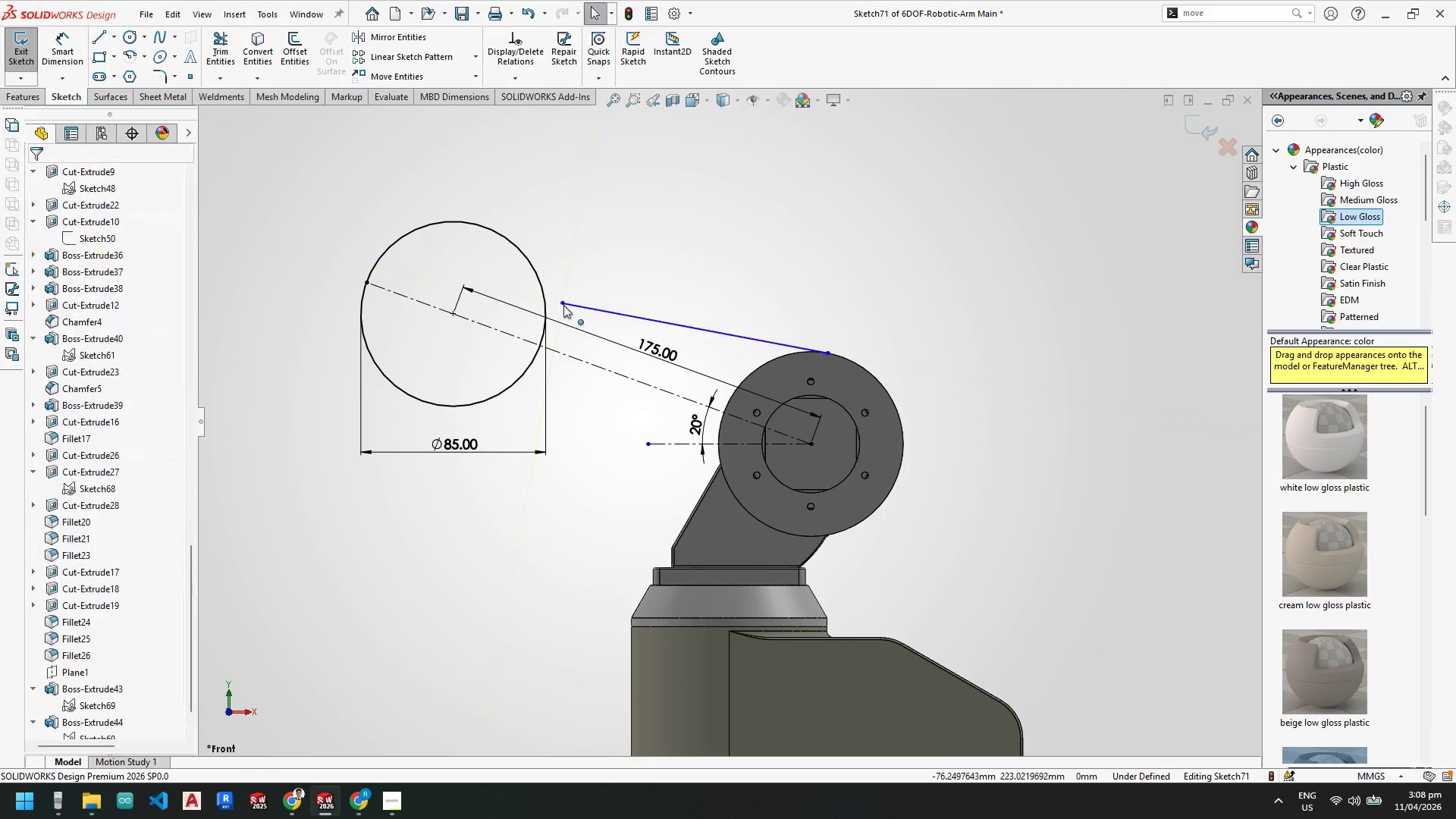 
key(Escape)
 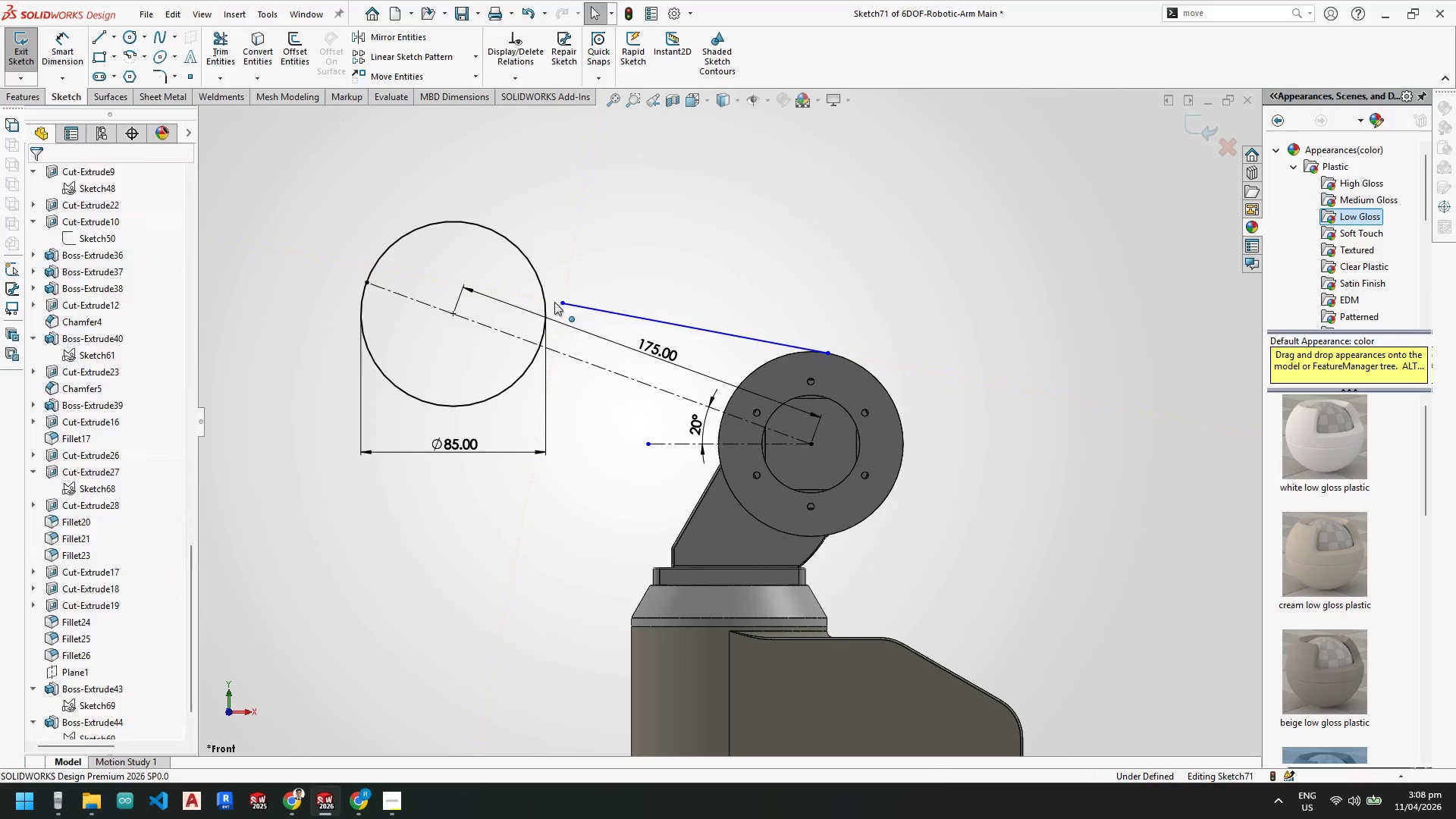 
left_click_drag(start_coordinate=[563, 305], to_coordinate=[543, 286])
 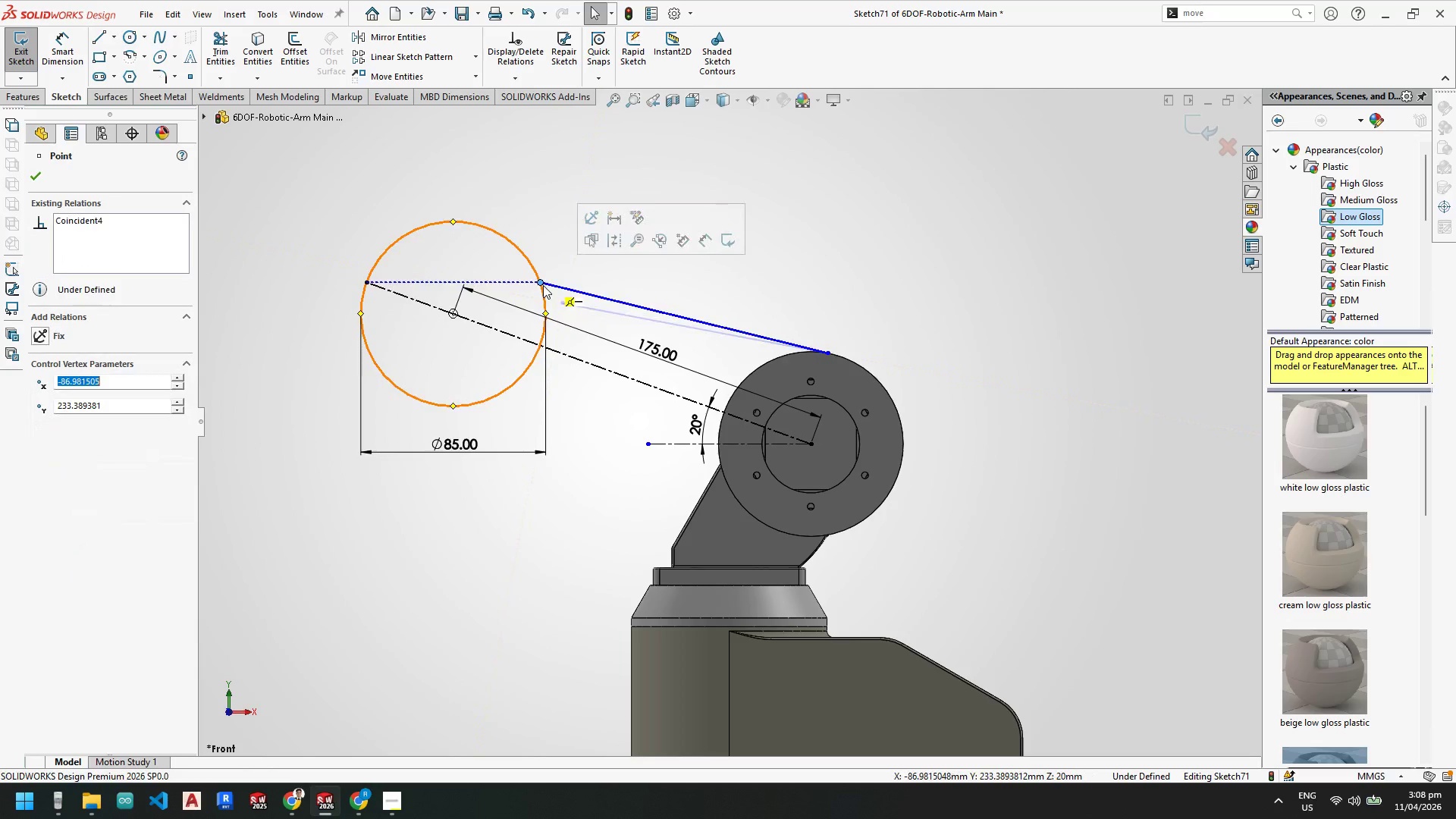 
key(Escape)
 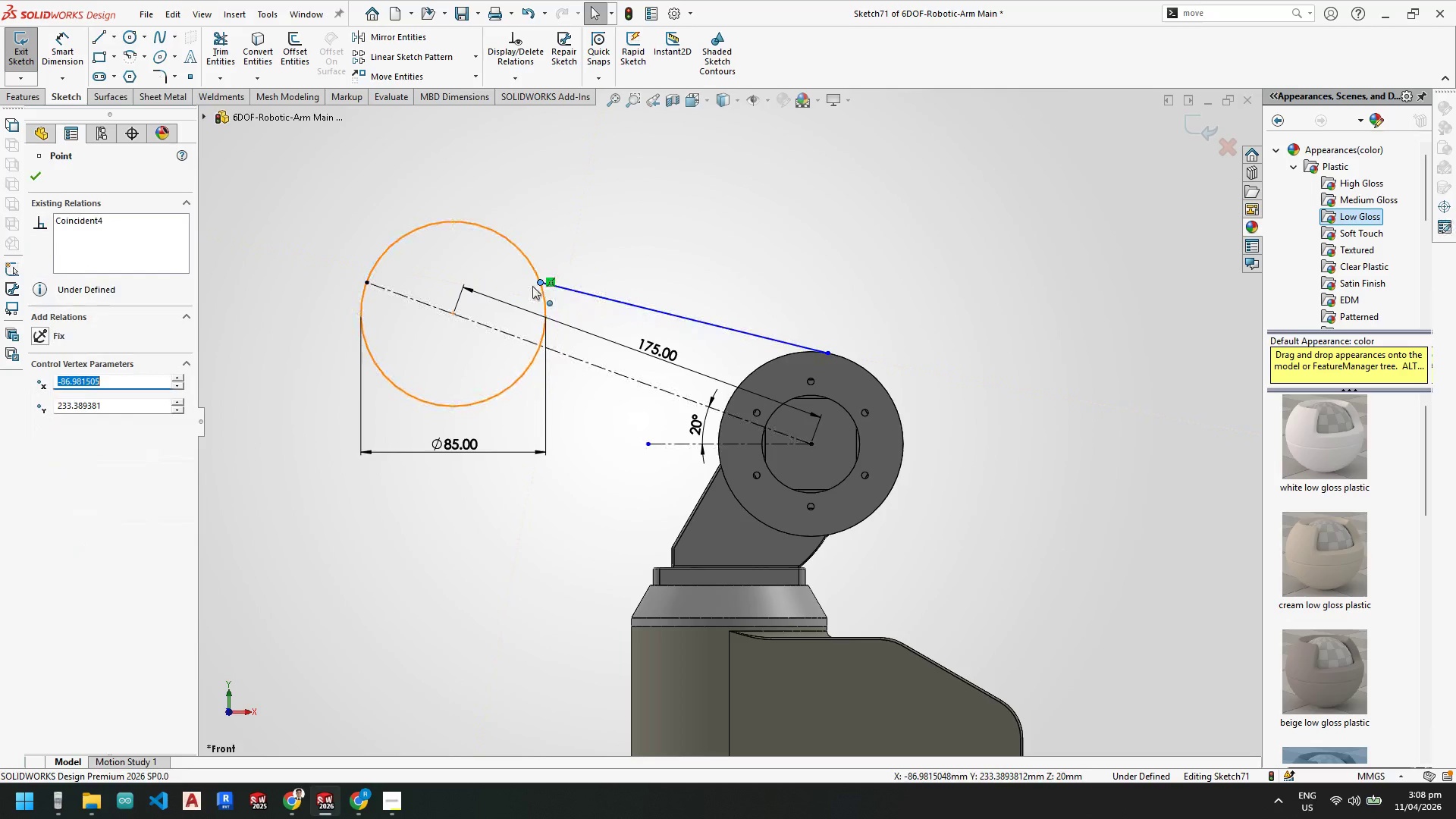 
key(Escape)
 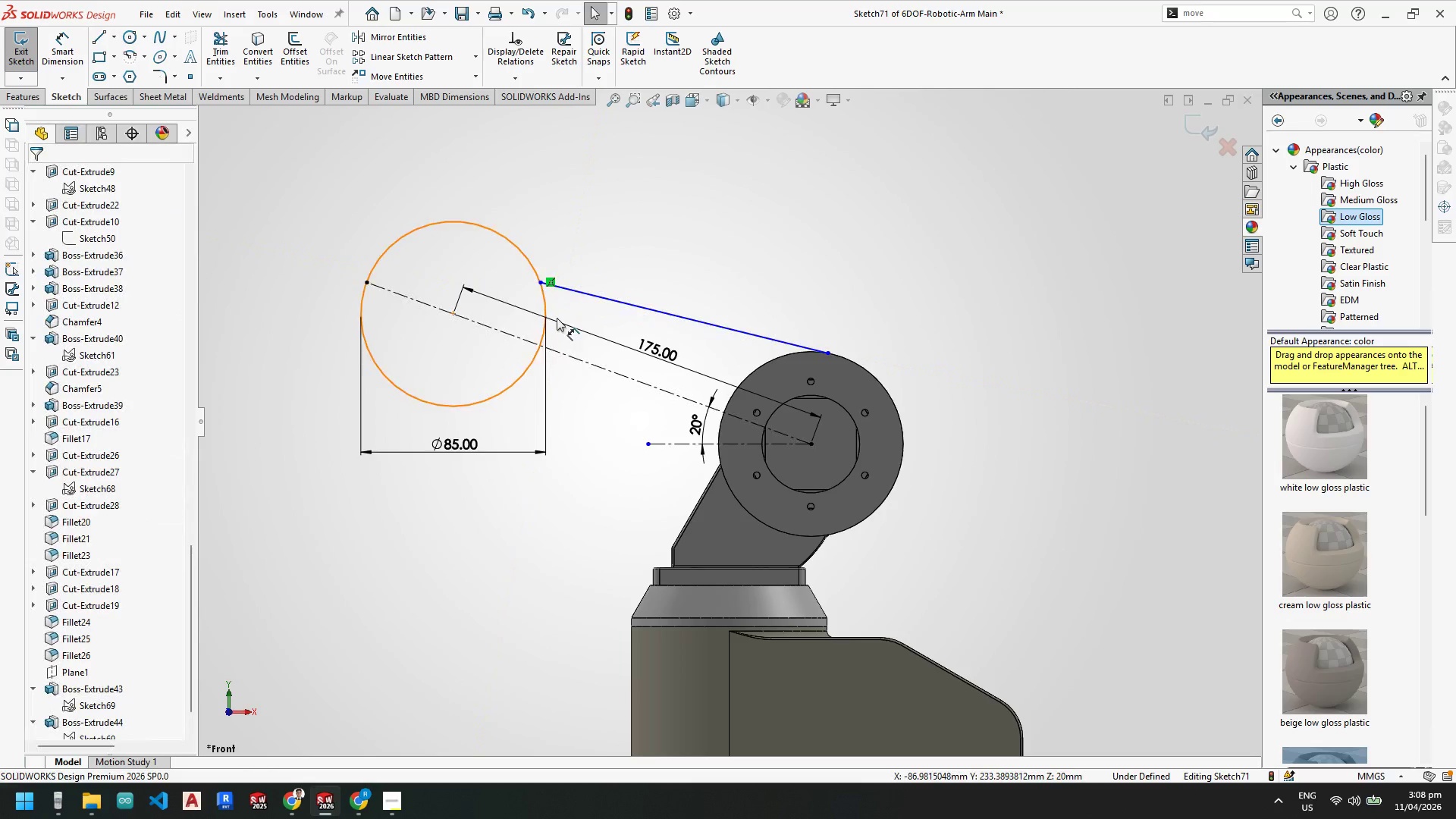 
key(Escape)
 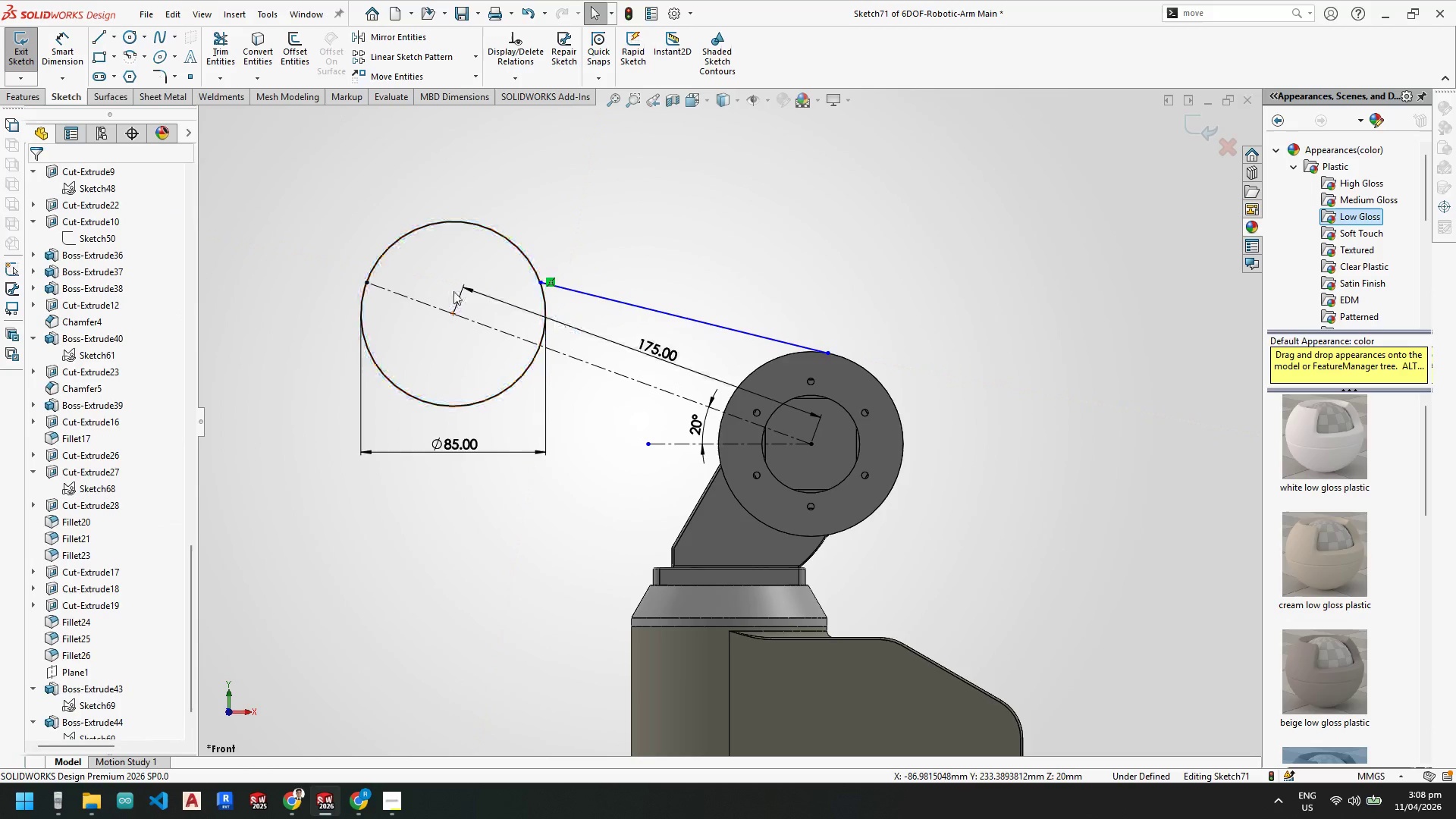 
key(Escape)
 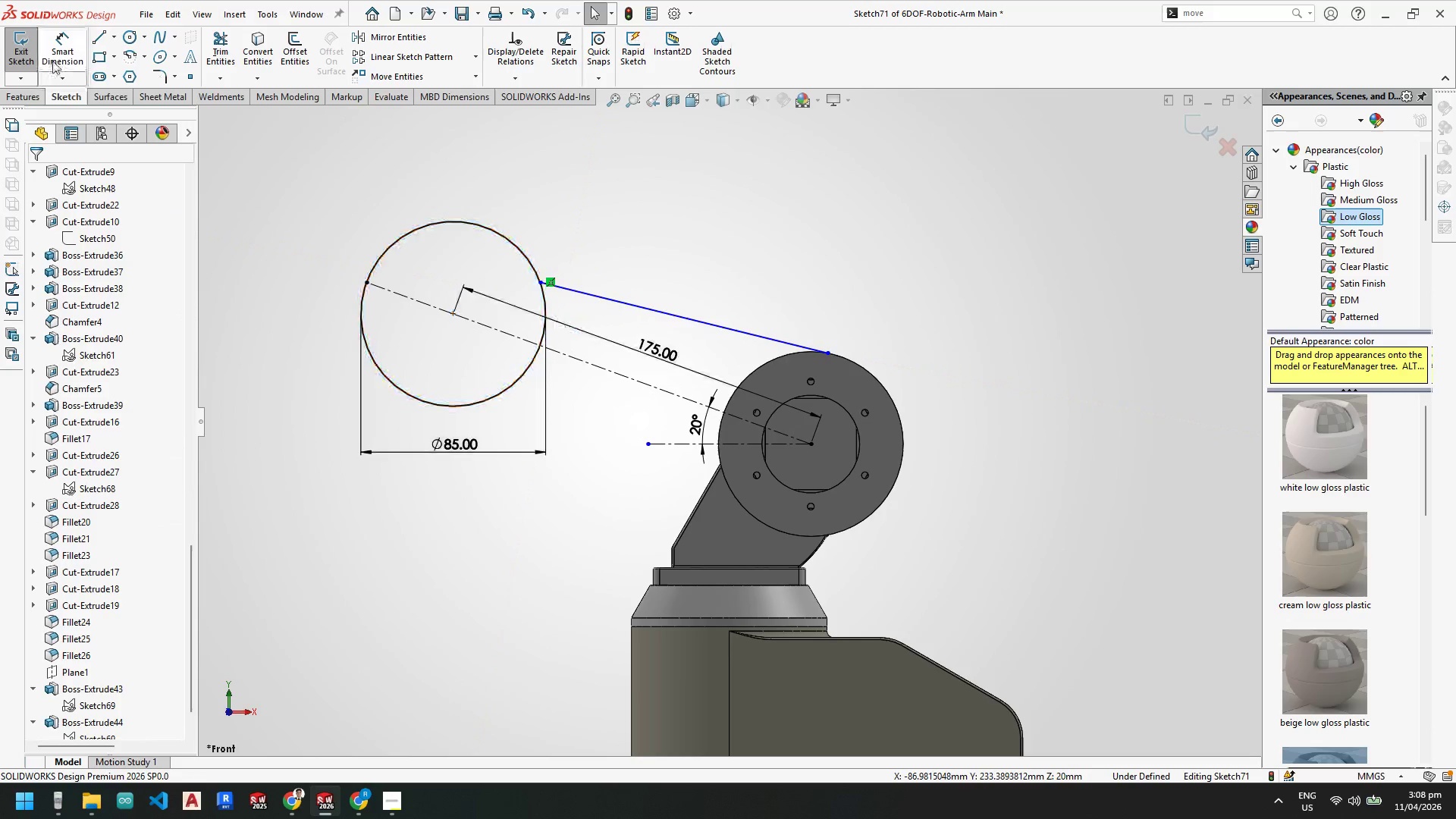 
key(Escape)
 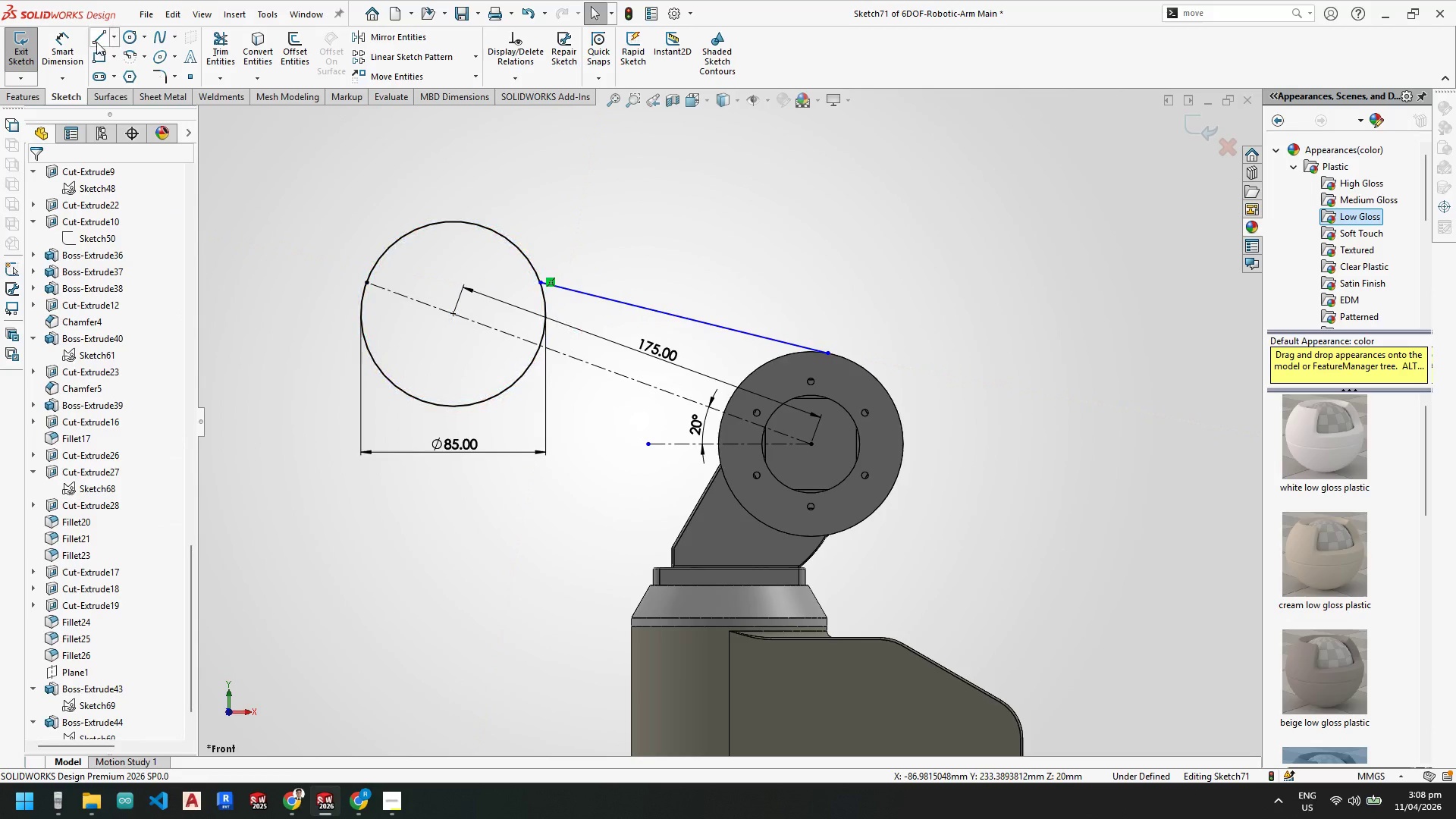 
left_click_drag(start_coordinate=[96, 39], to_coordinate=[117, 47])
 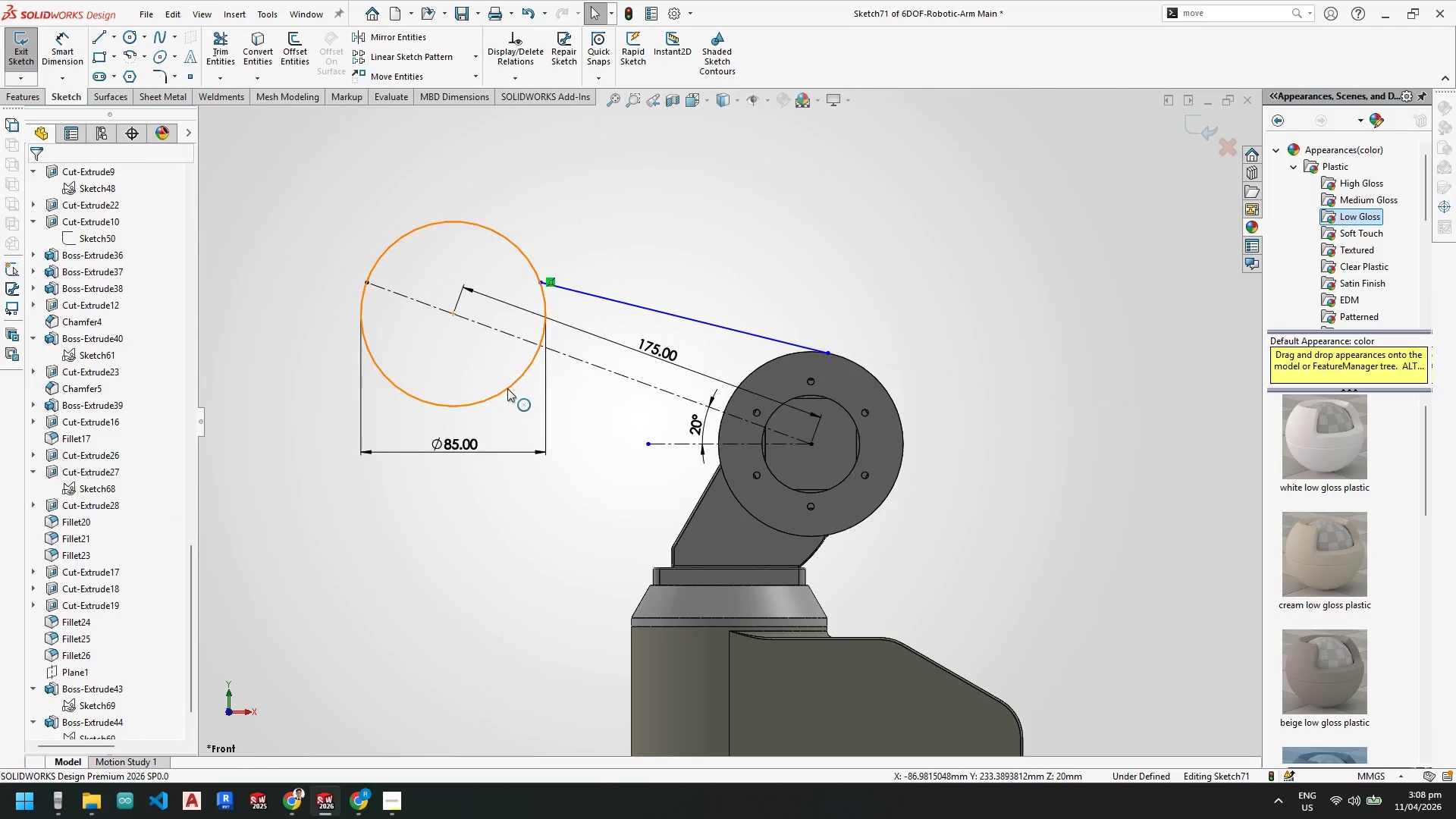 
key(Escape)
 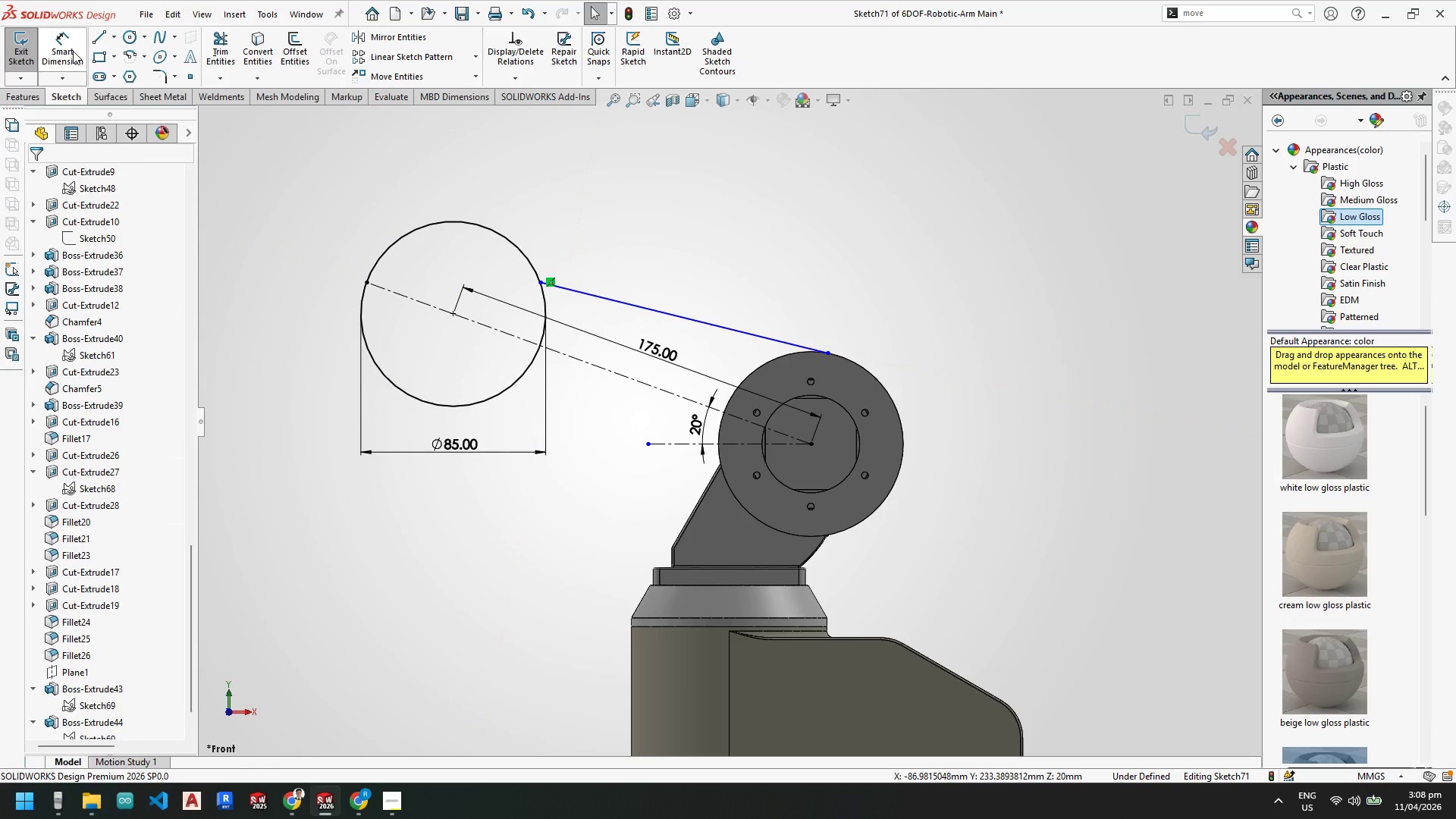 
key(Escape)
 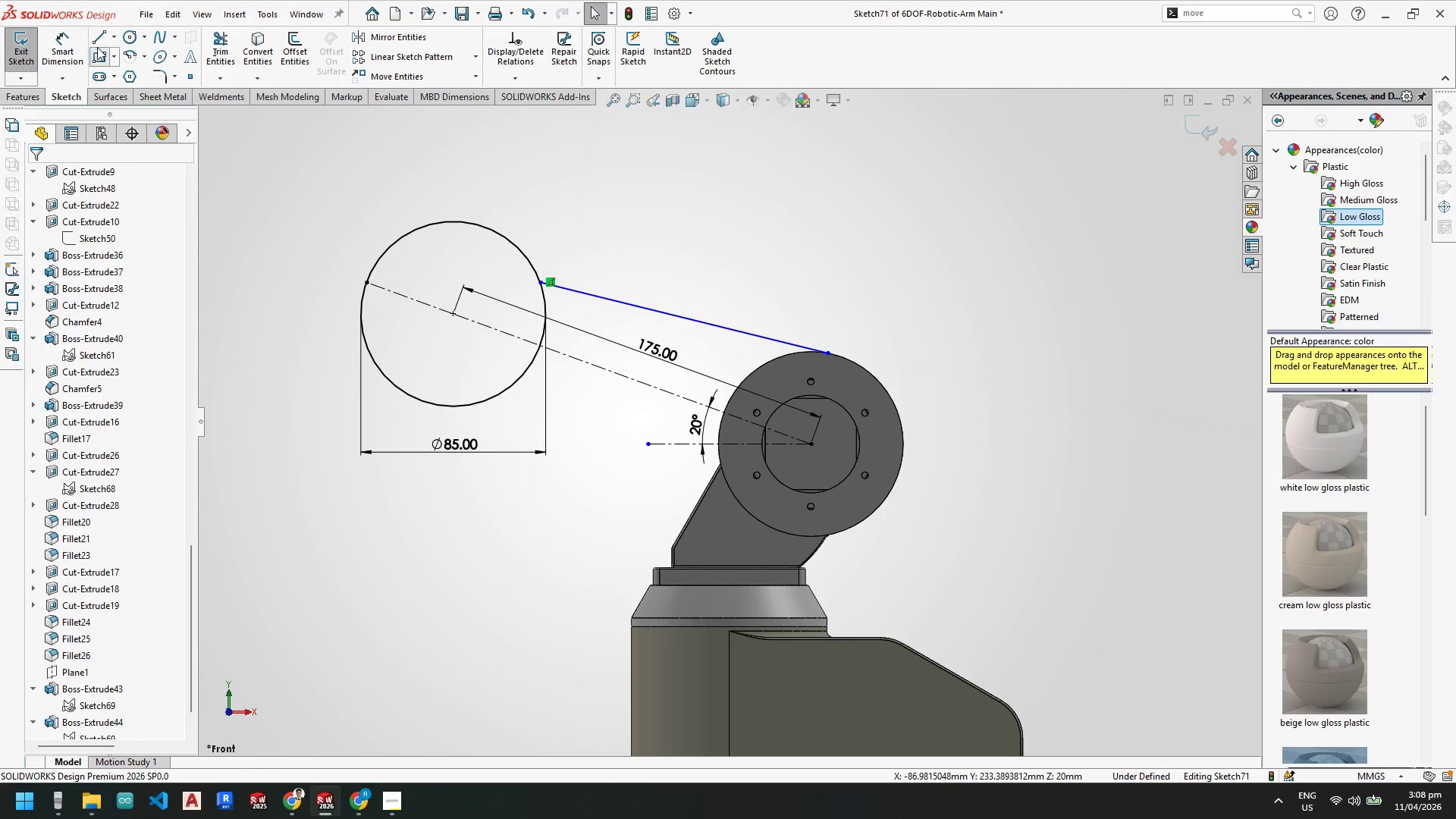 
left_click_drag(start_coordinate=[96, 47], to_coordinate=[102, 47])
 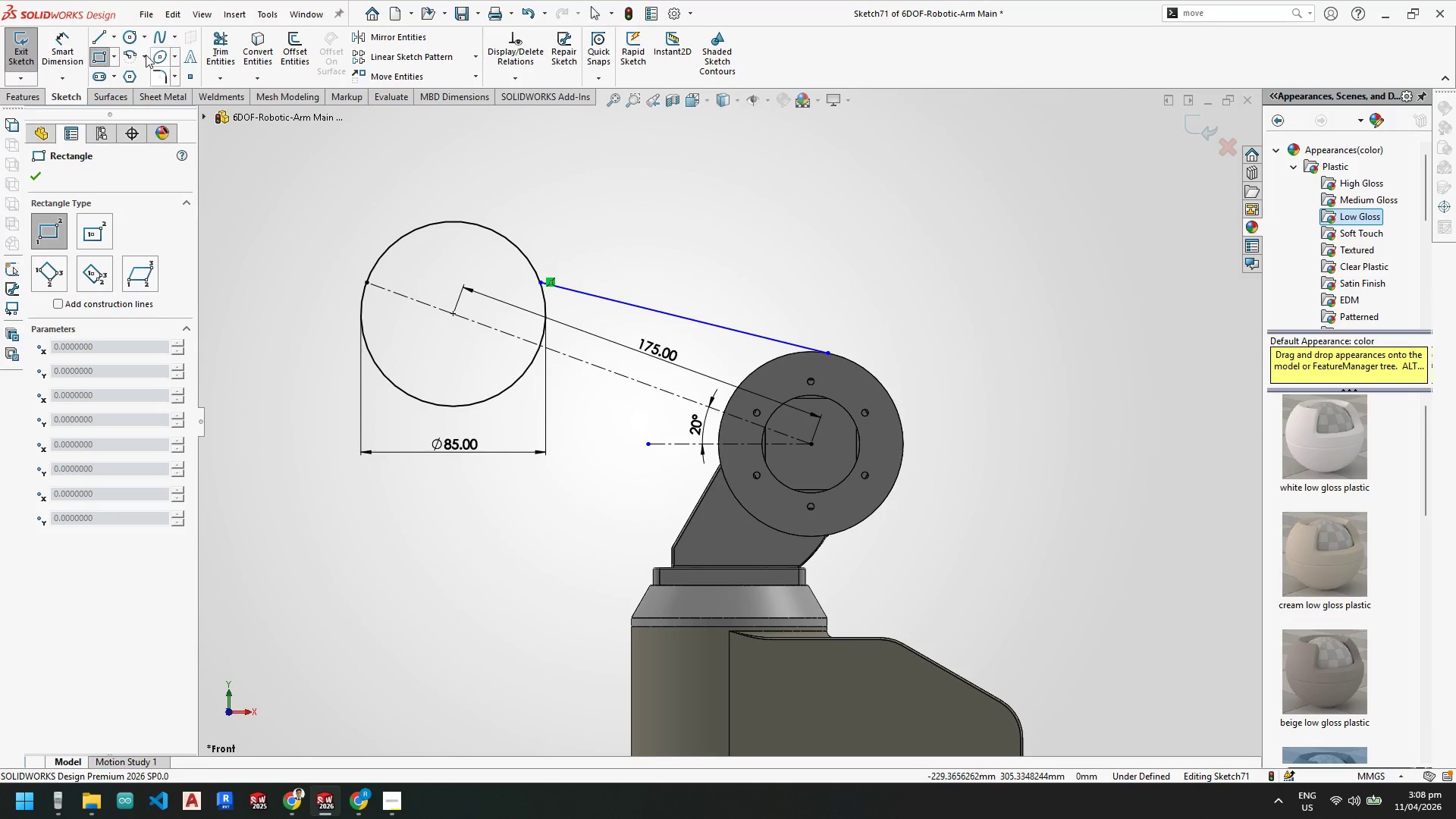 
key(Escape)
 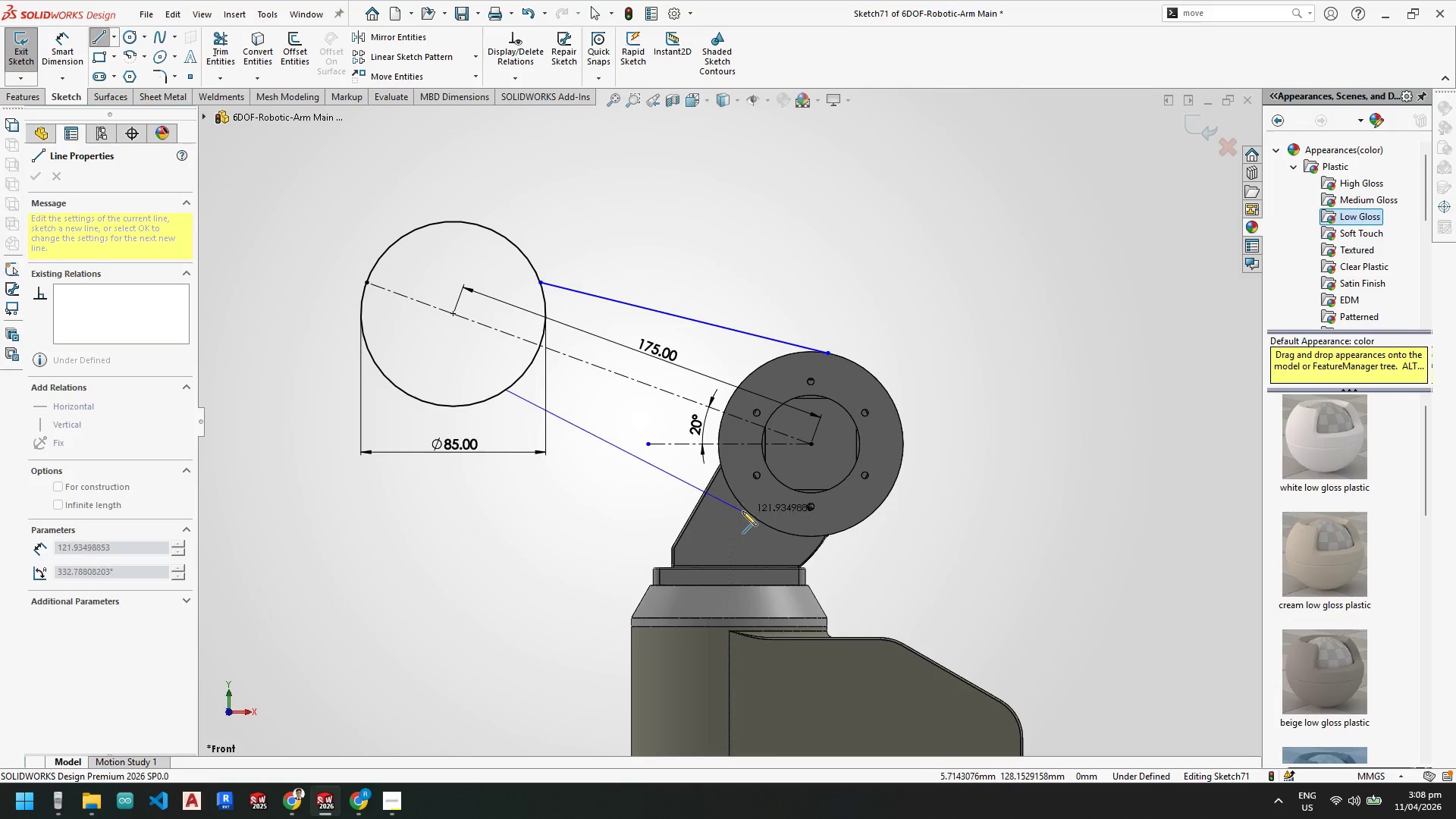 
left_click([752, 513])
 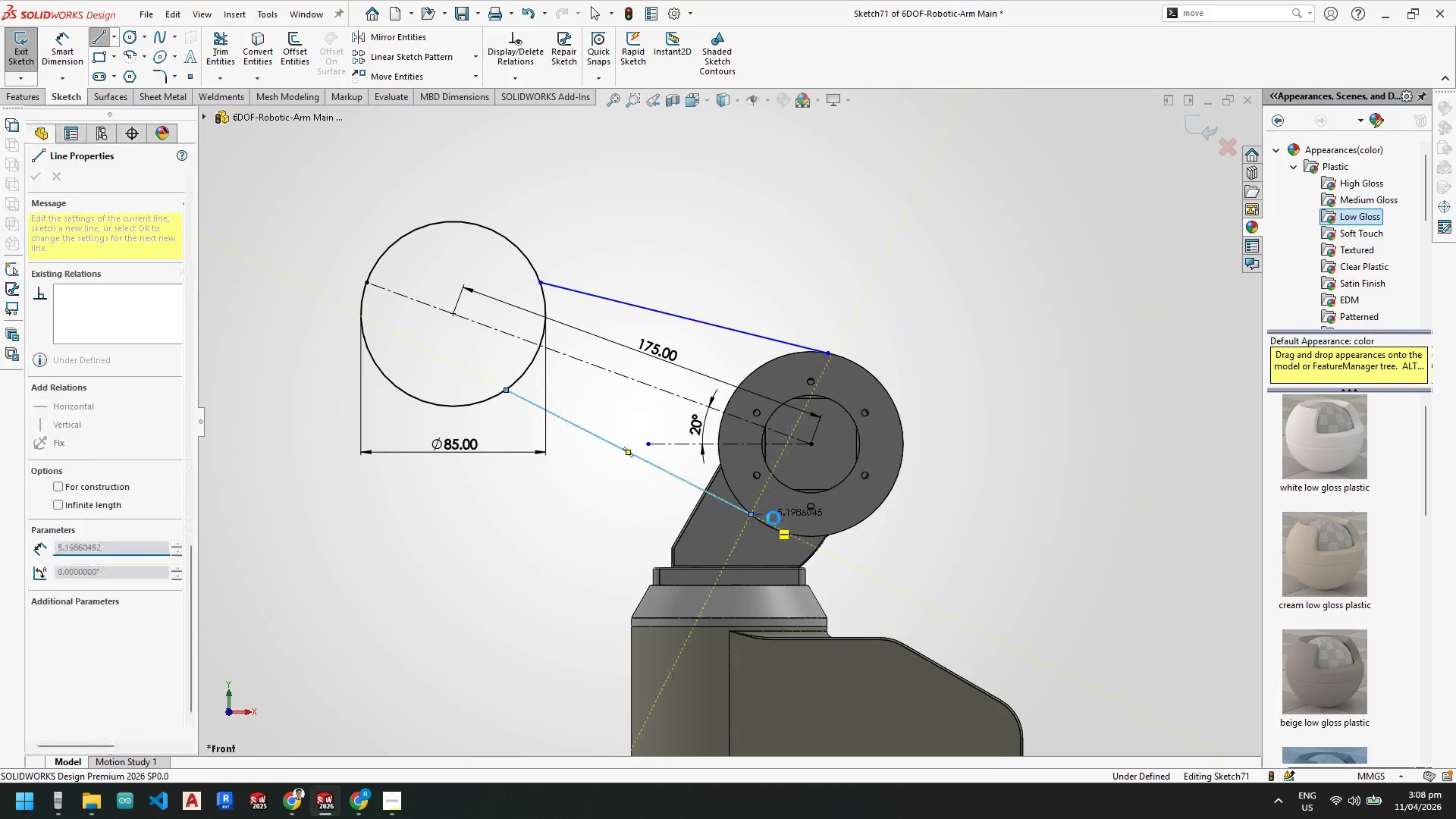 
key(Escape)
 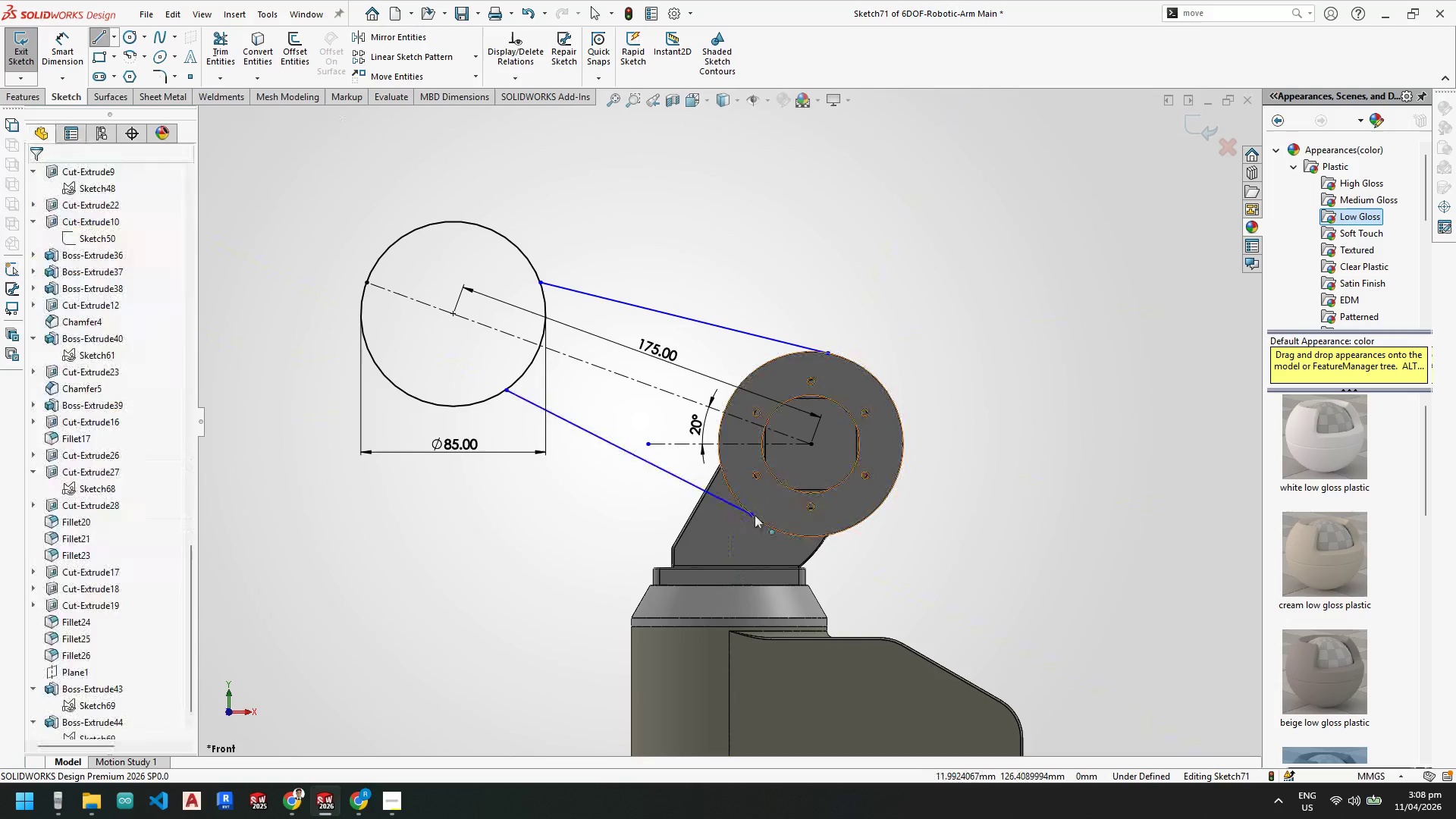 
key(Escape)
 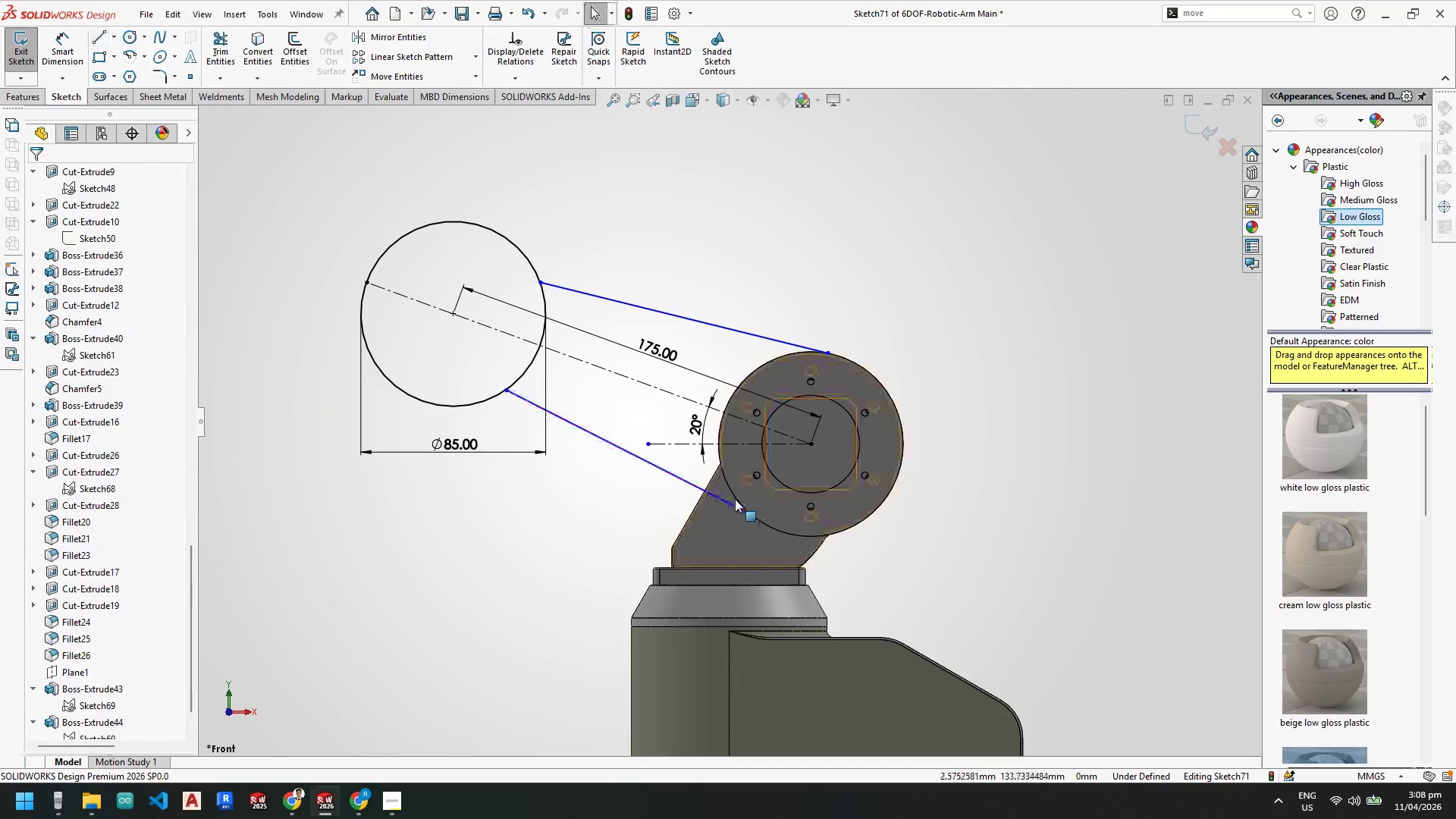 
key(Escape)
 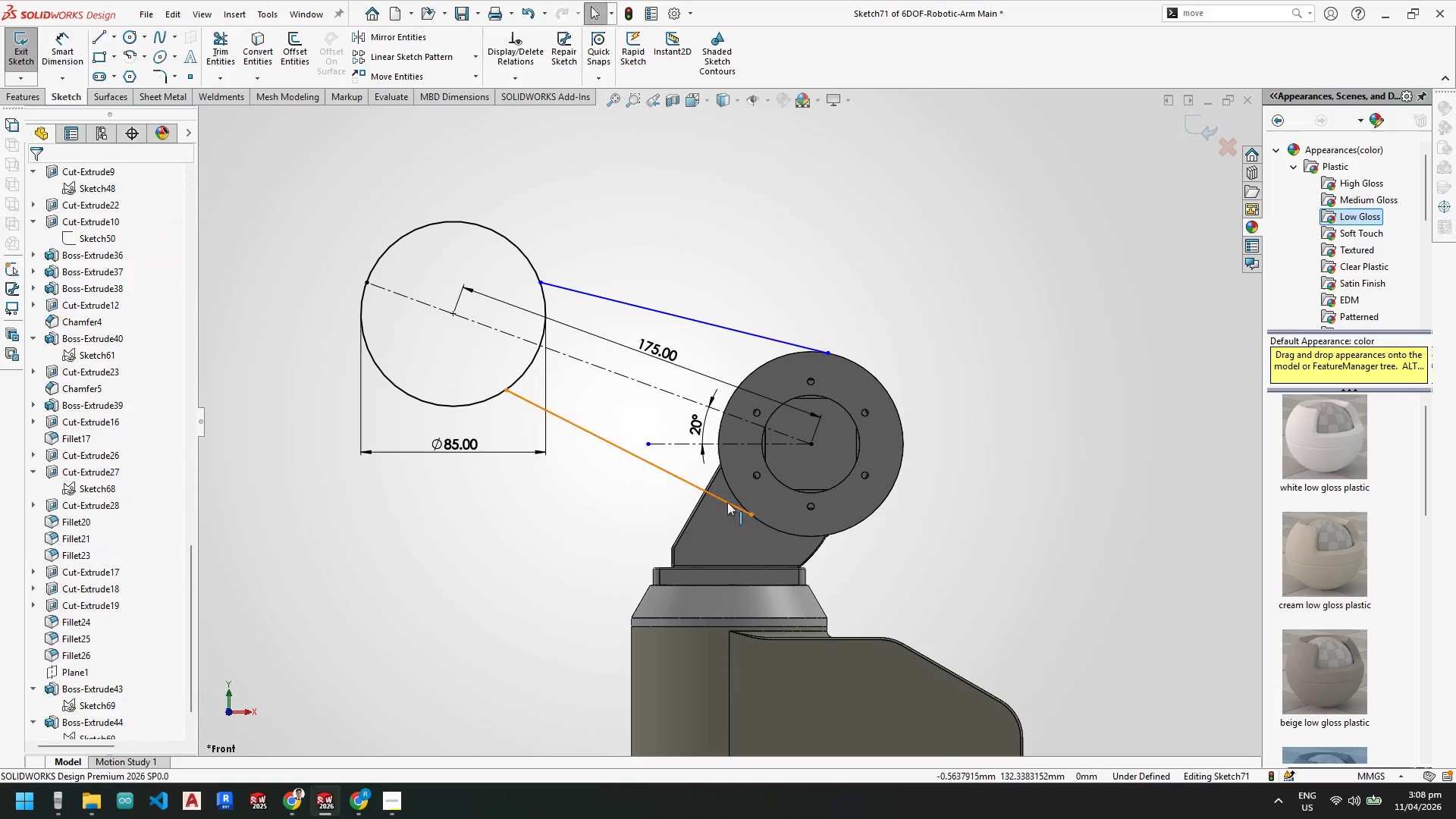 
left_click([727, 502])
 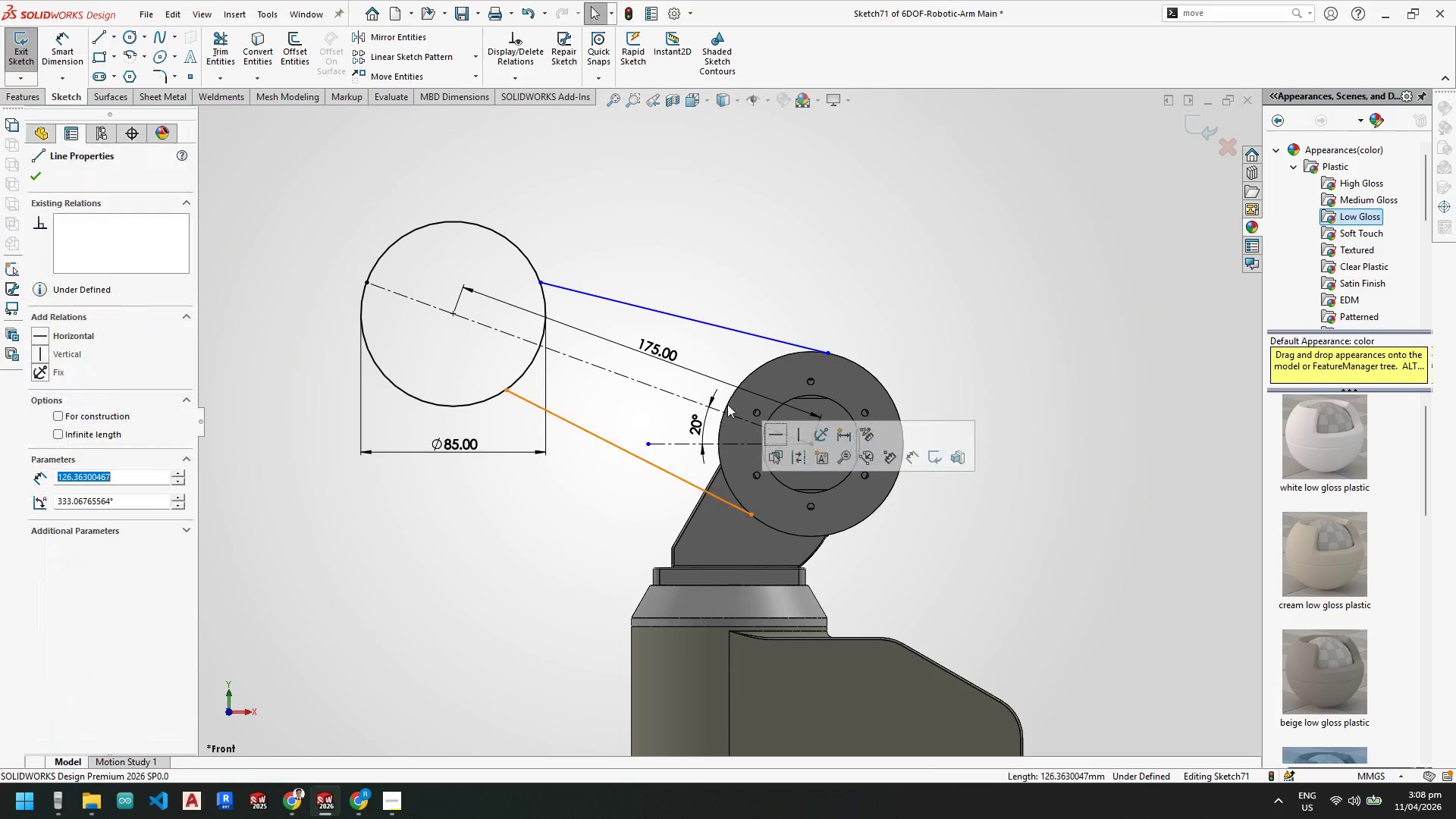 
hold_key(key=ControlLeft, duration=0.97)
left_click([747, 333])
 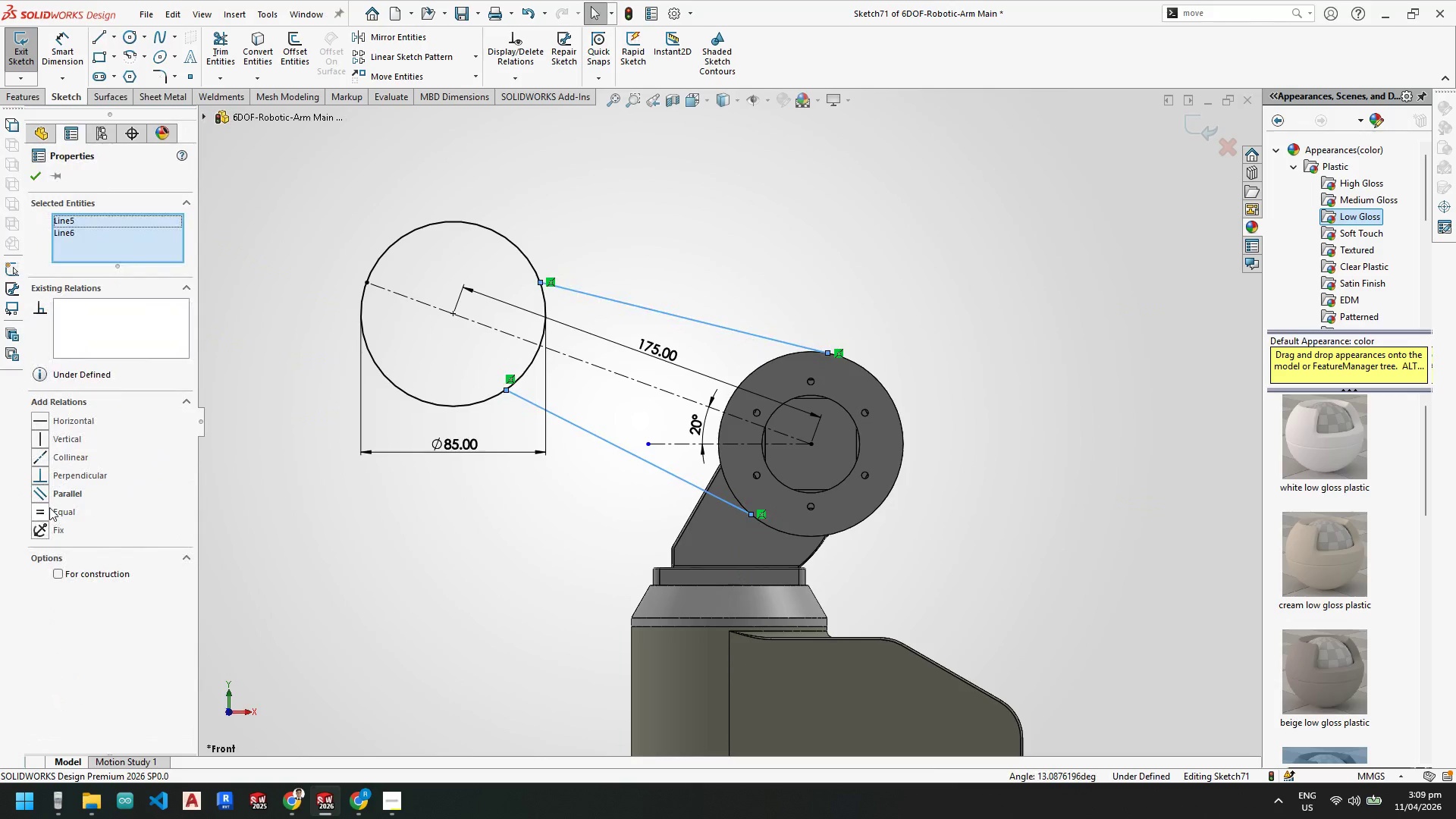 
left_click([44, 512])
 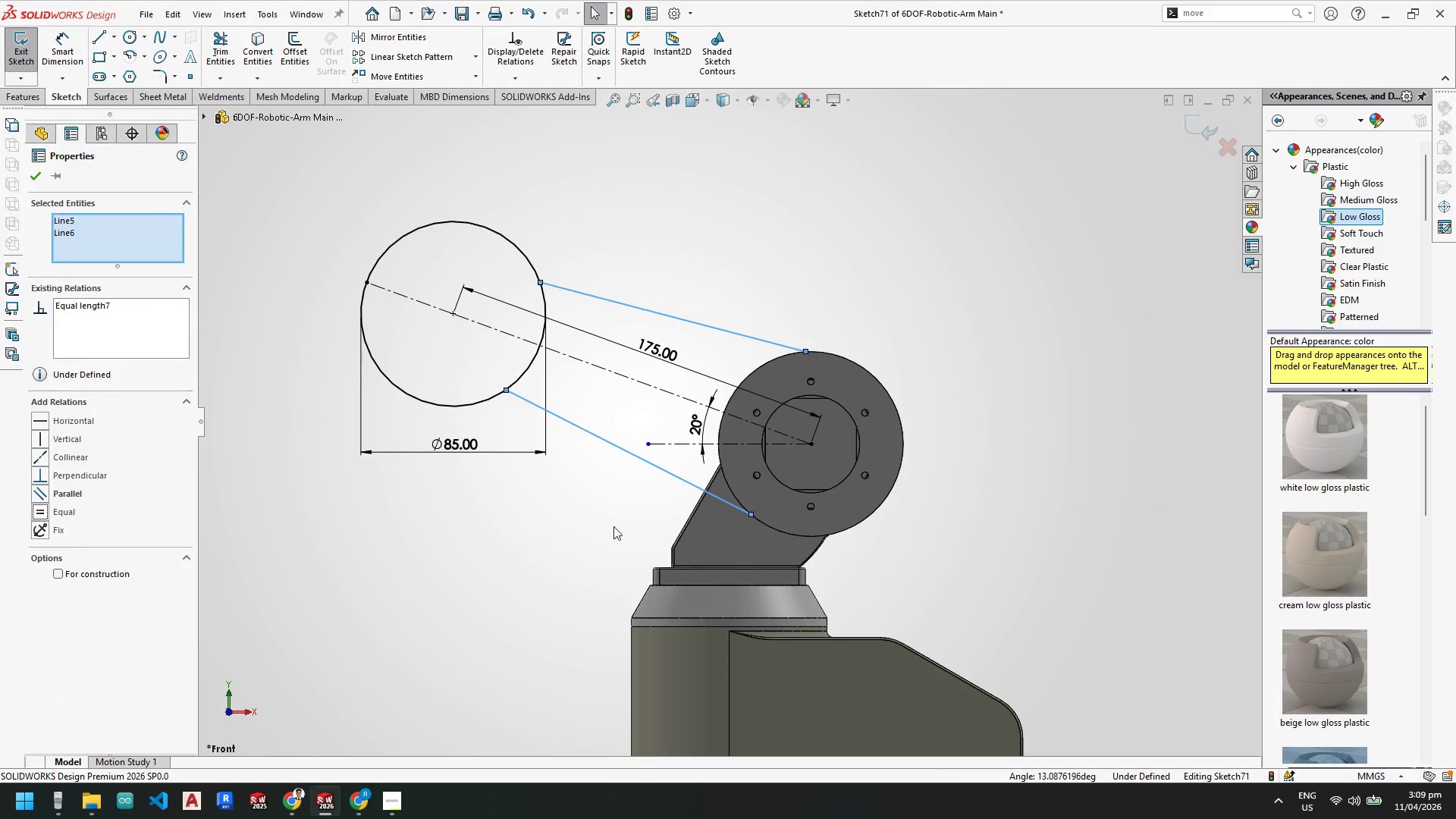 
key(Escape)
 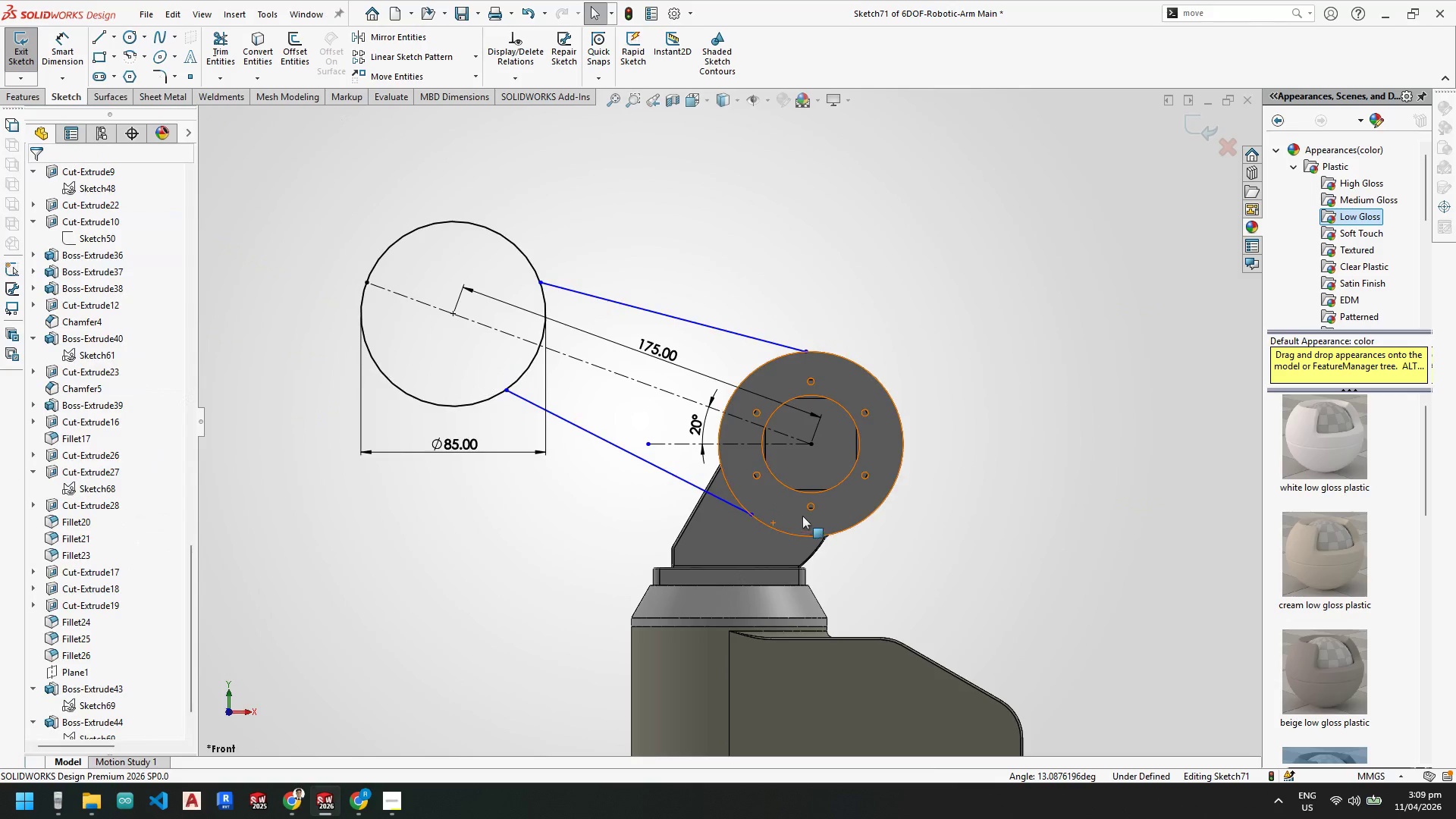 
key(Escape)
 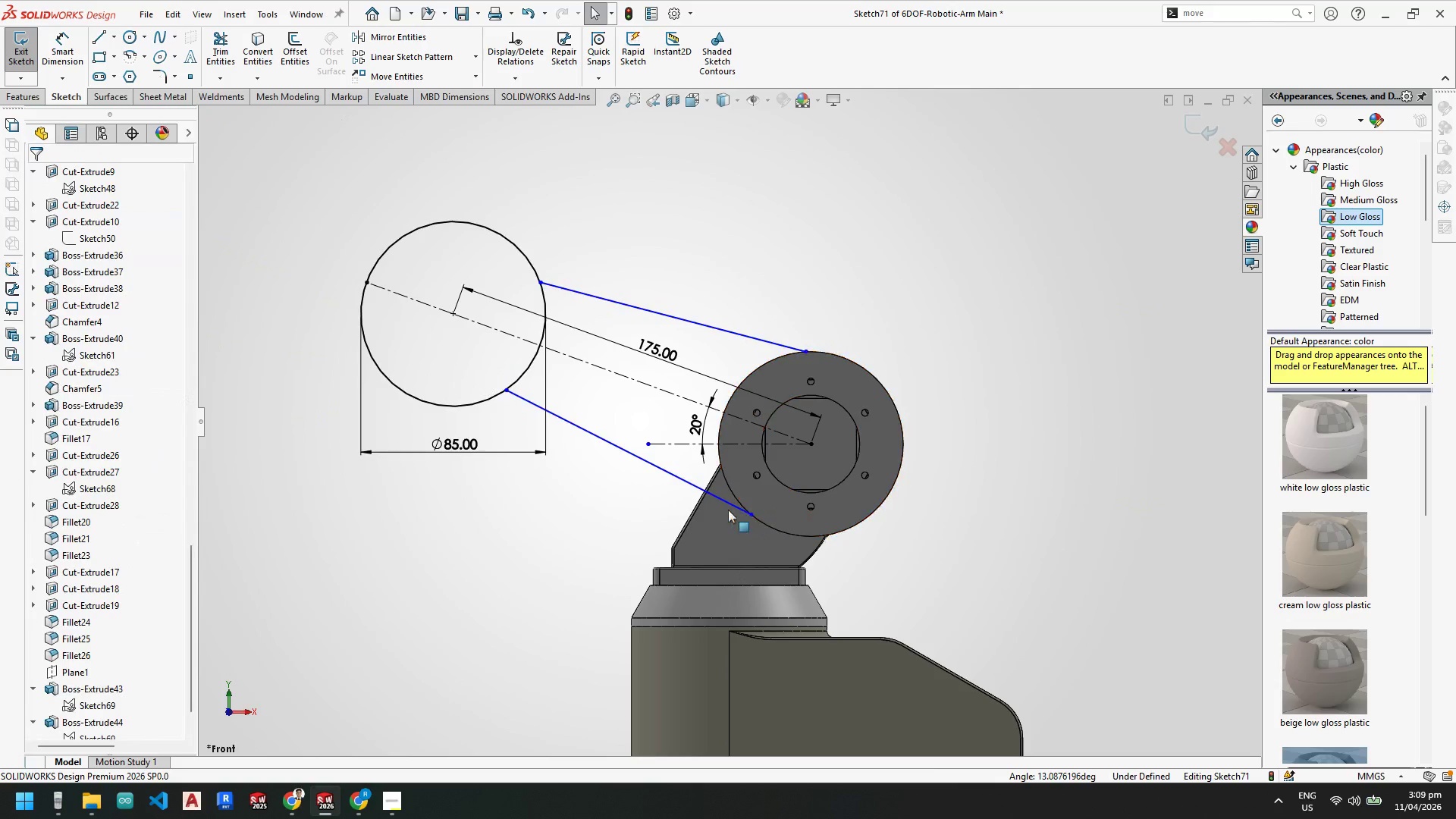 
key(Escape)
 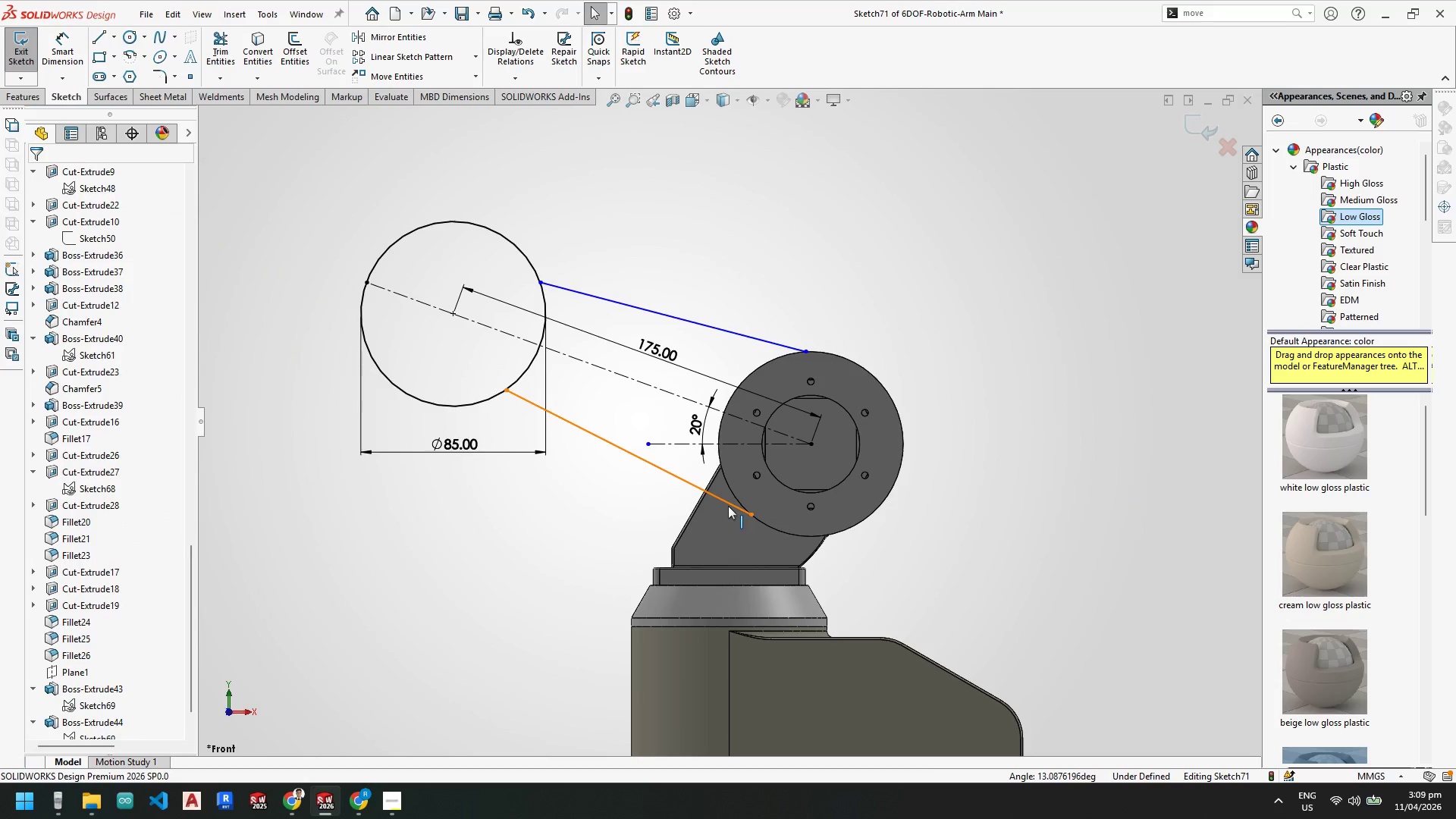 
left_click([729, 504])
 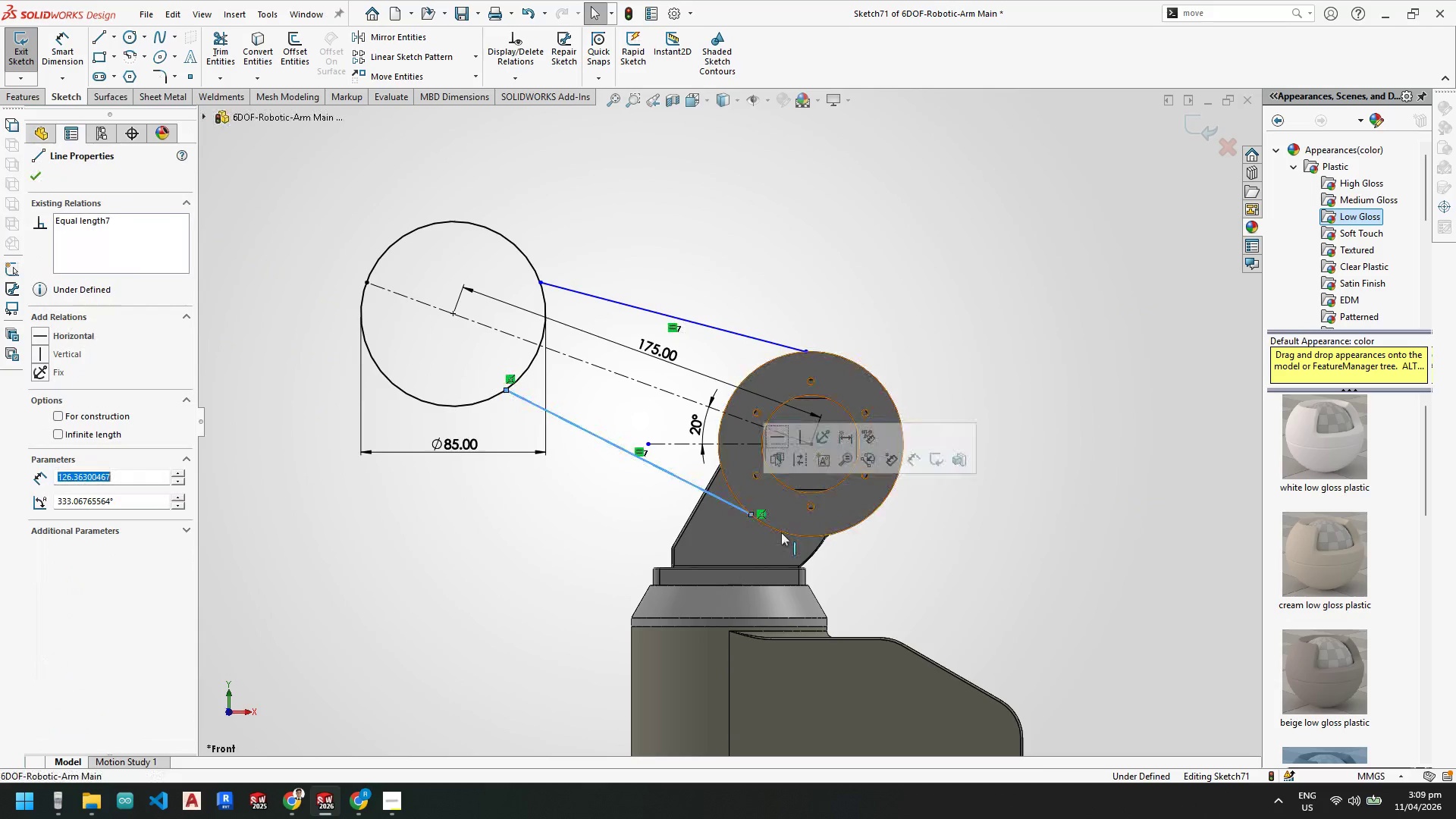 
hold_key(key=ControlLeft, duration=1.05)
left_click([787, 531])
 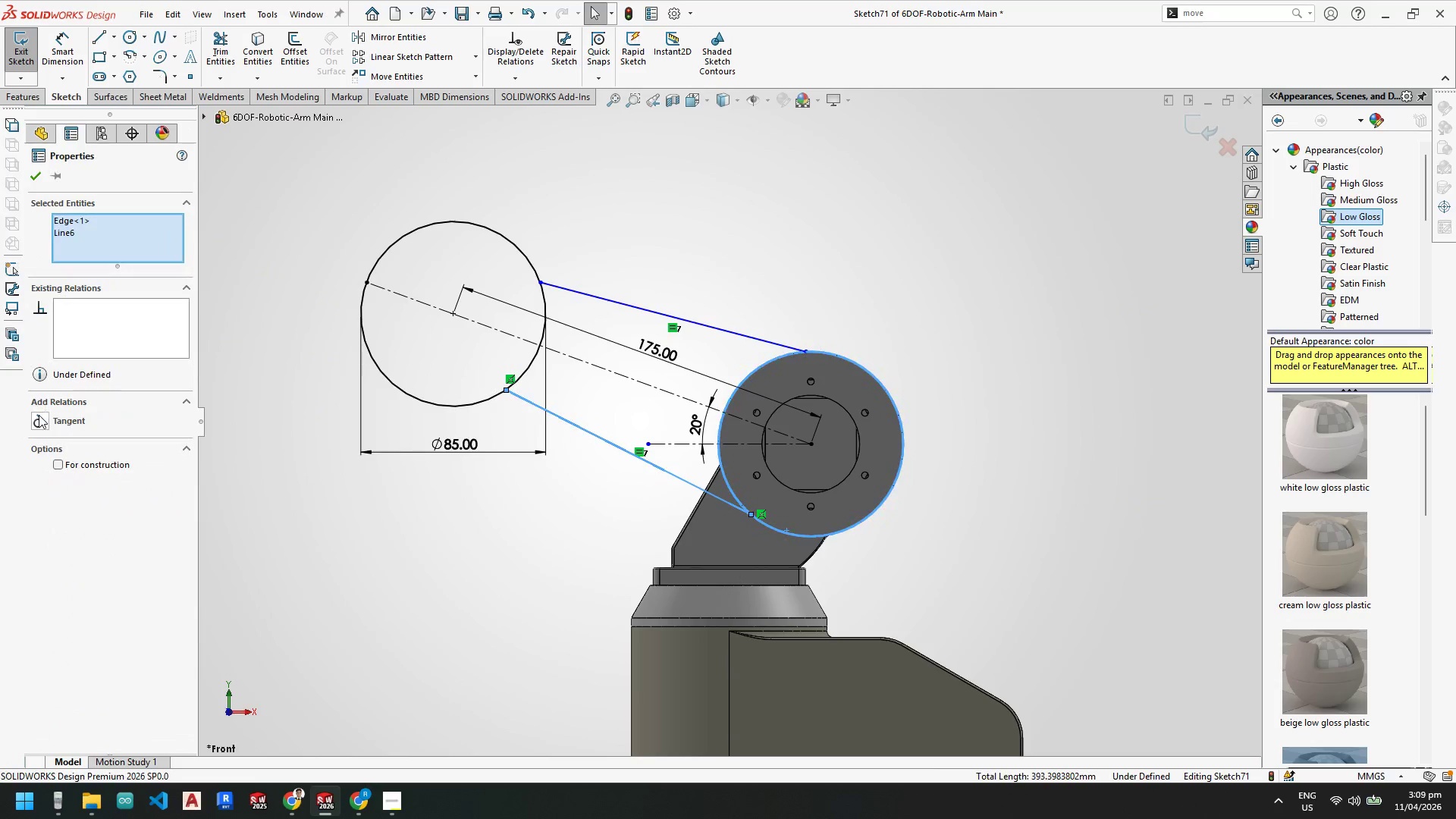 
left_click([39, 419])
 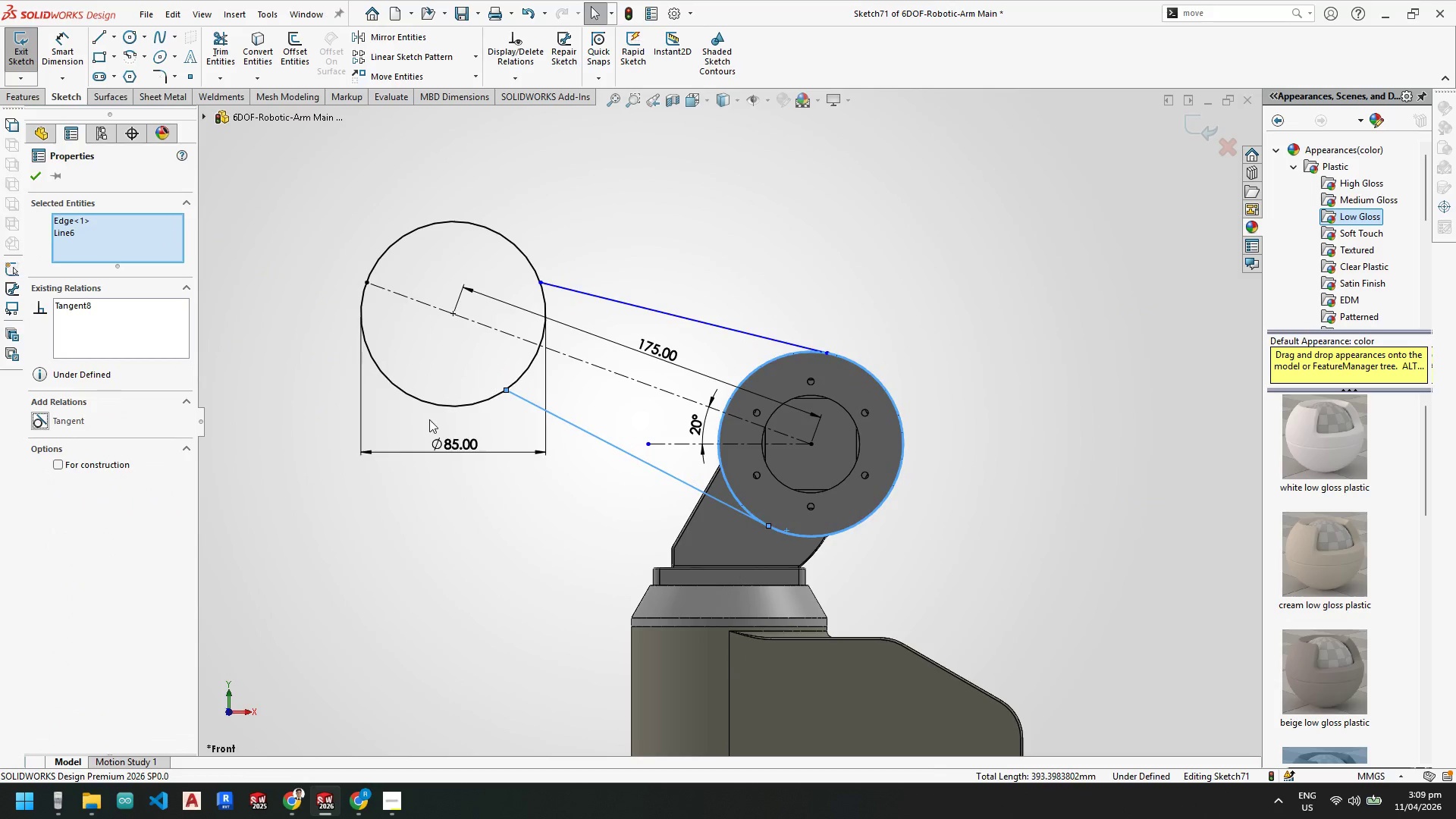 
key(Escape)
 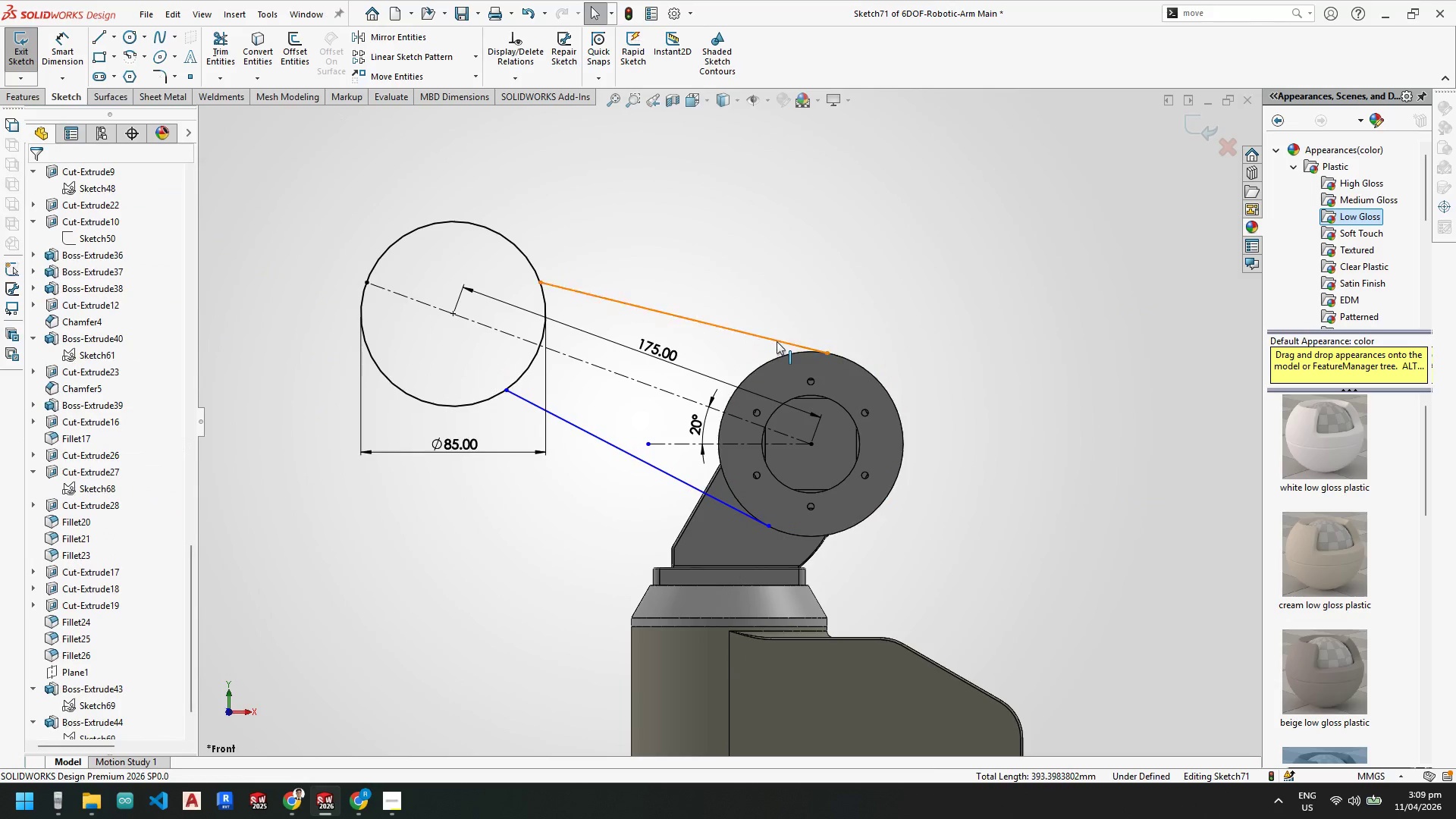 
key(Escape)
 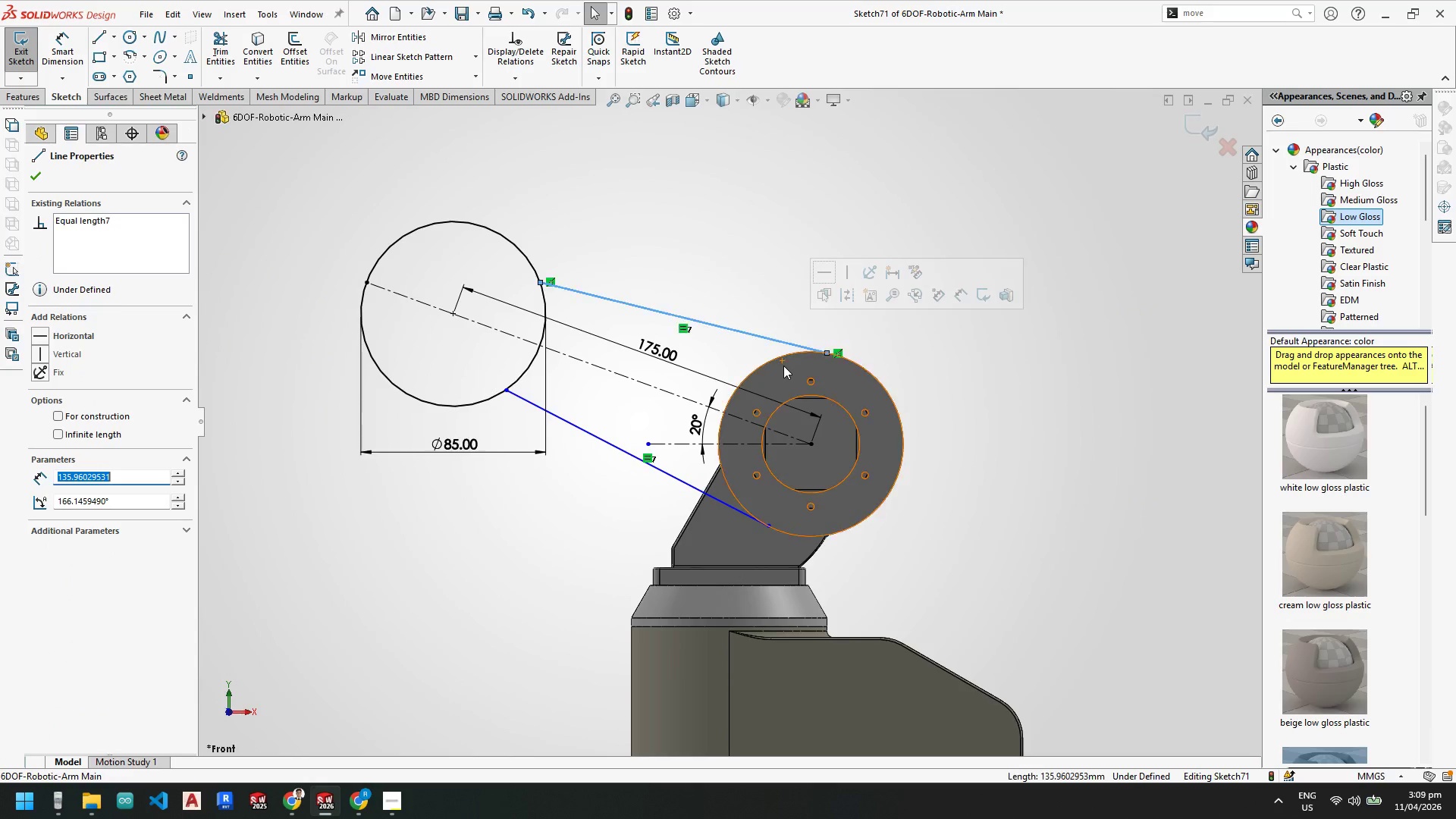 
hold_key(key=ControlLeft, duration=0.89)
left_click([782, 358])
 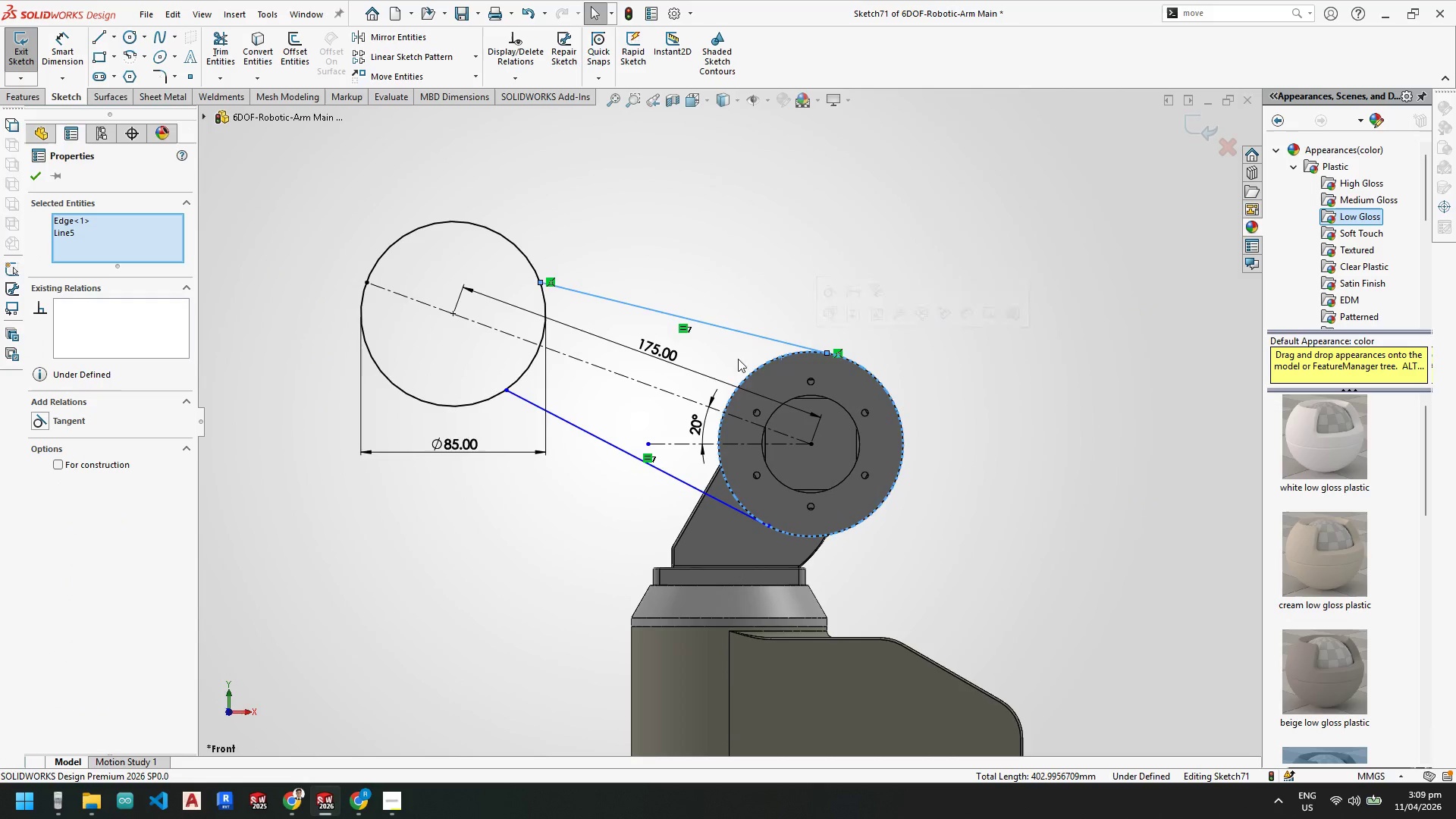 
key(Escape)
 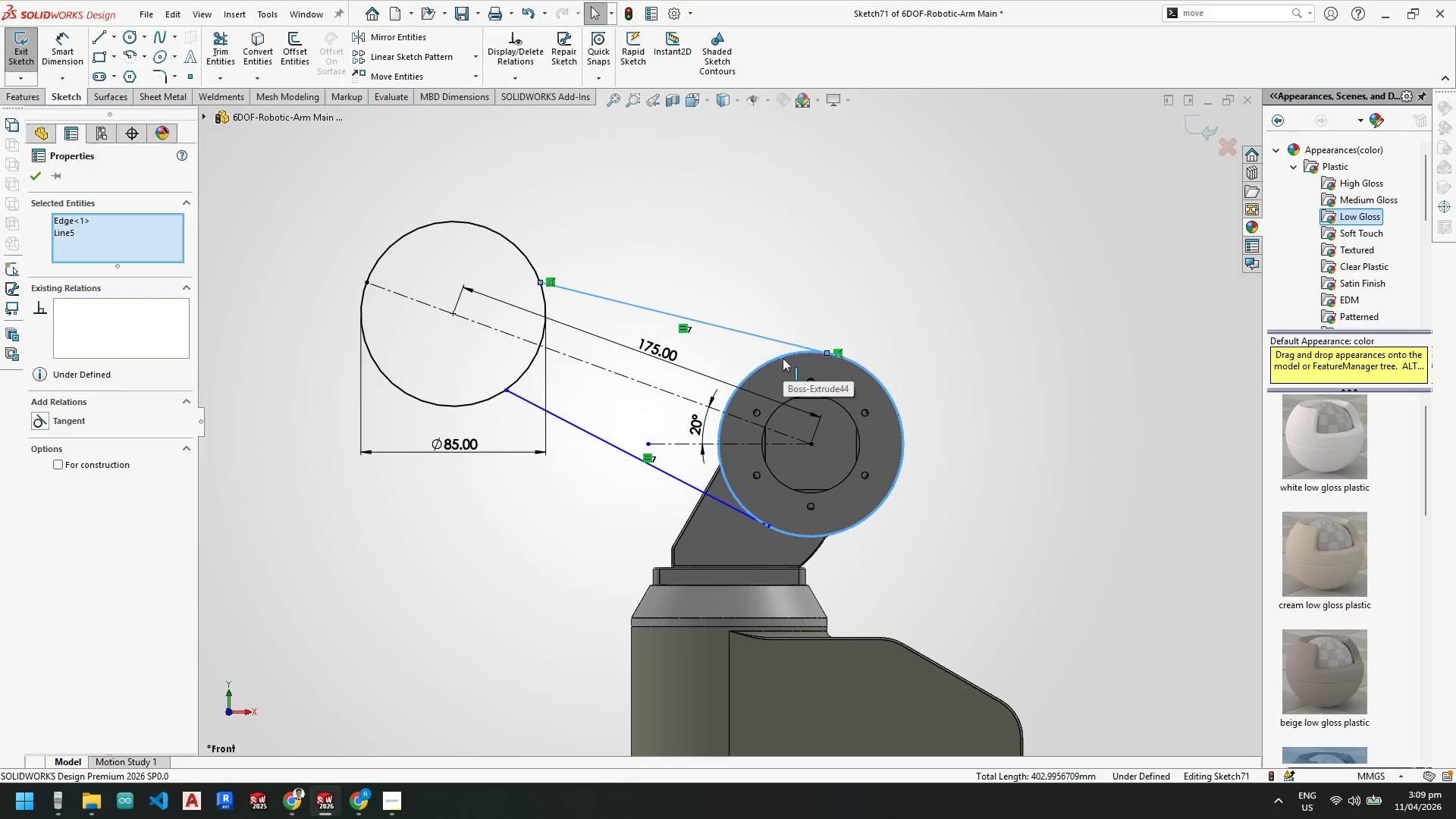 
left_click([783, 358])
 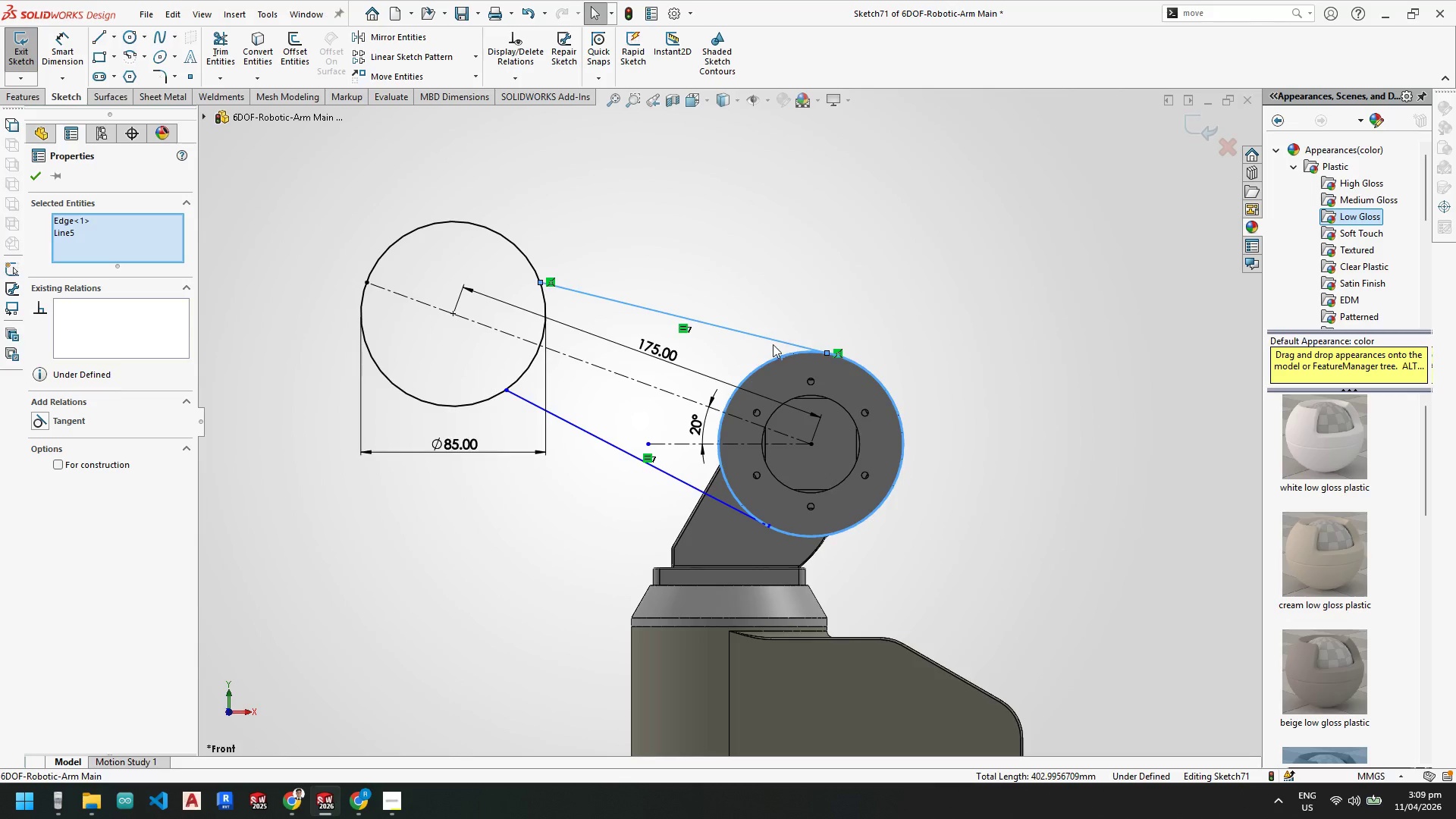 
hold_key(key=ControlLeft, duration=1.0)
left_click([772, 340])
 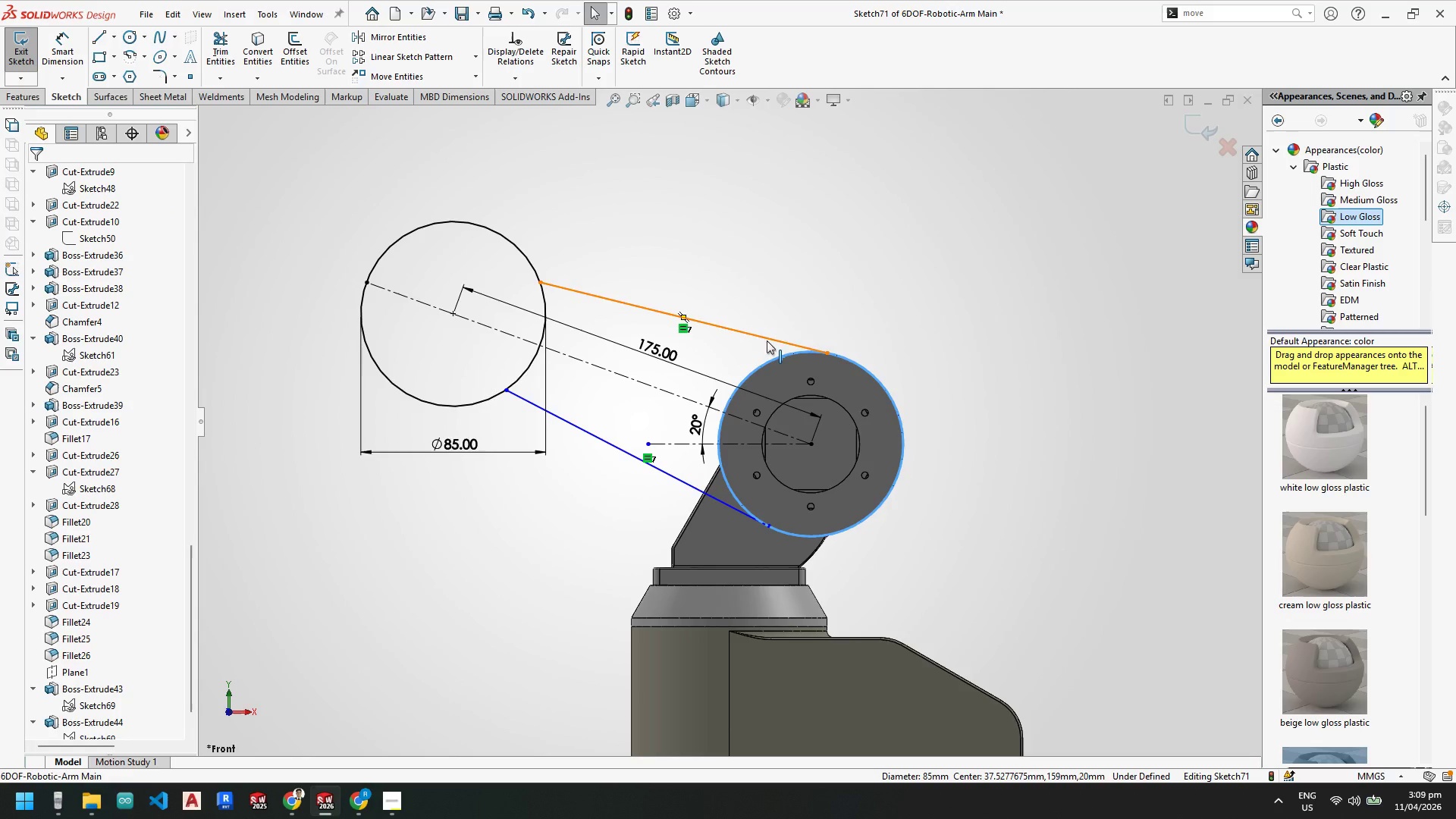 
hold_key(key=ControlLeft, duration=0.39)
left_click([768, 340])
 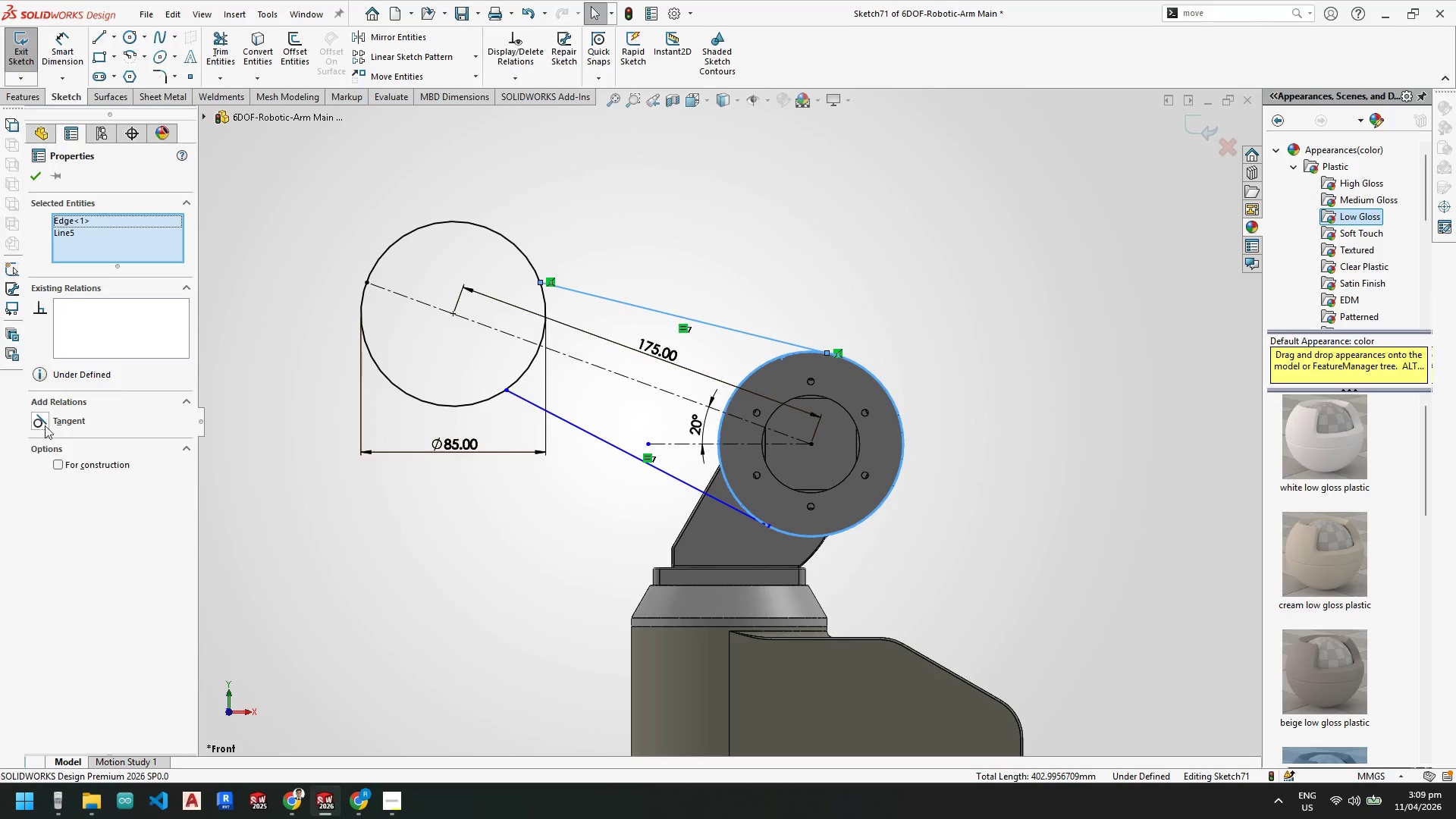 
left_click([36, 422])
 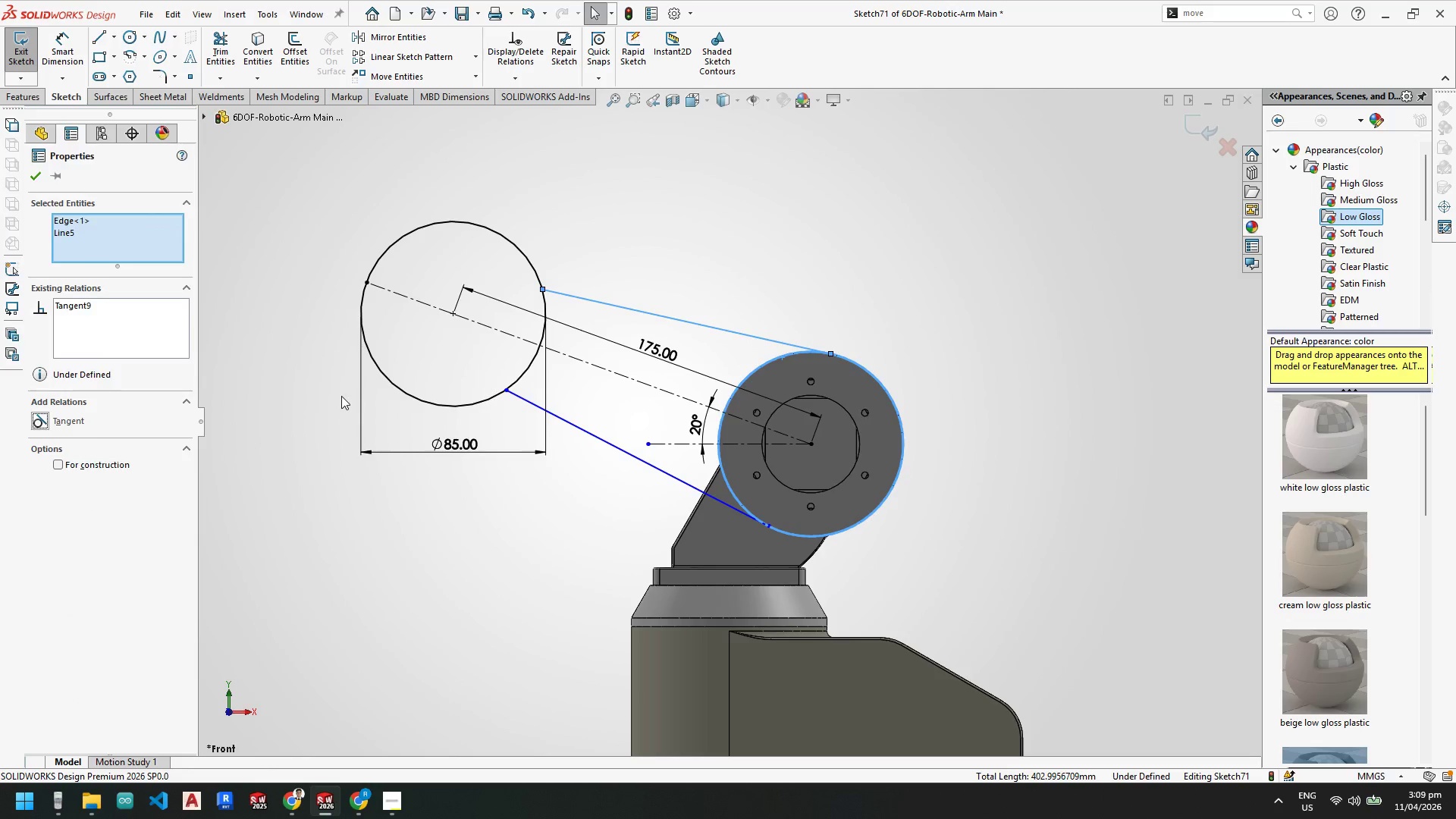 
key(Escape)
 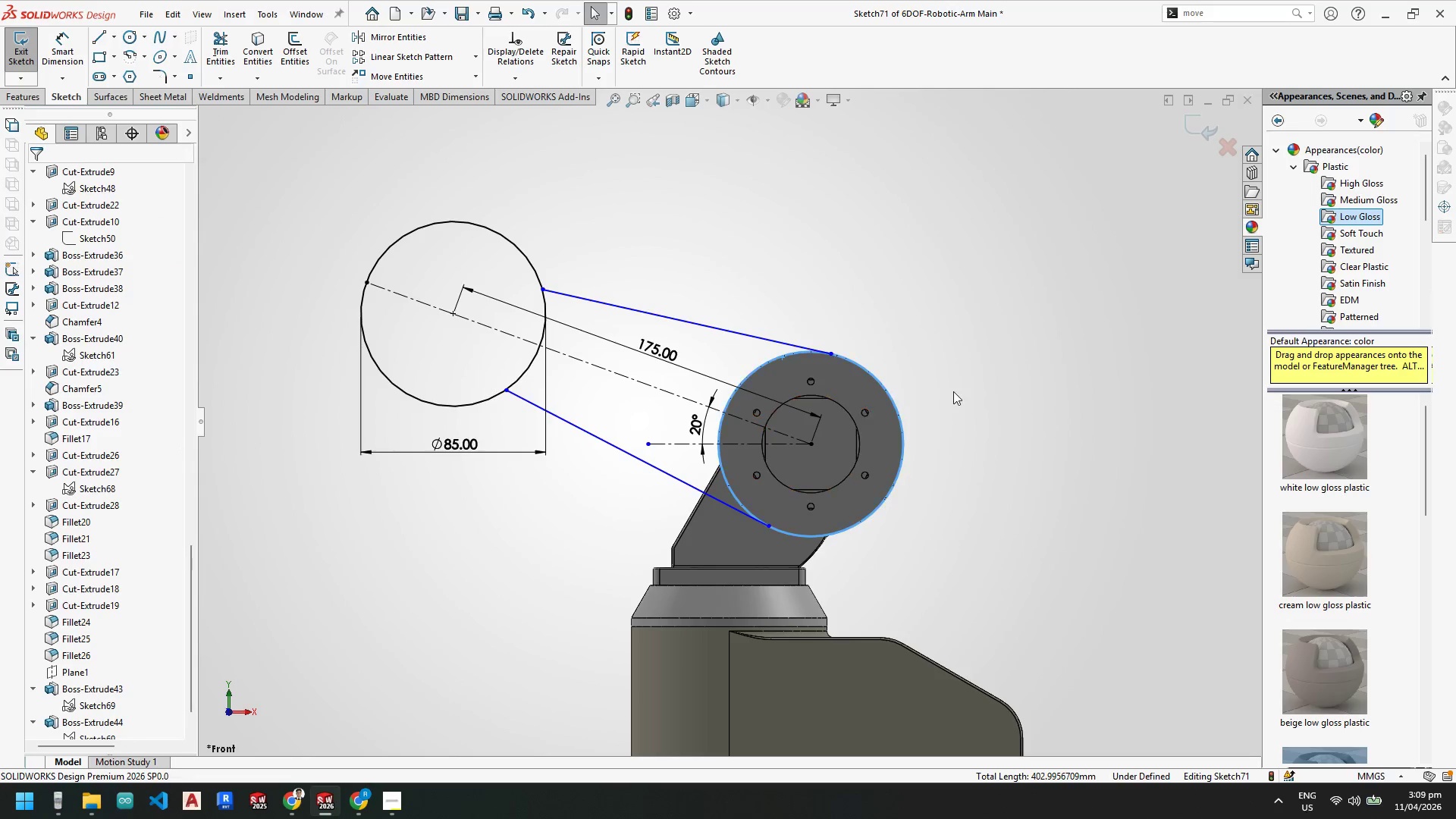 
key(Escape)
 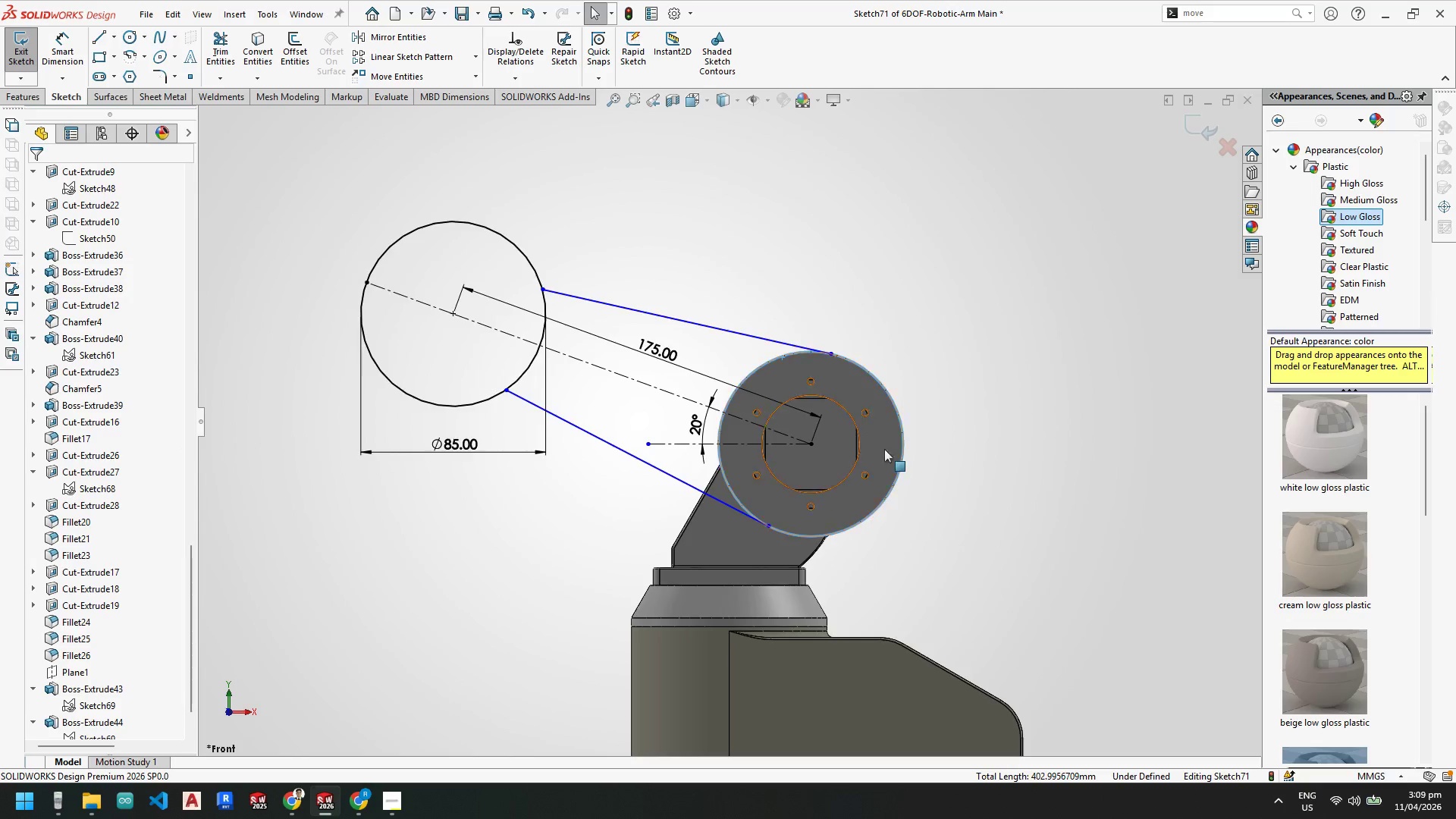 
key(Escape)
 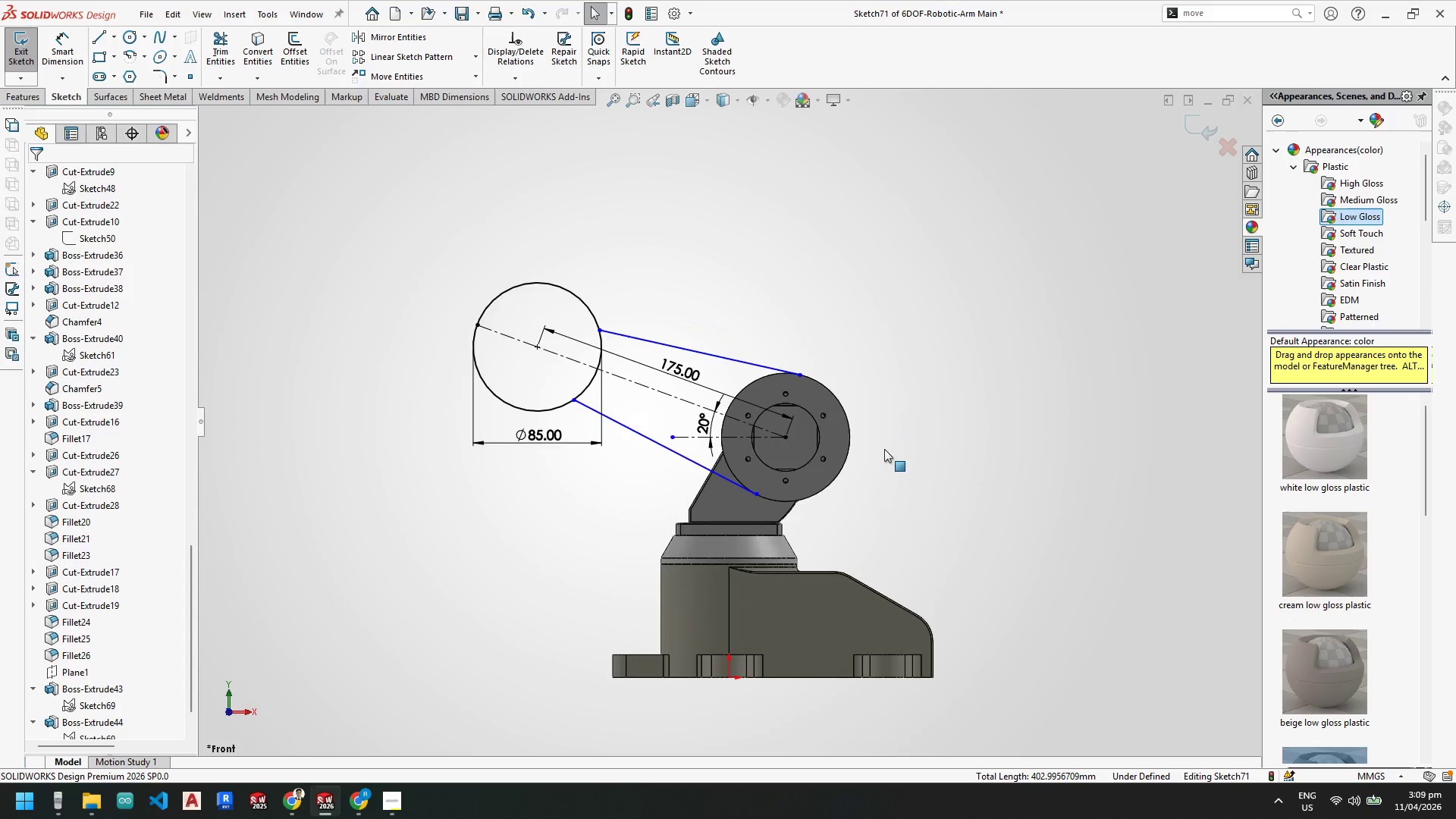 
left_click([935, 403])
 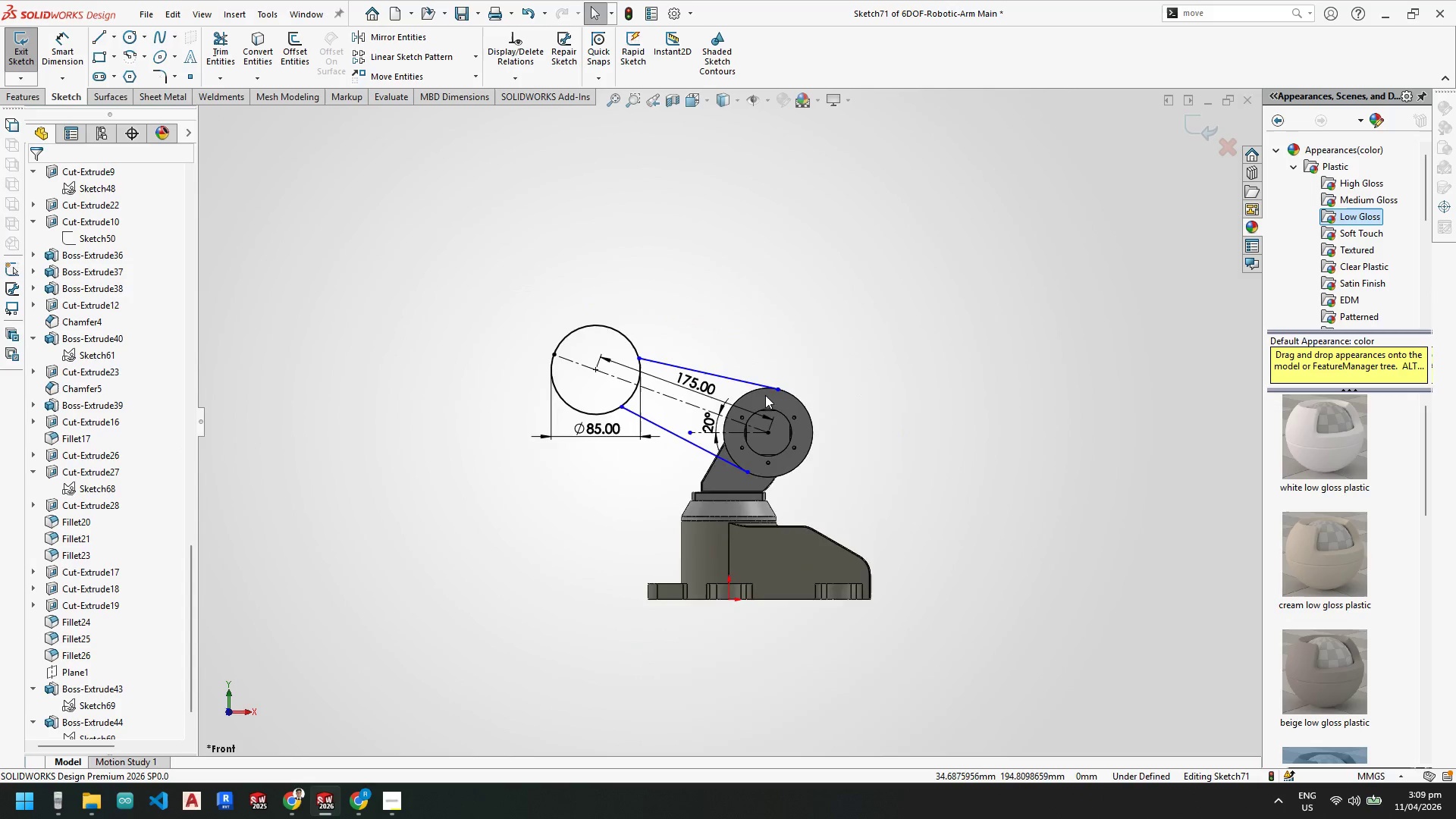 
scroll: coordinate [884, 449], scroll_direction: up, amount: 4.0
 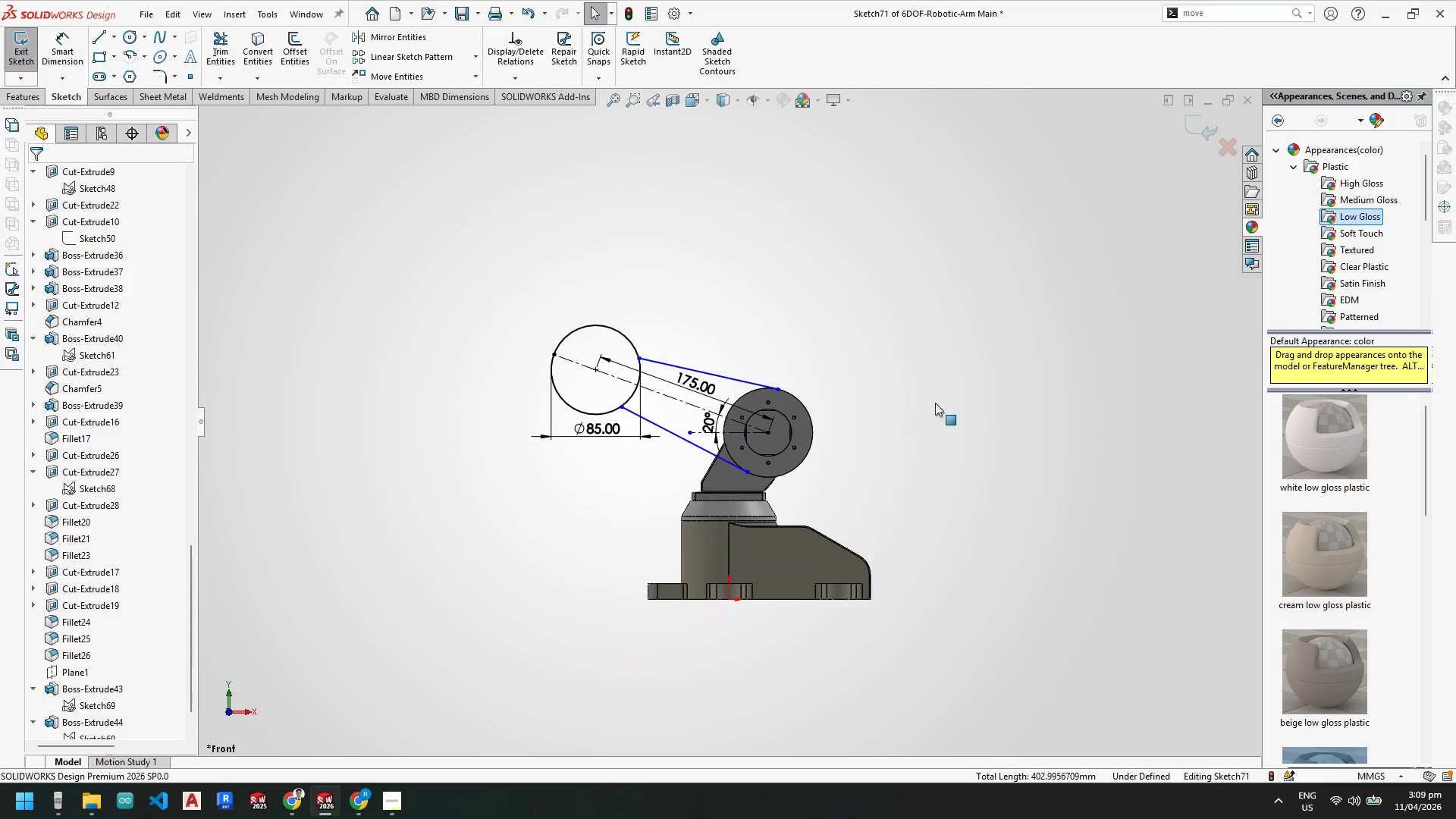 
scroll: coordinate [765, 398], scroll_direction: down, amount: 4.0
 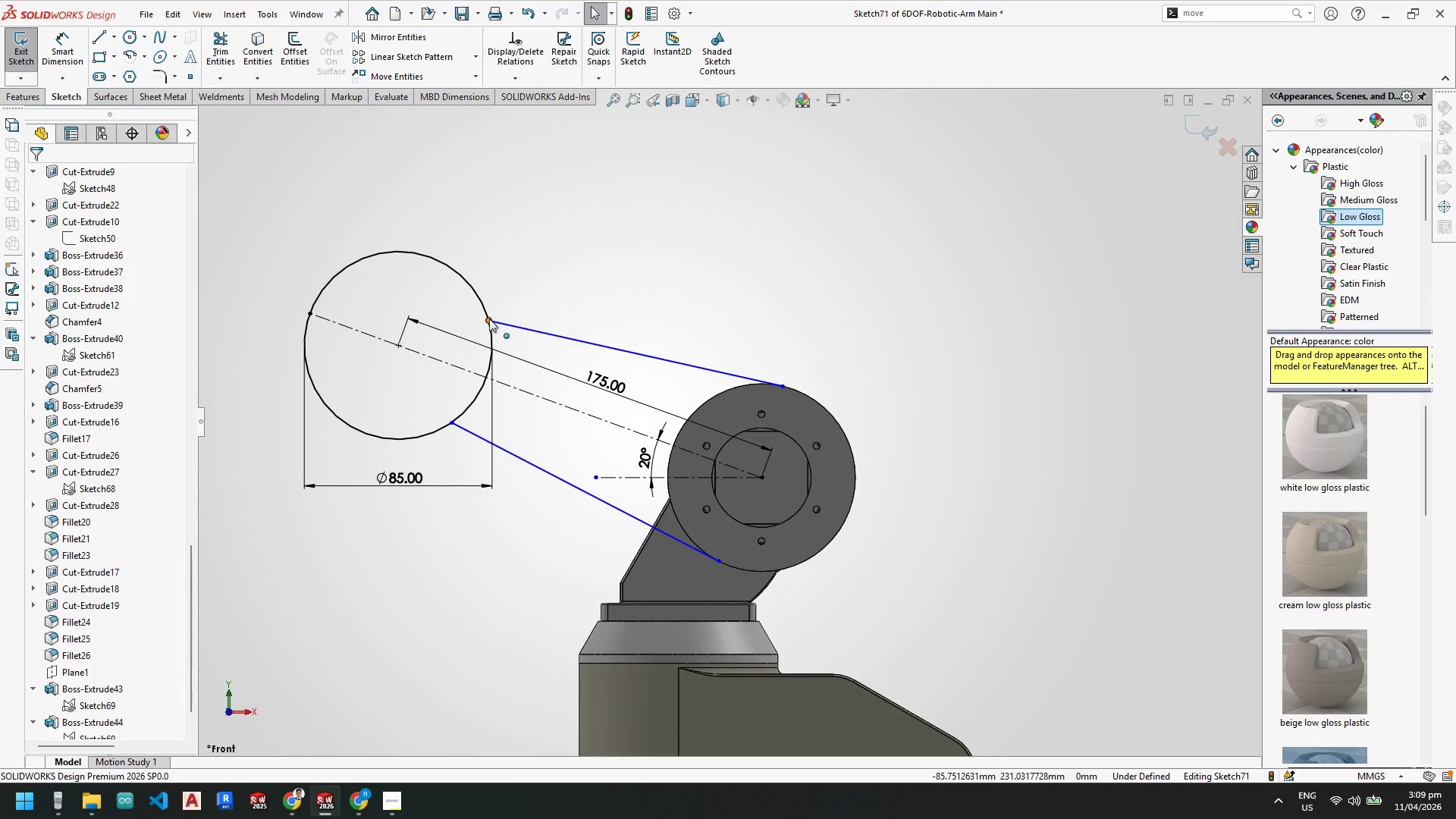 
key(Escape)
 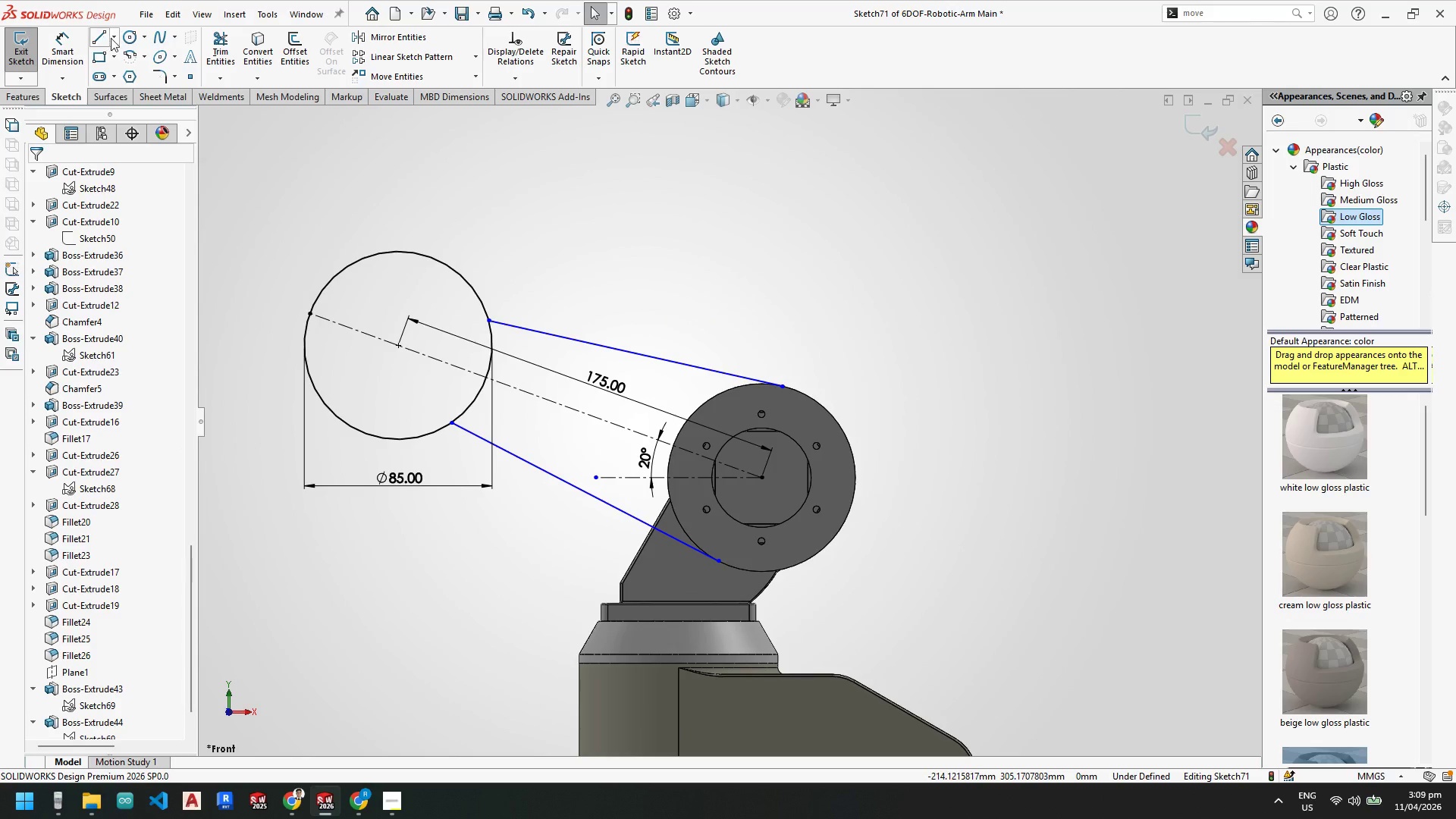 
left_click([111, 38])
 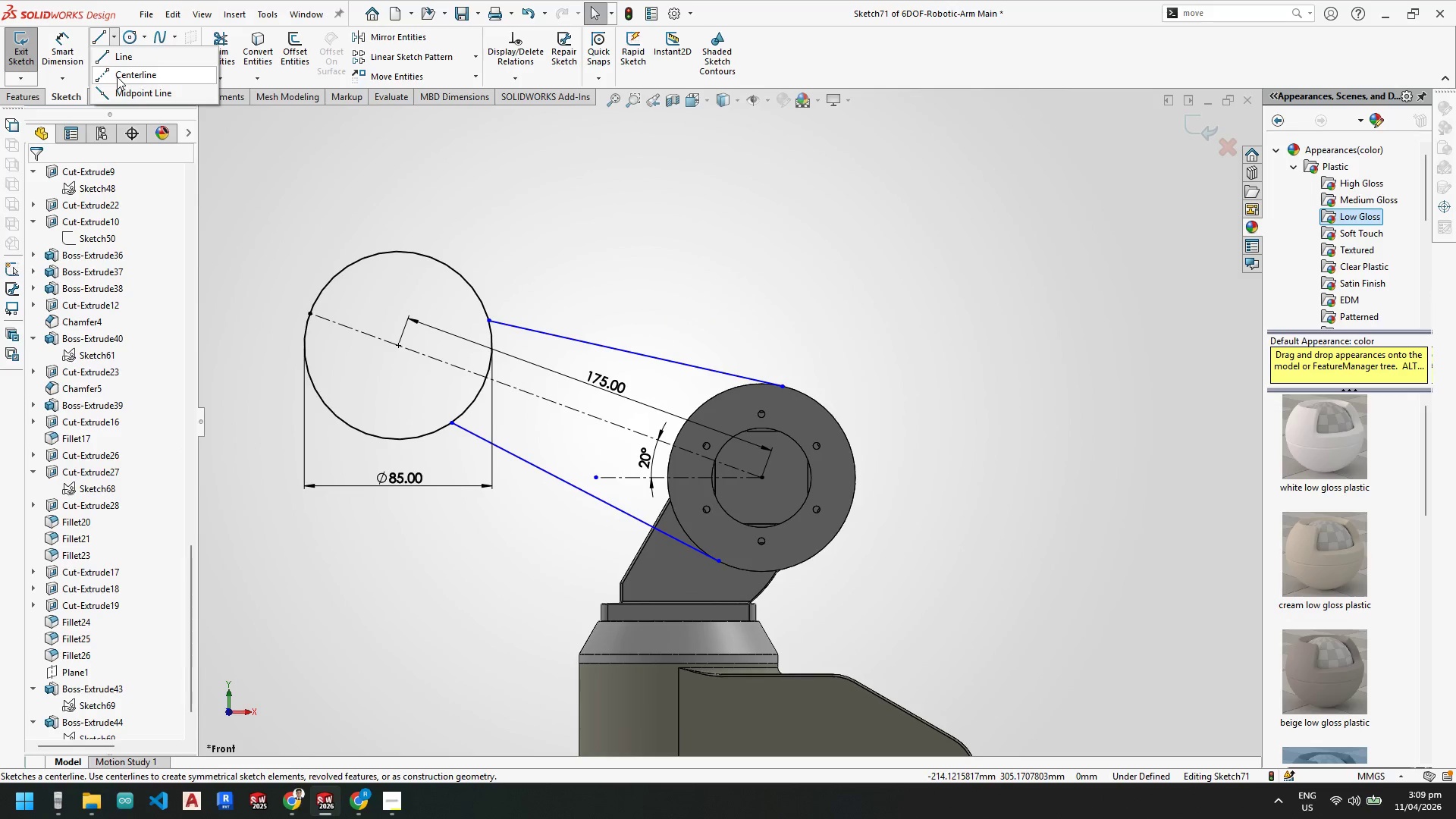 
left_click([120, 78])
 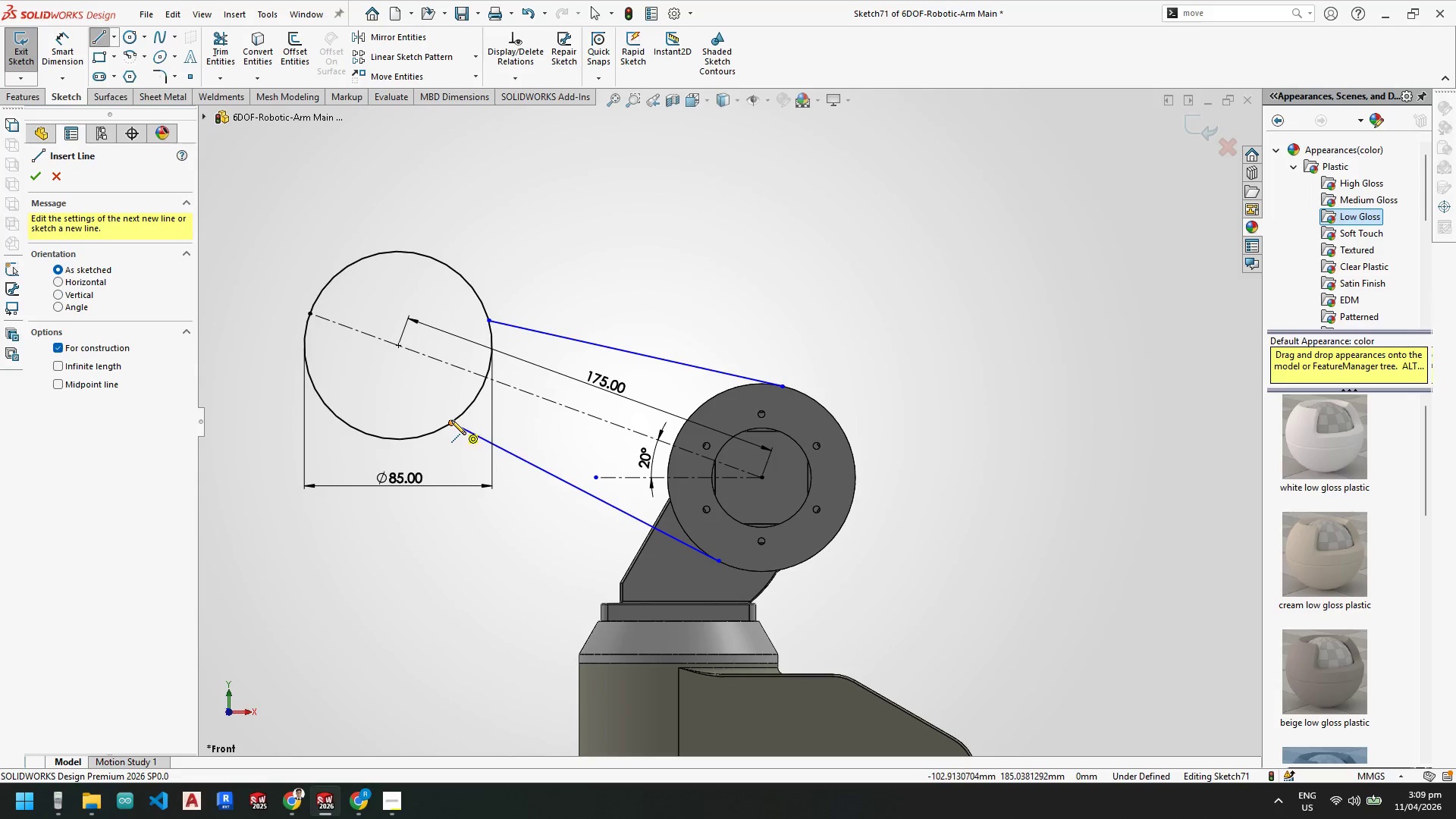 
left_click([451, 420])
 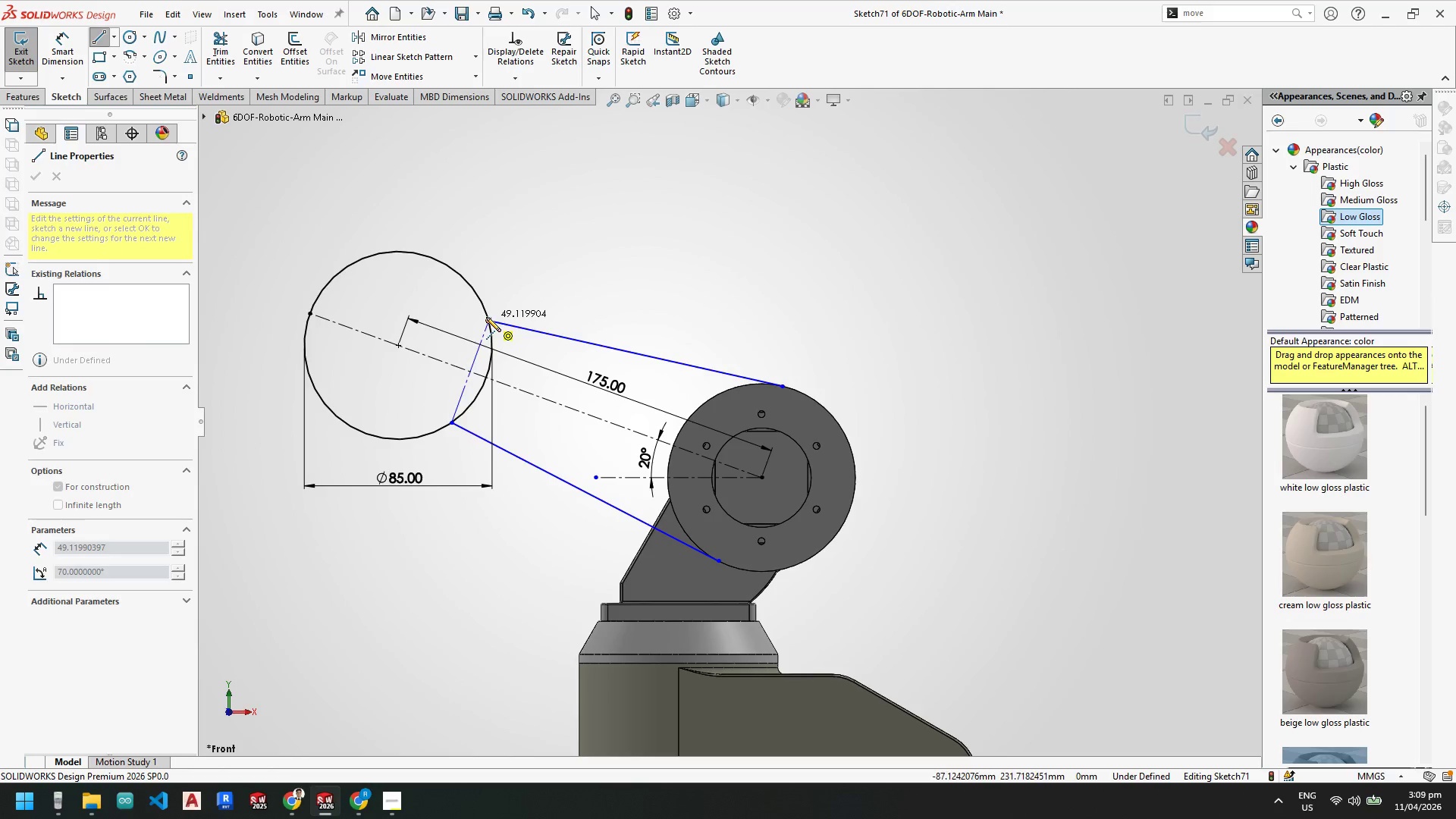 
key(Escape)
 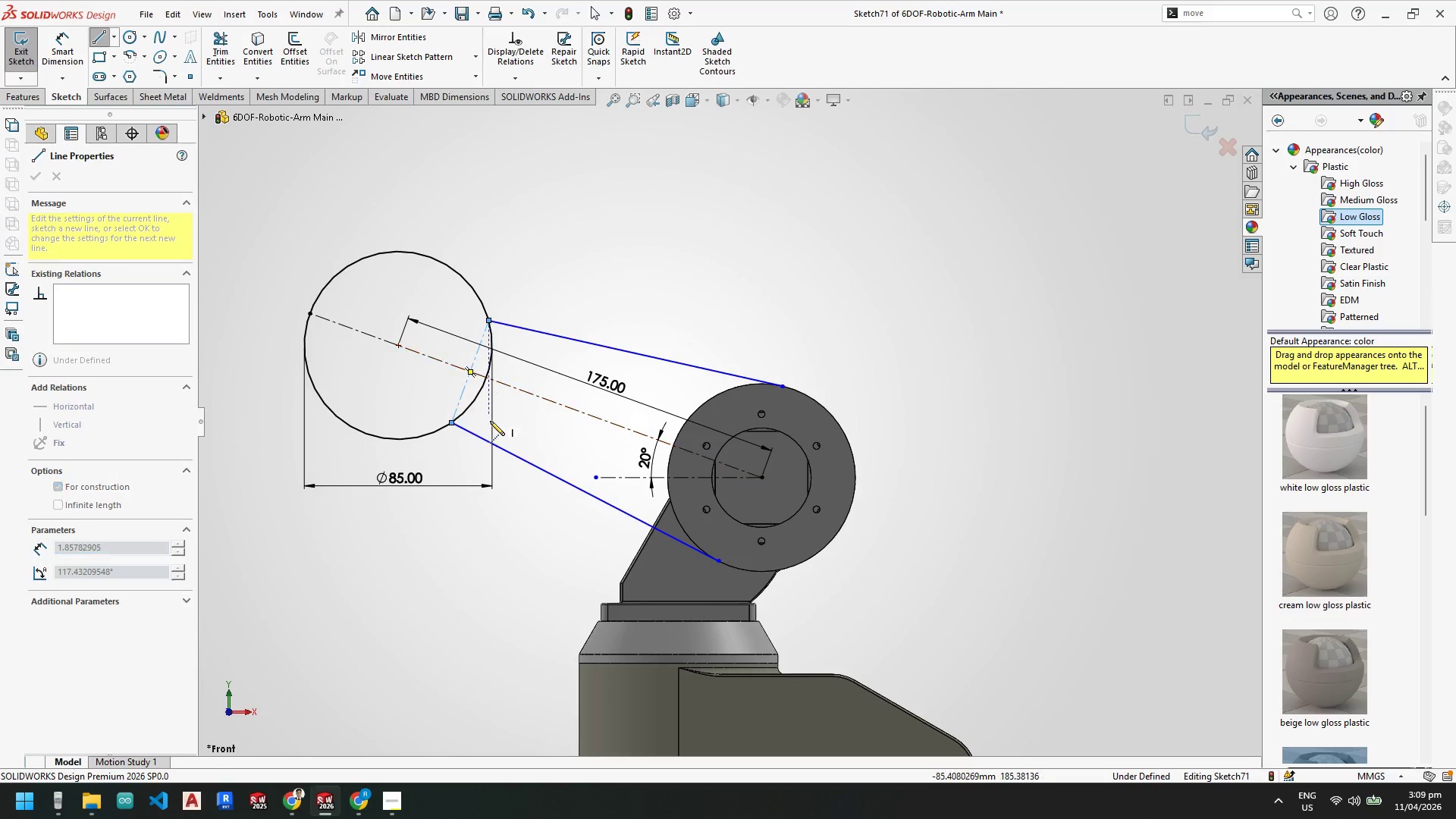 
key(Escape)
 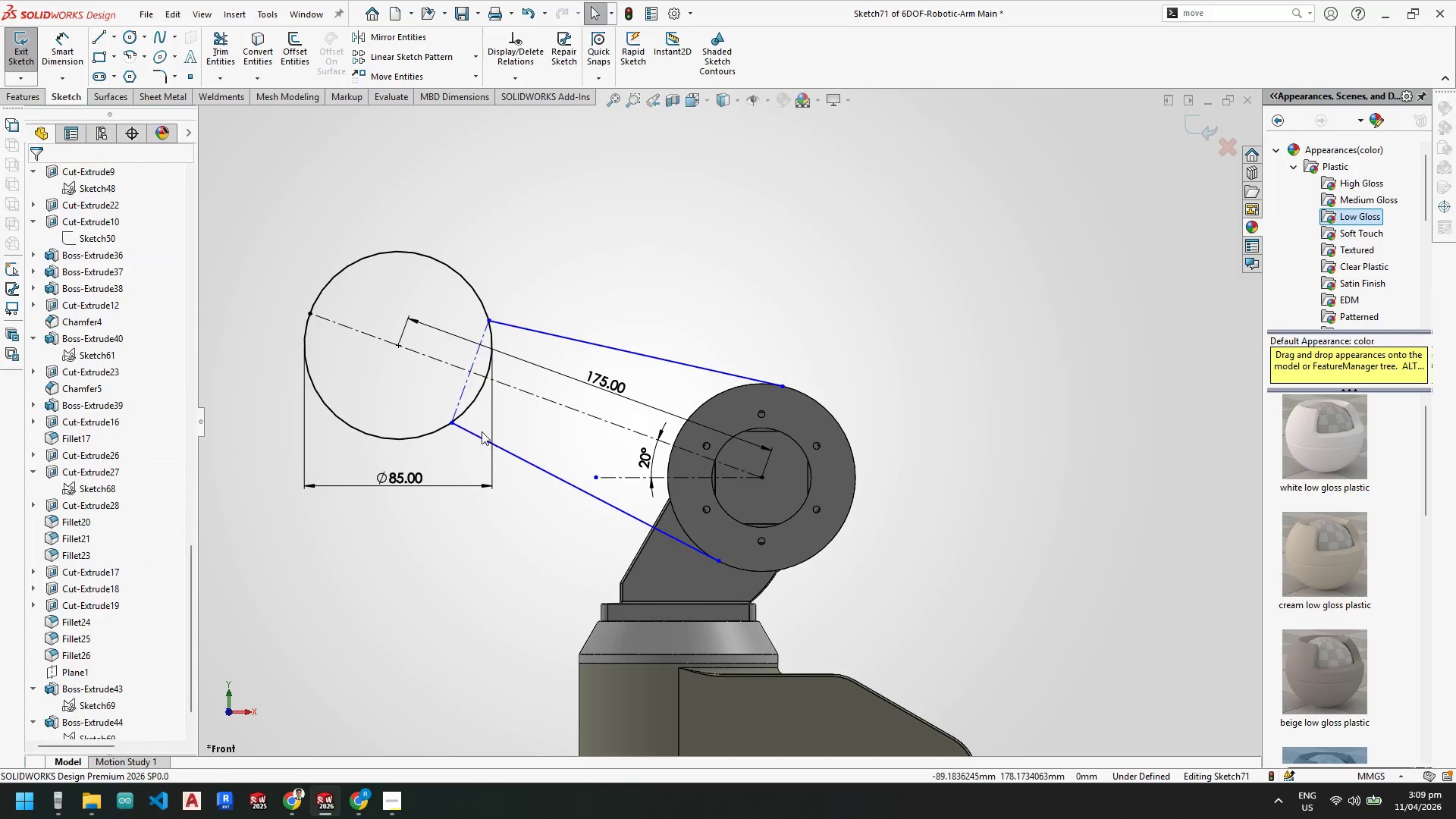 
key(Escape)
 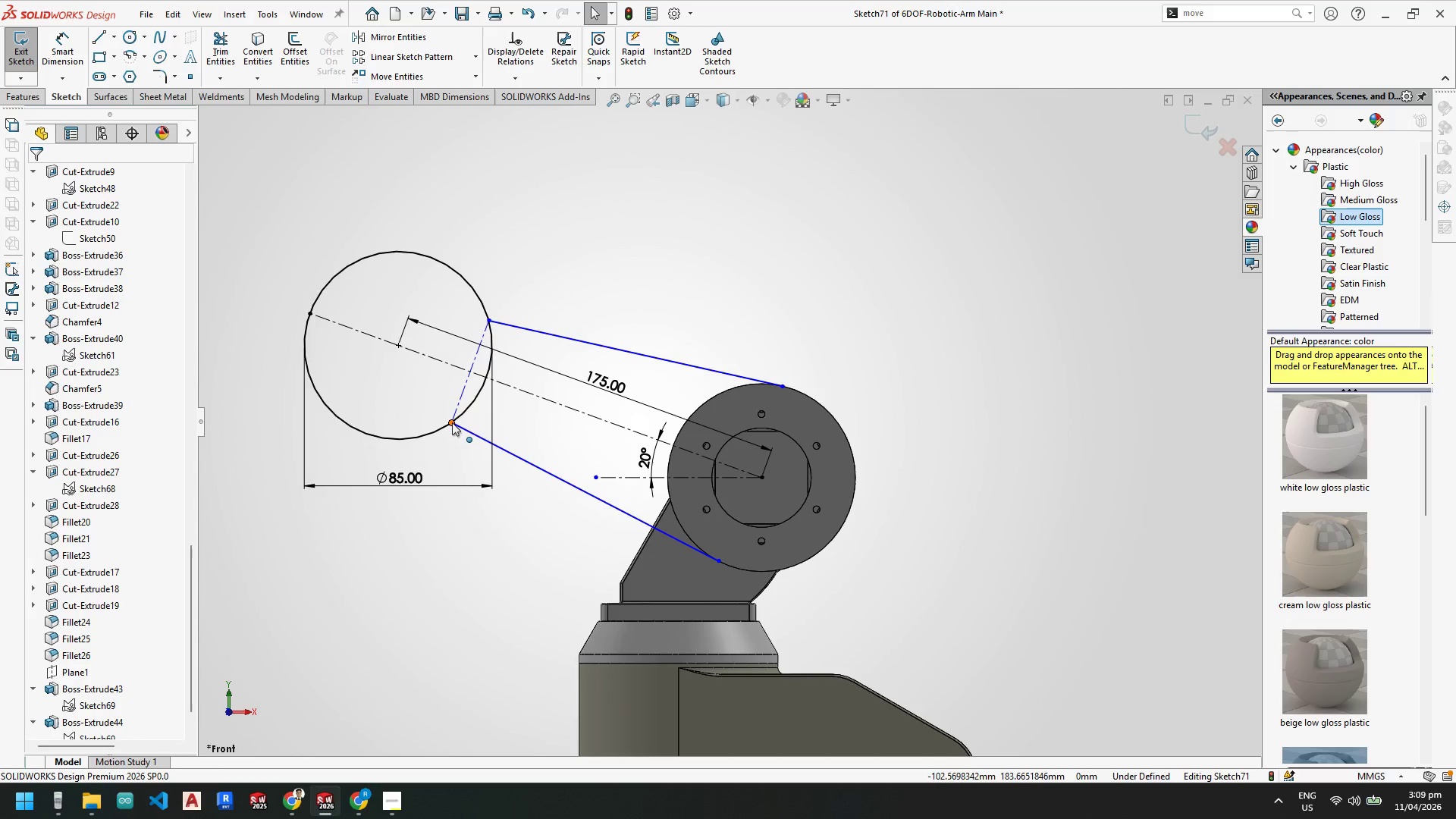 
left_click_drag(start_coordinate=[452, 422], to_coordinate=[461, 423])
 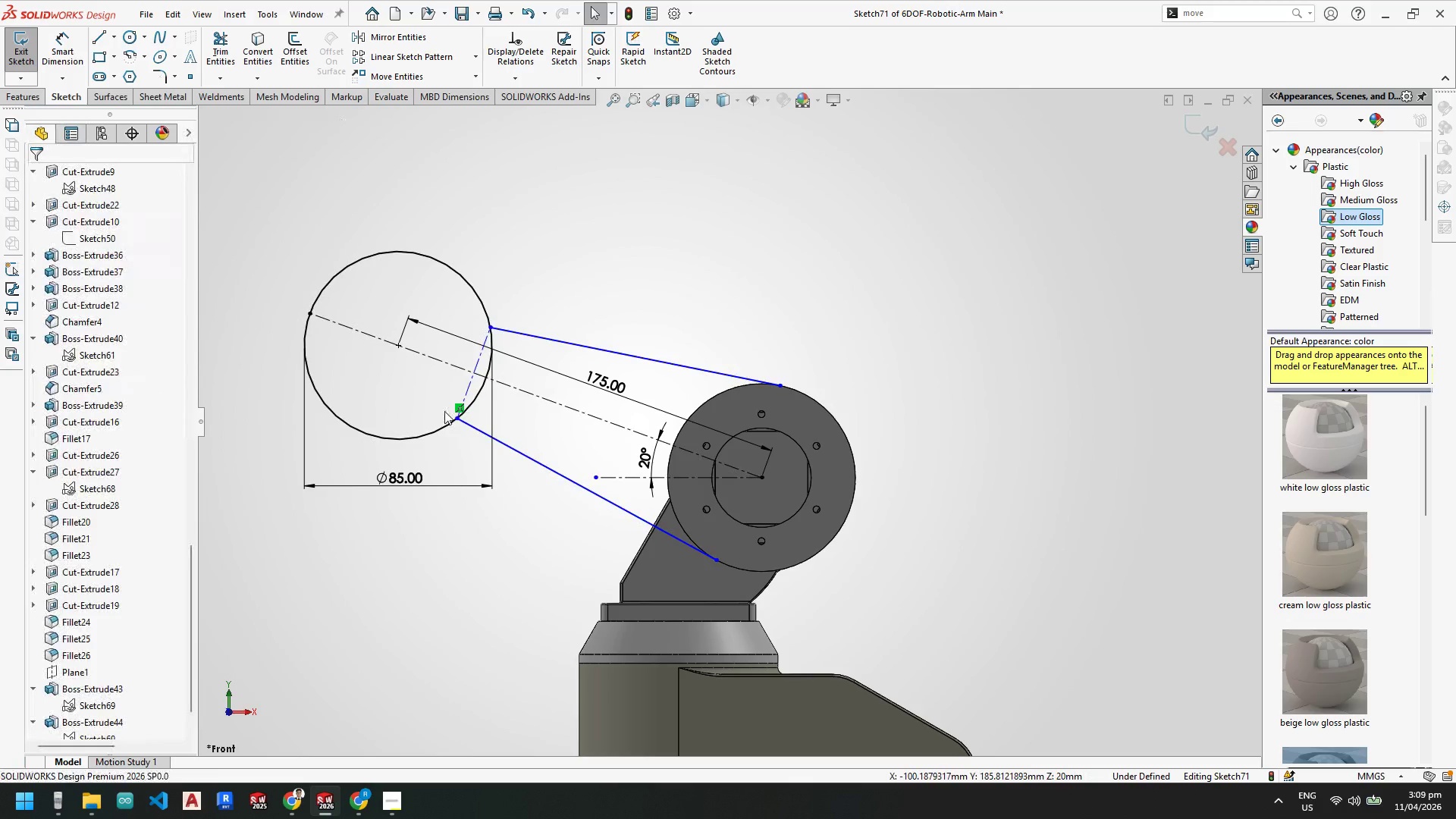 
key(Escape)
 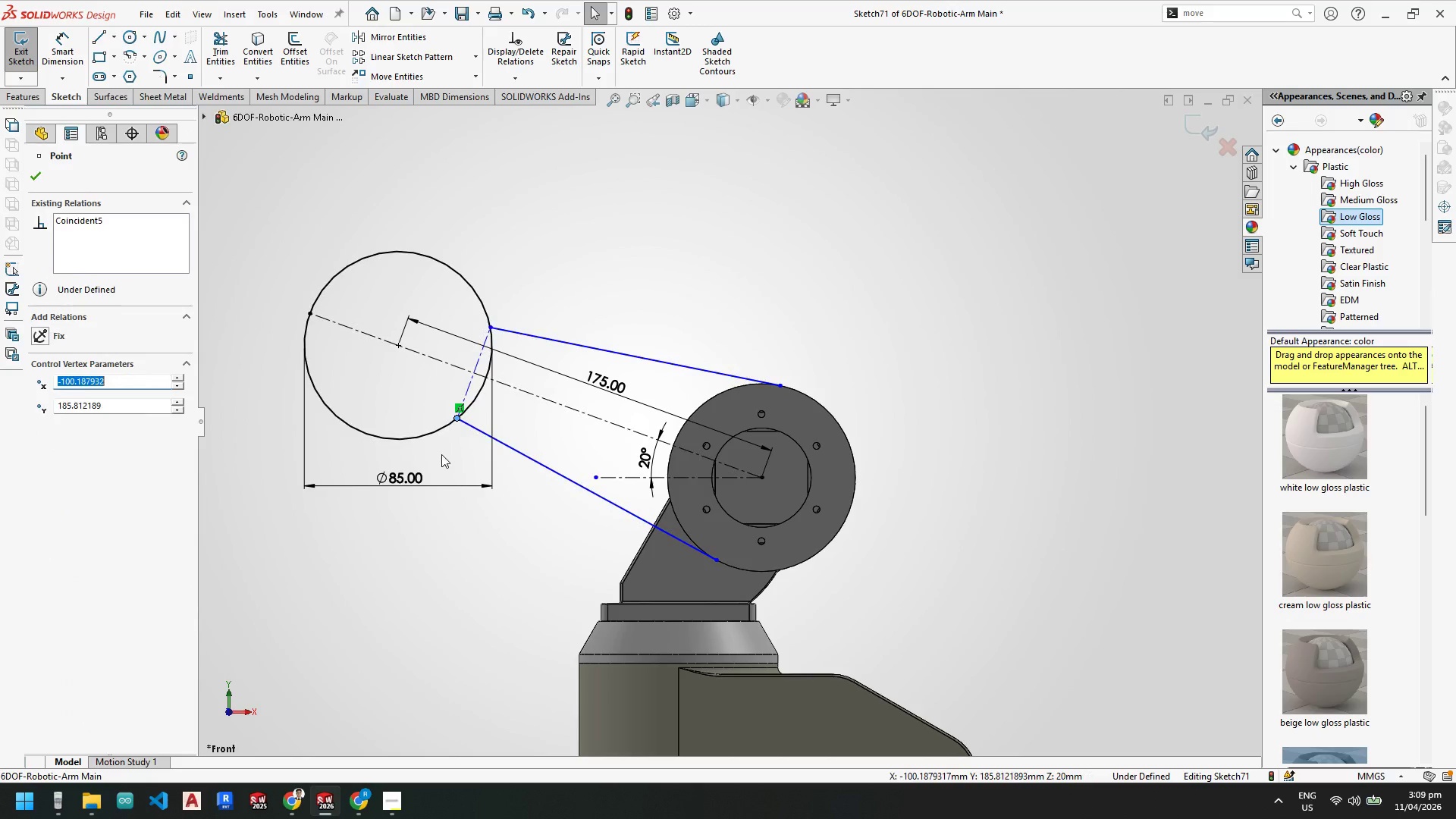 
key(Escape)
 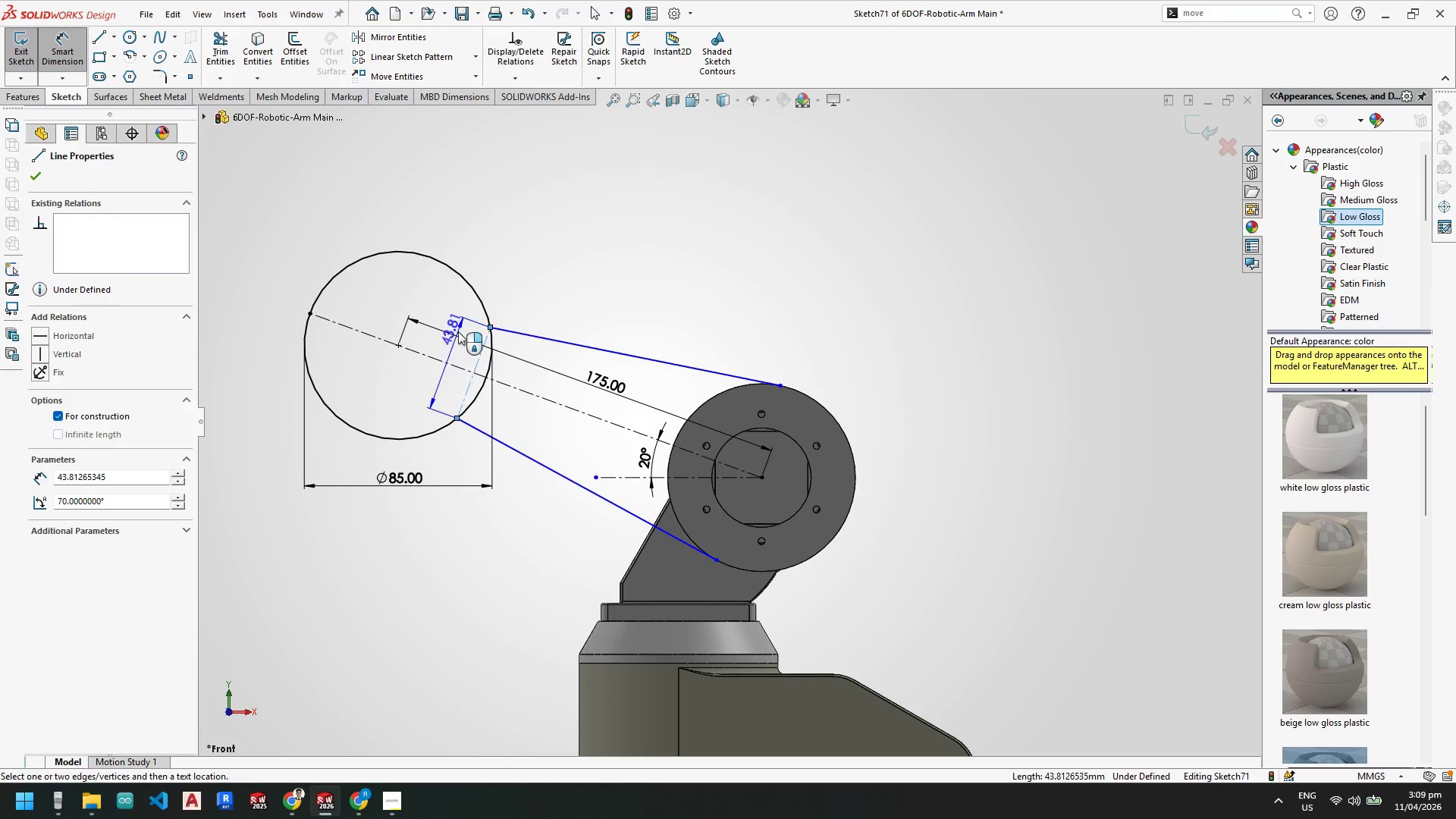 
left_click([458, 338])
 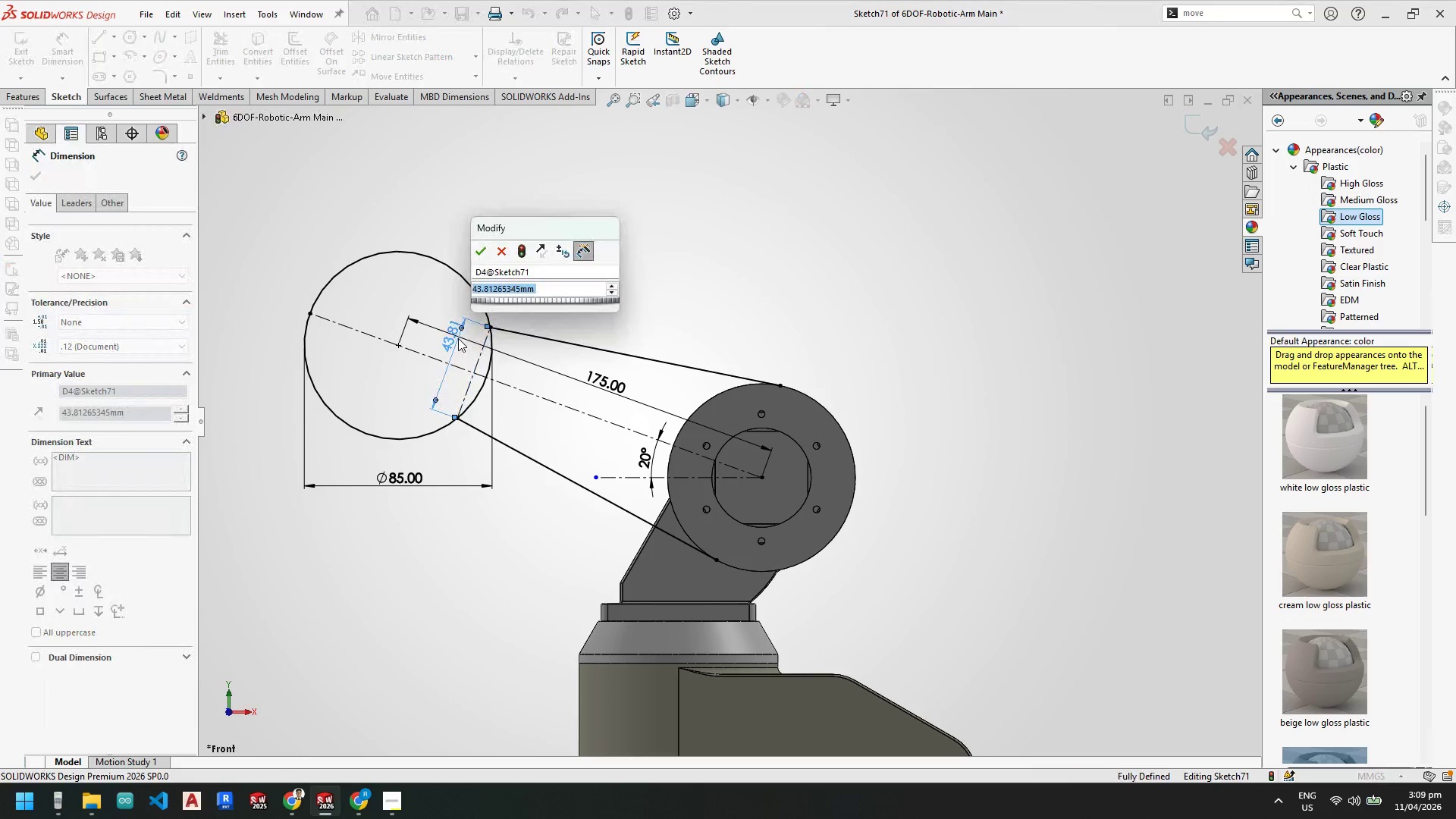 
key(Numpad3)
 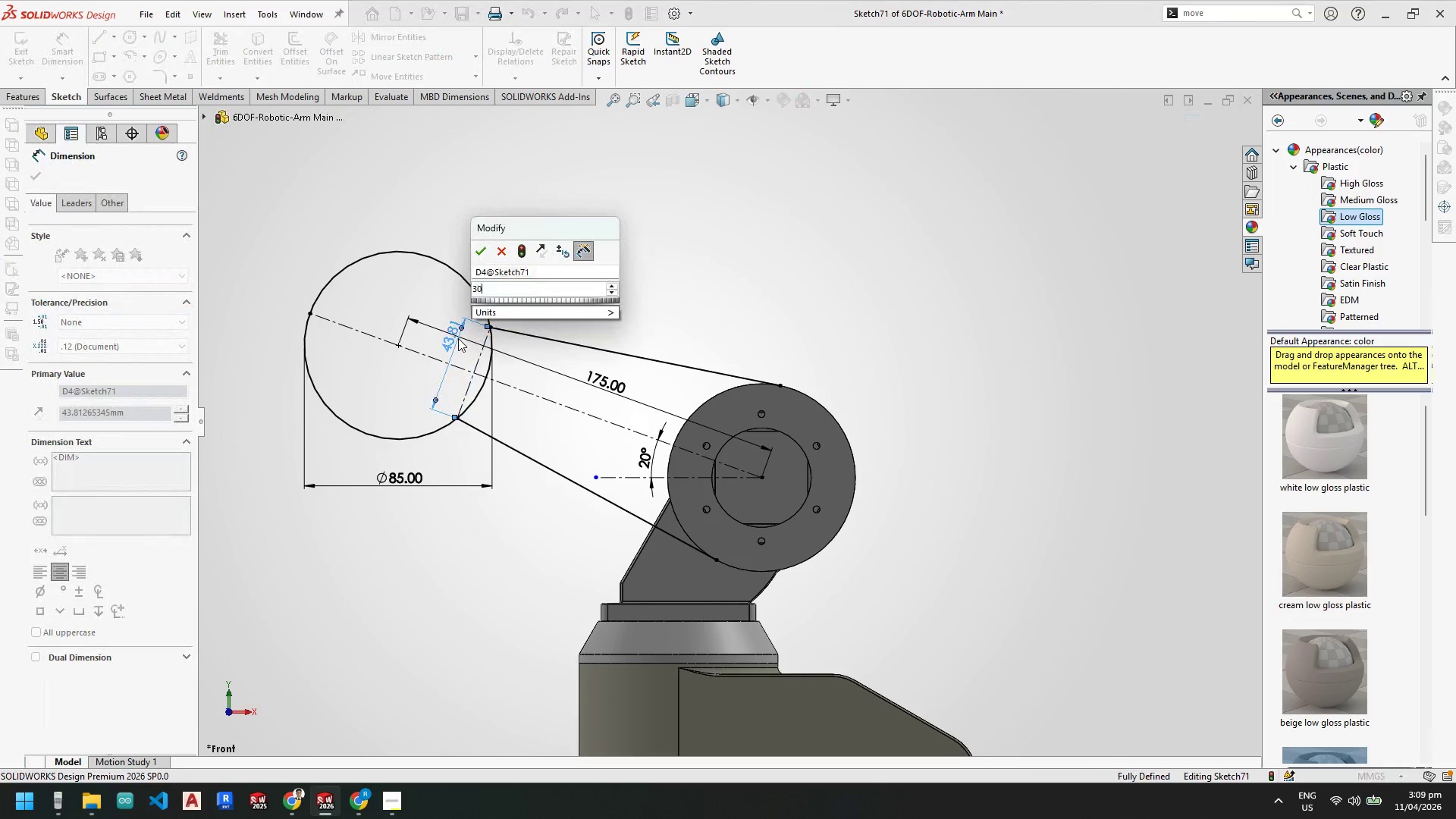 
key(Numpad0)
 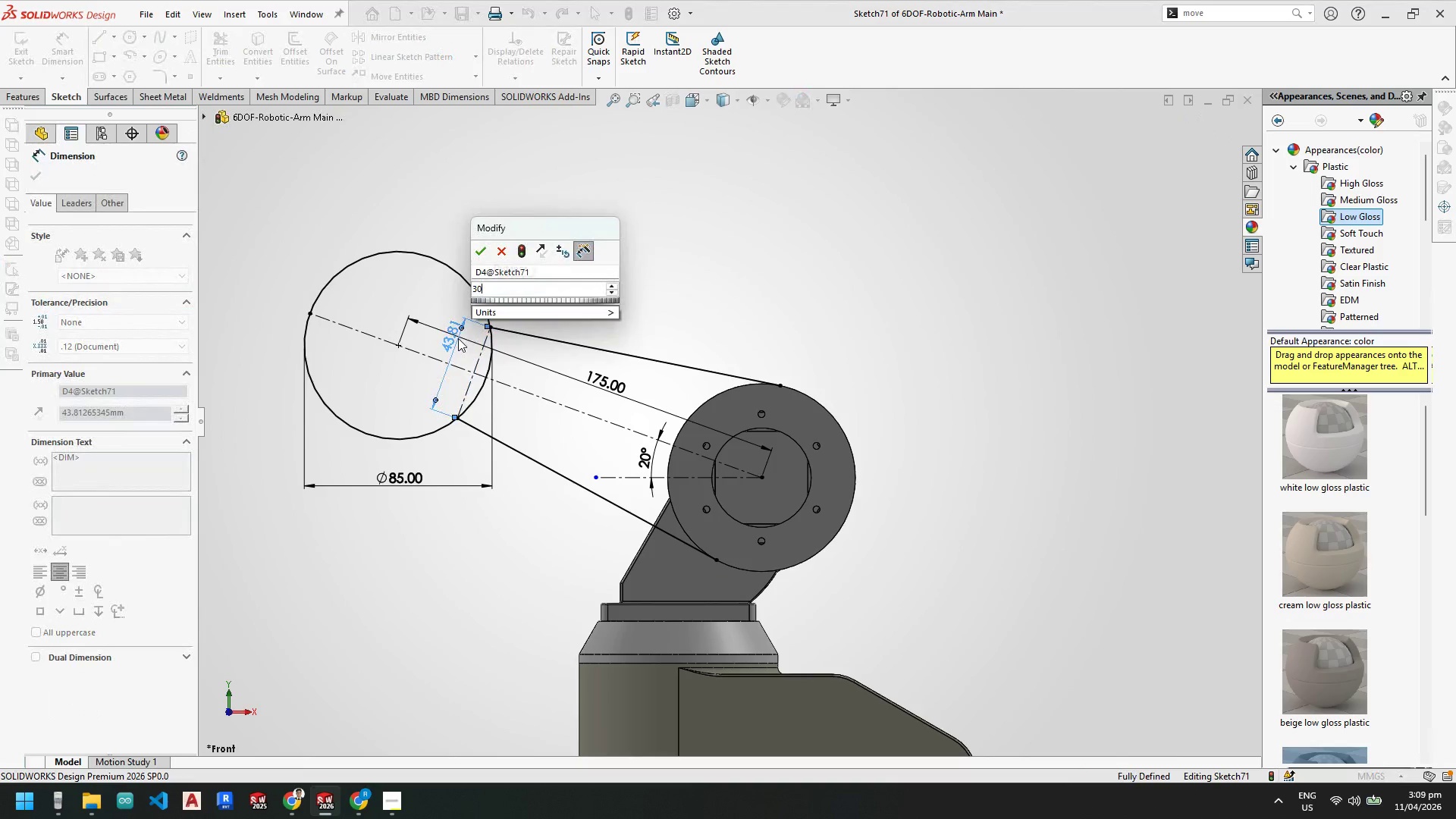 
key(NumpadEnter)
 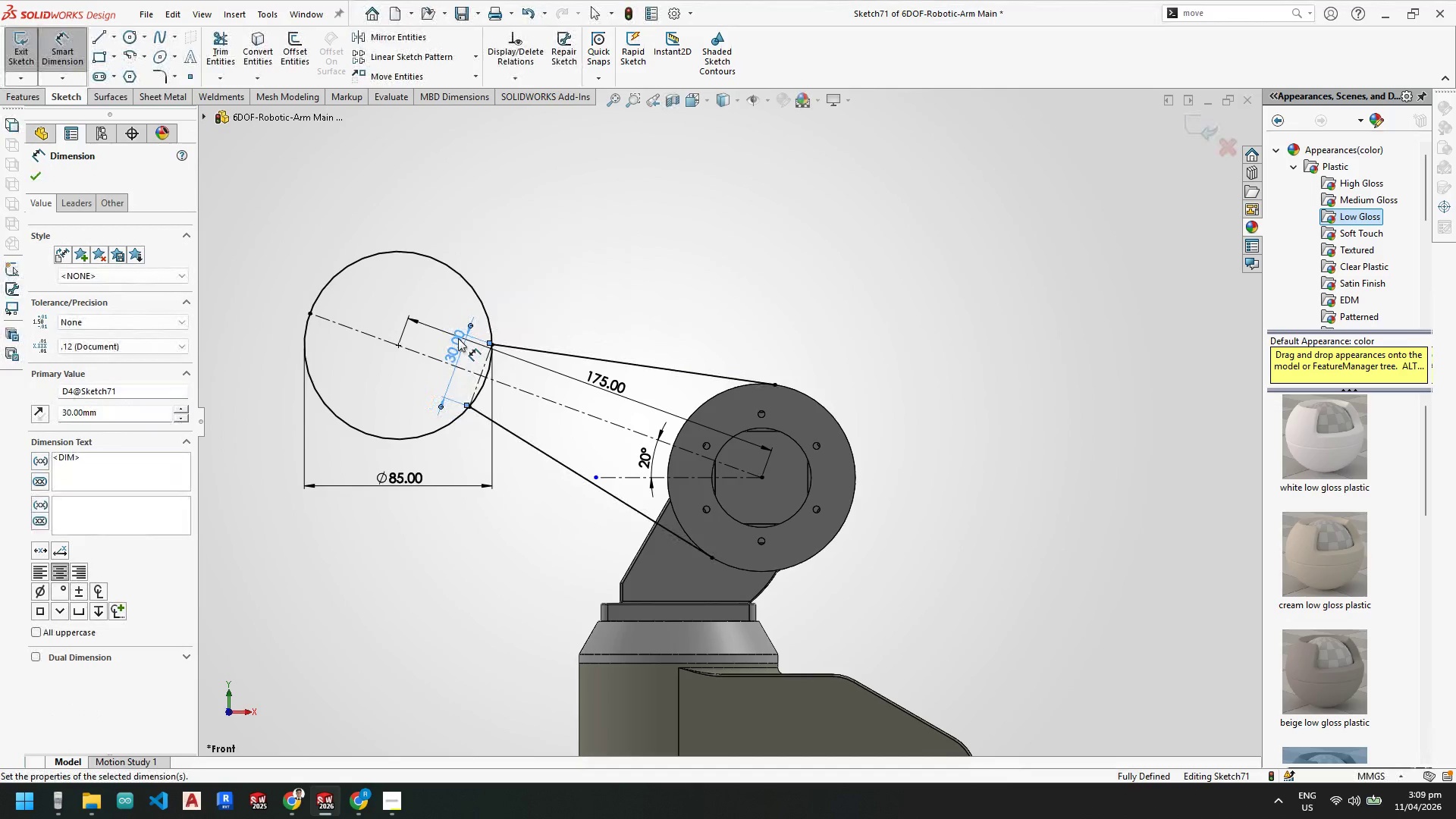 
key(Escape)
 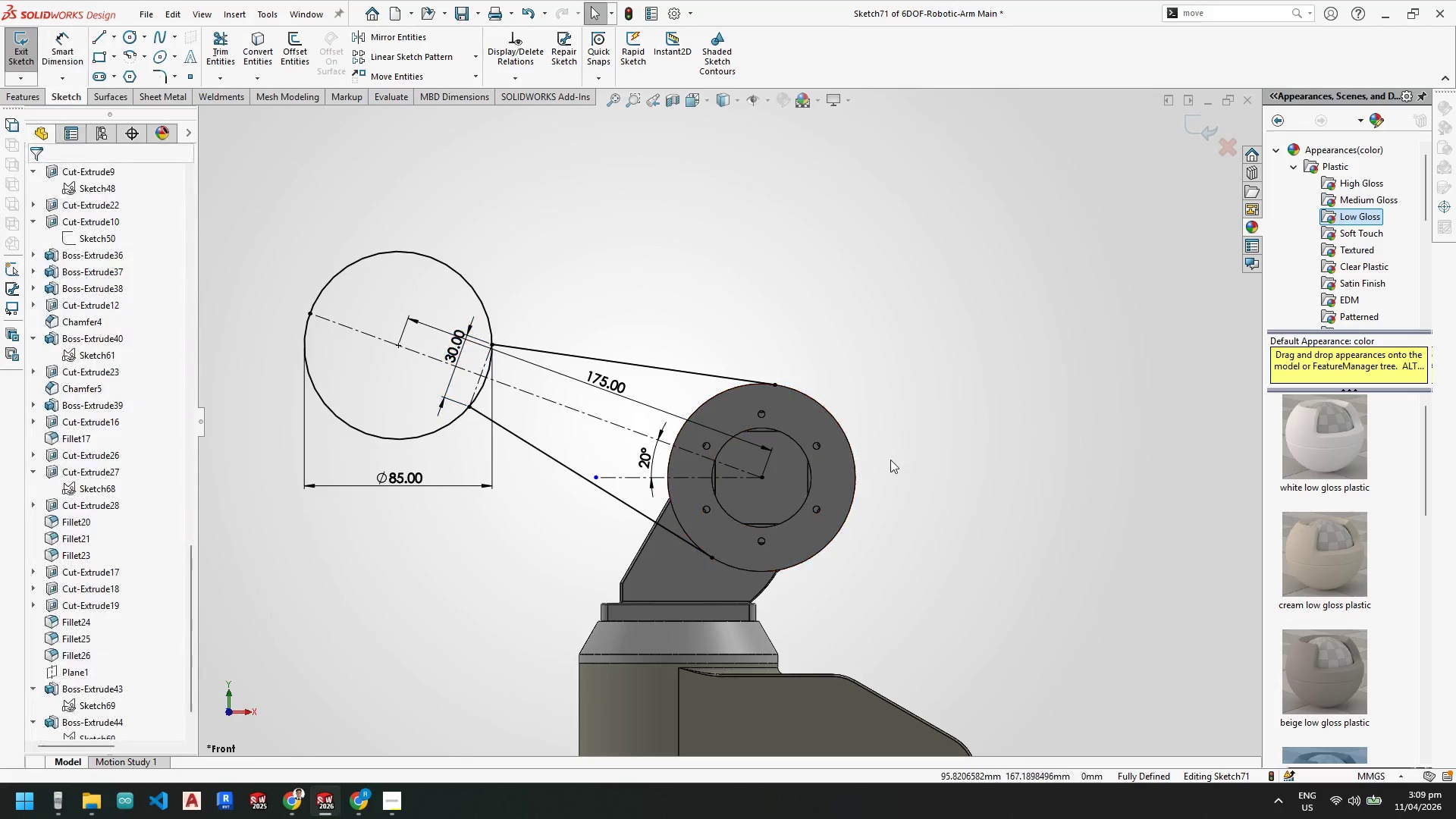 
key(Escape)
 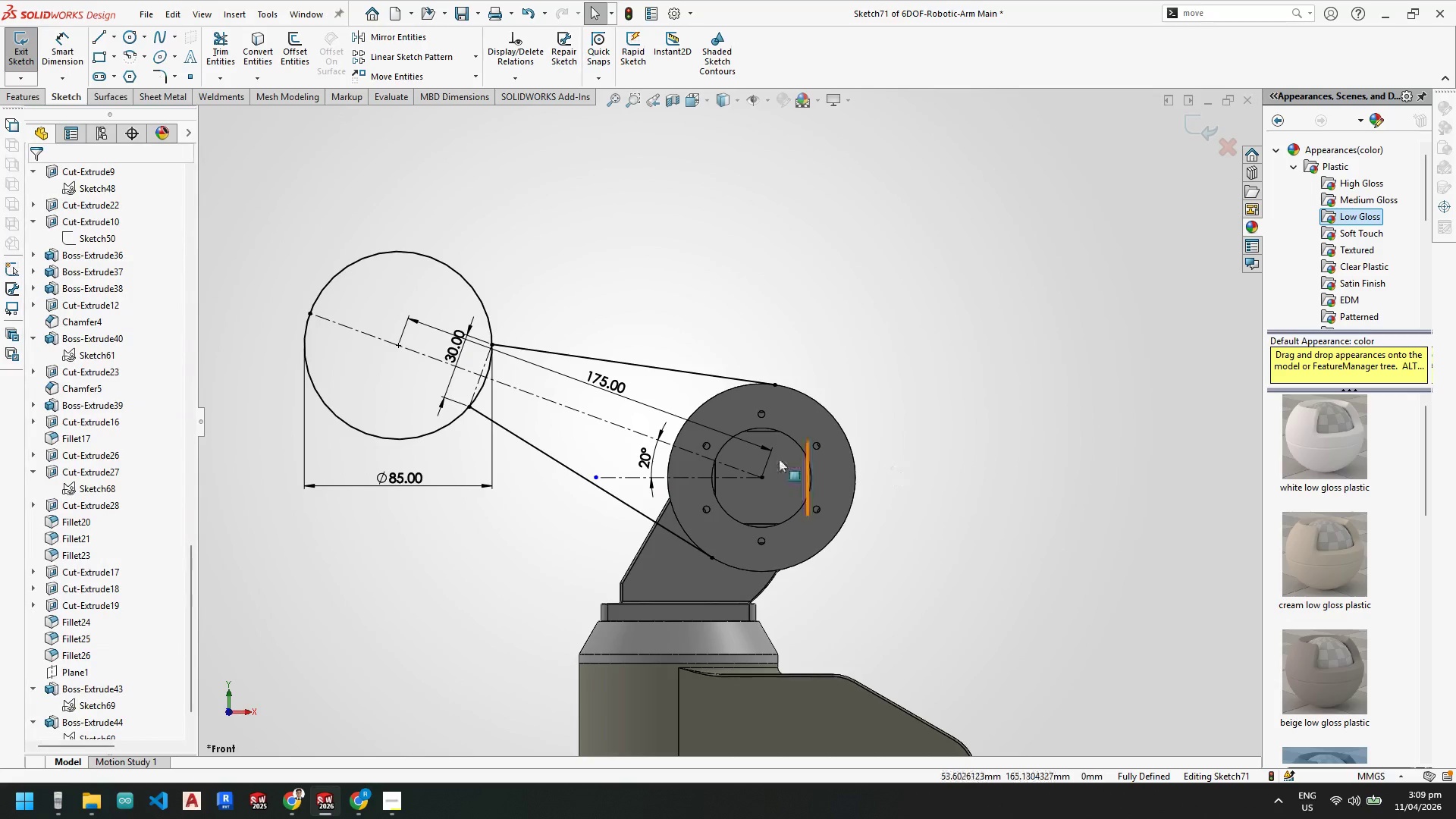 
key(Escape)
 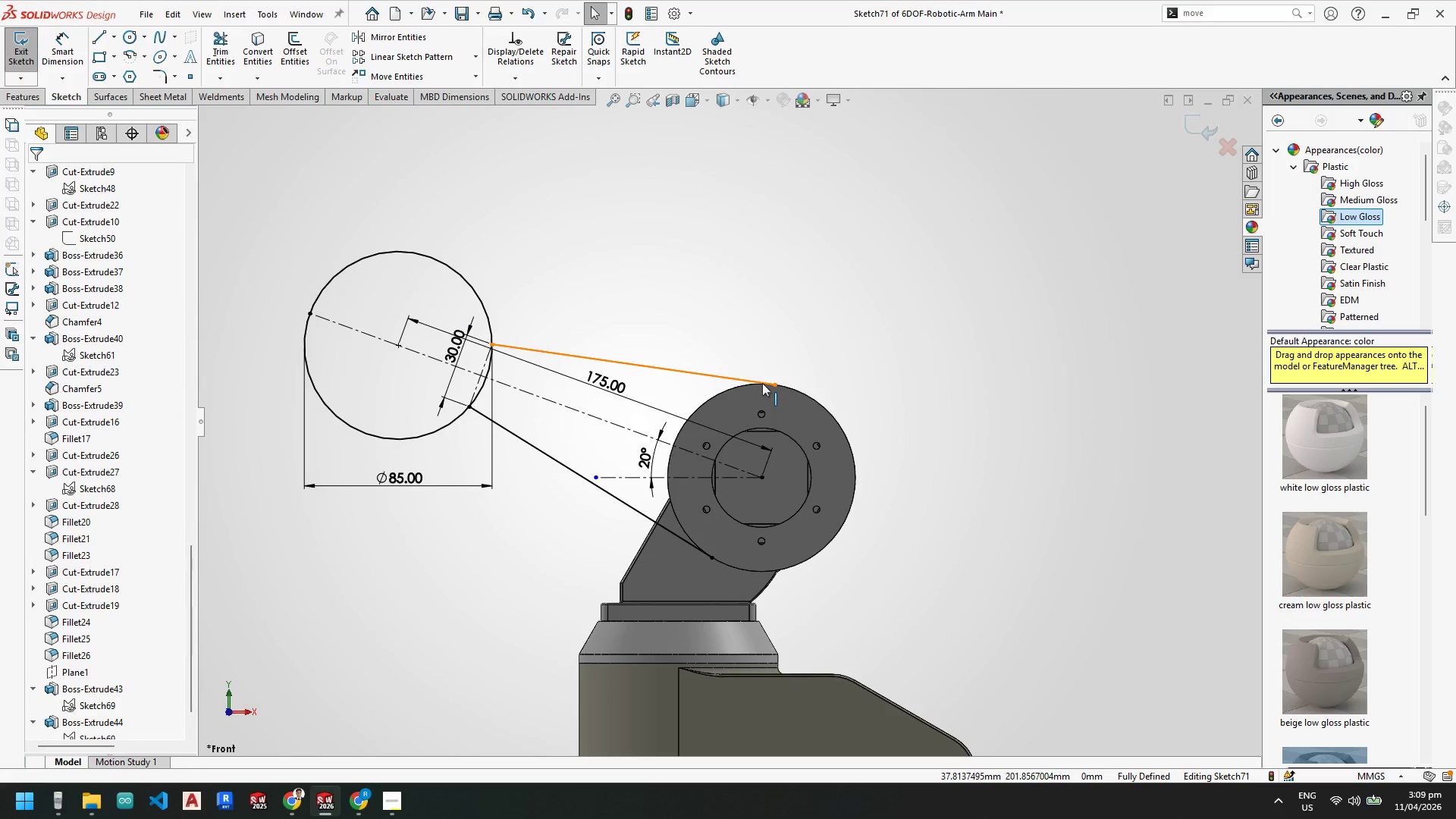 
wait(7.97)
 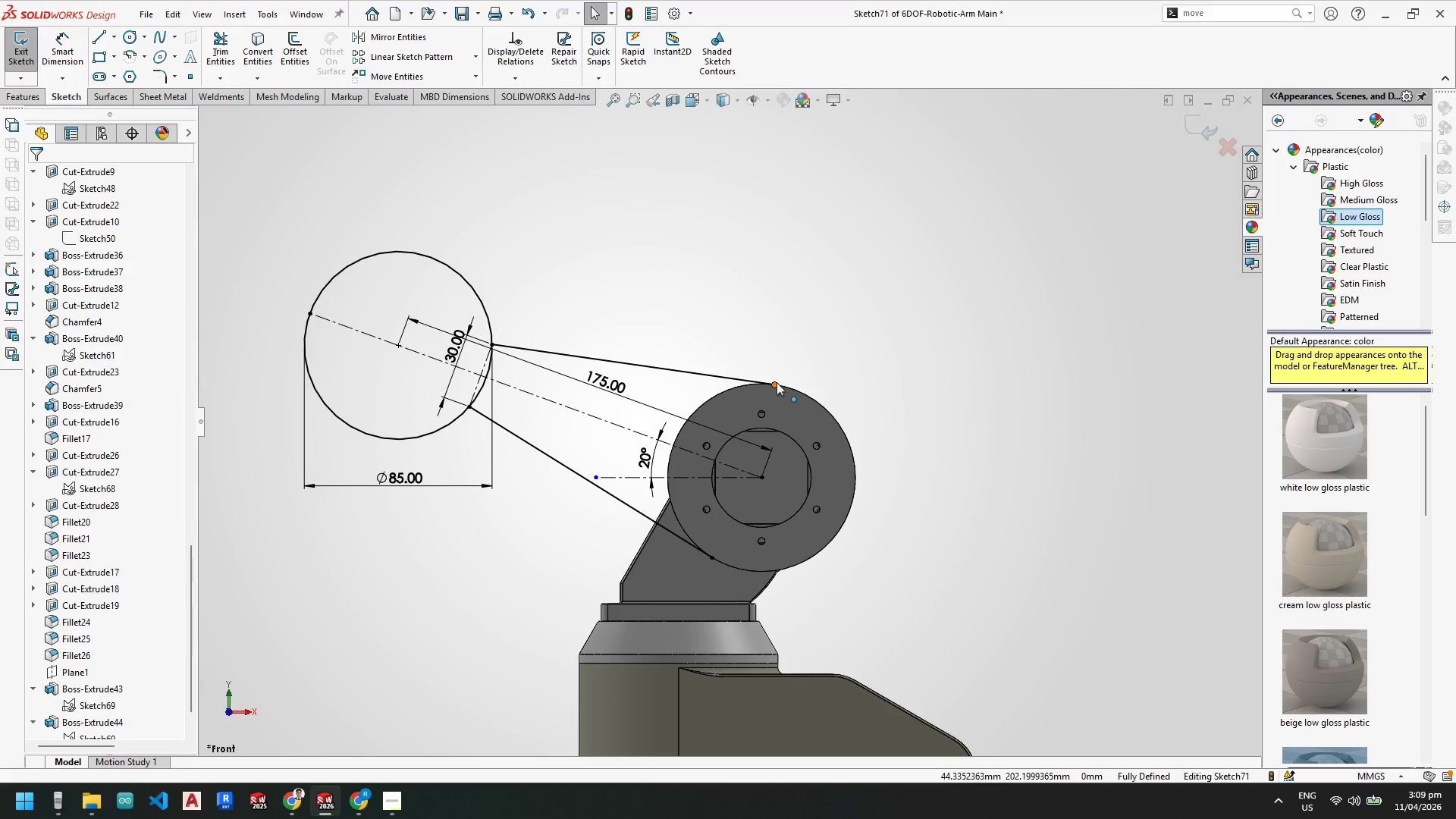 
double_click([455, 355])
 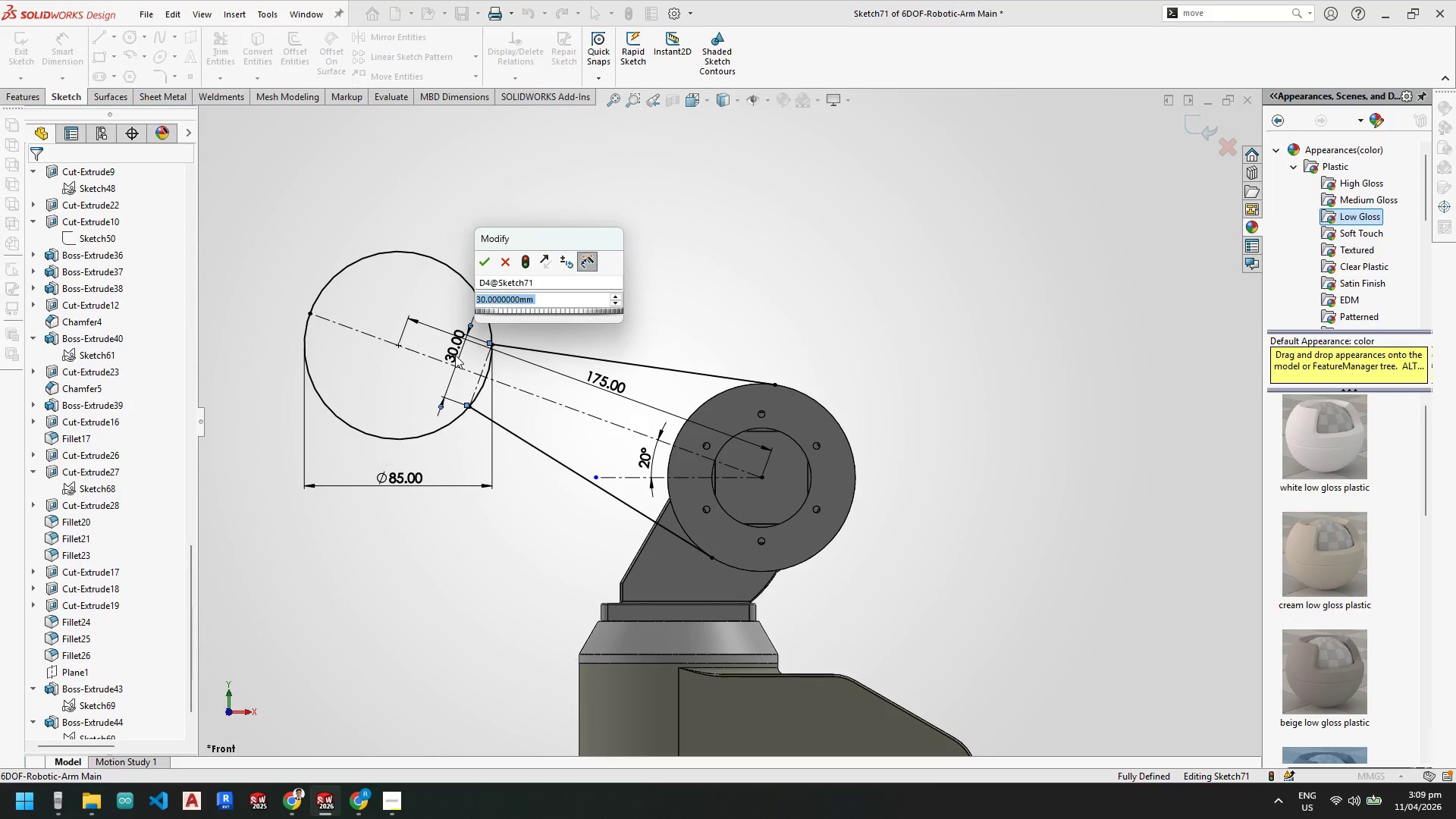 
key(Numpad4)
 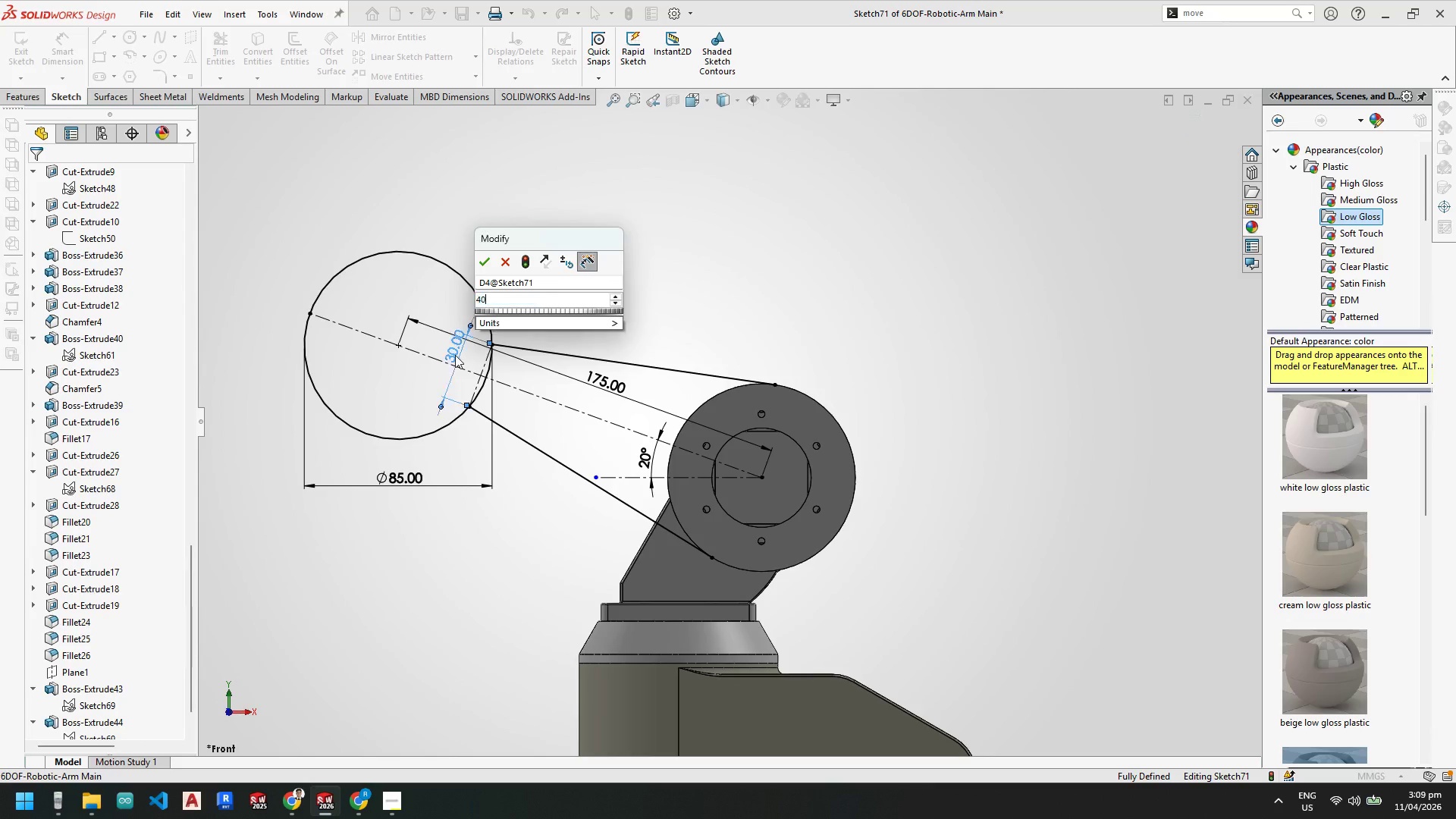 
key(Numpad0)
 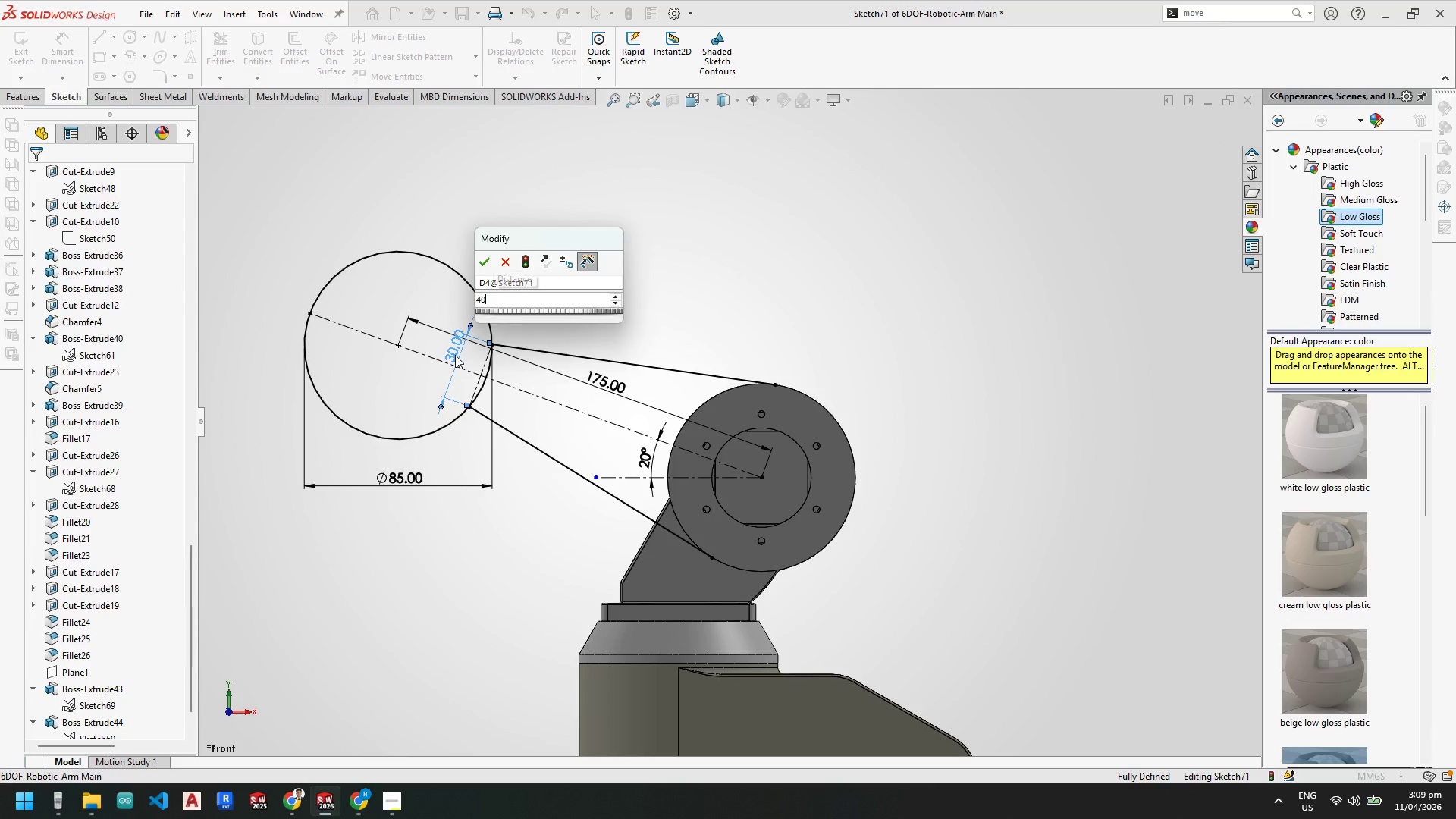 
key(NumpadEnter)
 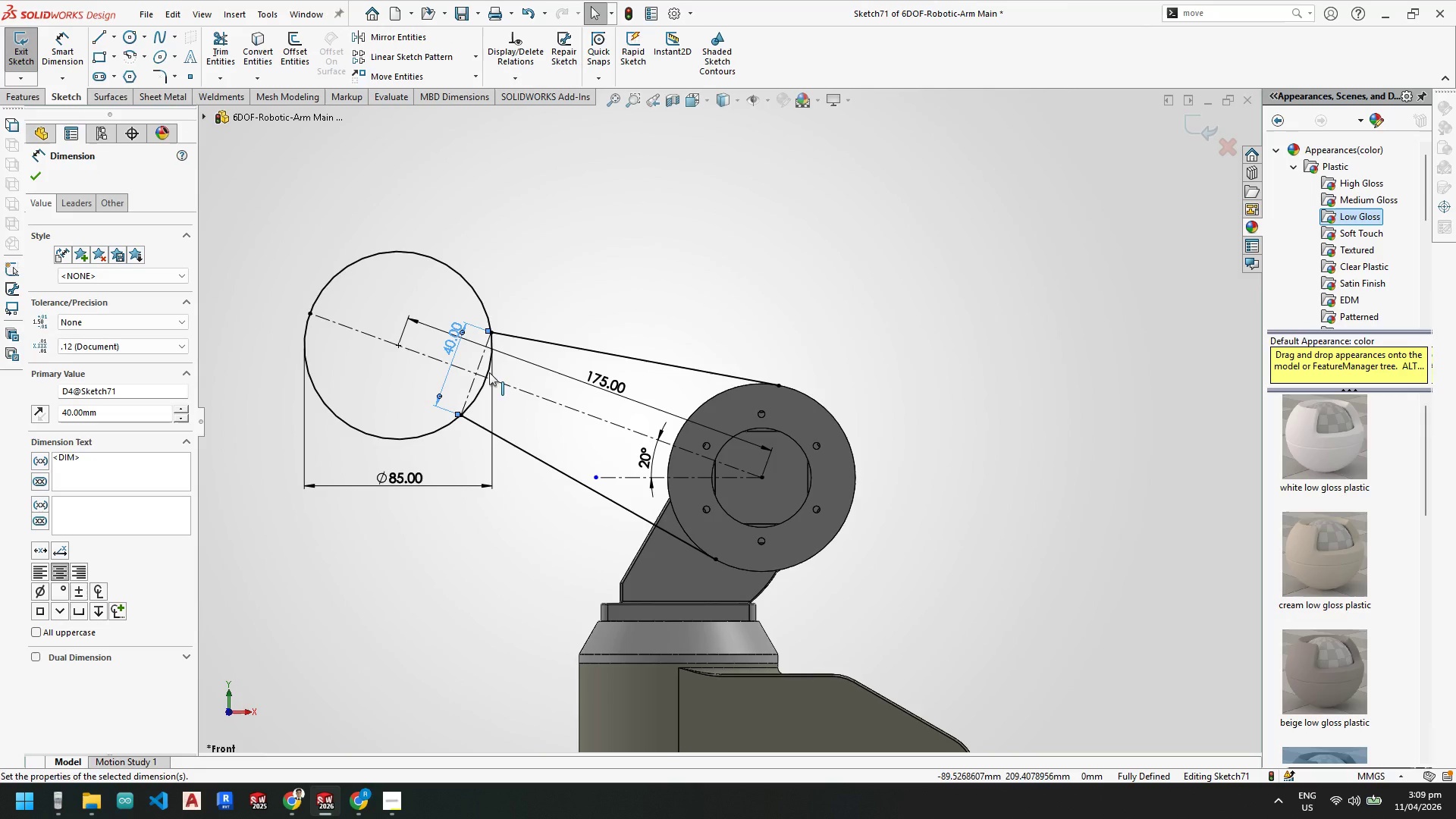 
key(Escape)
 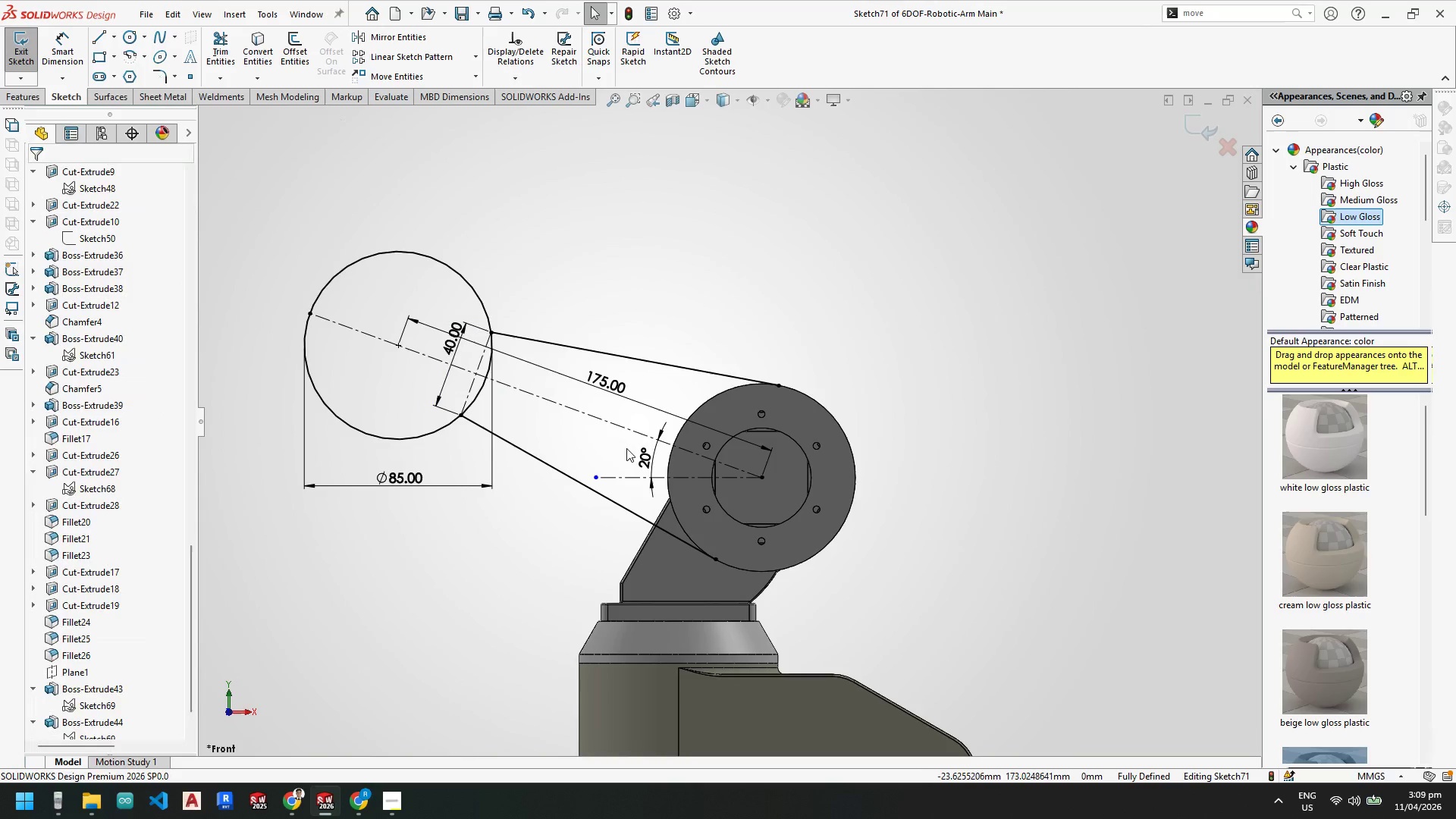 
key(Escape)
 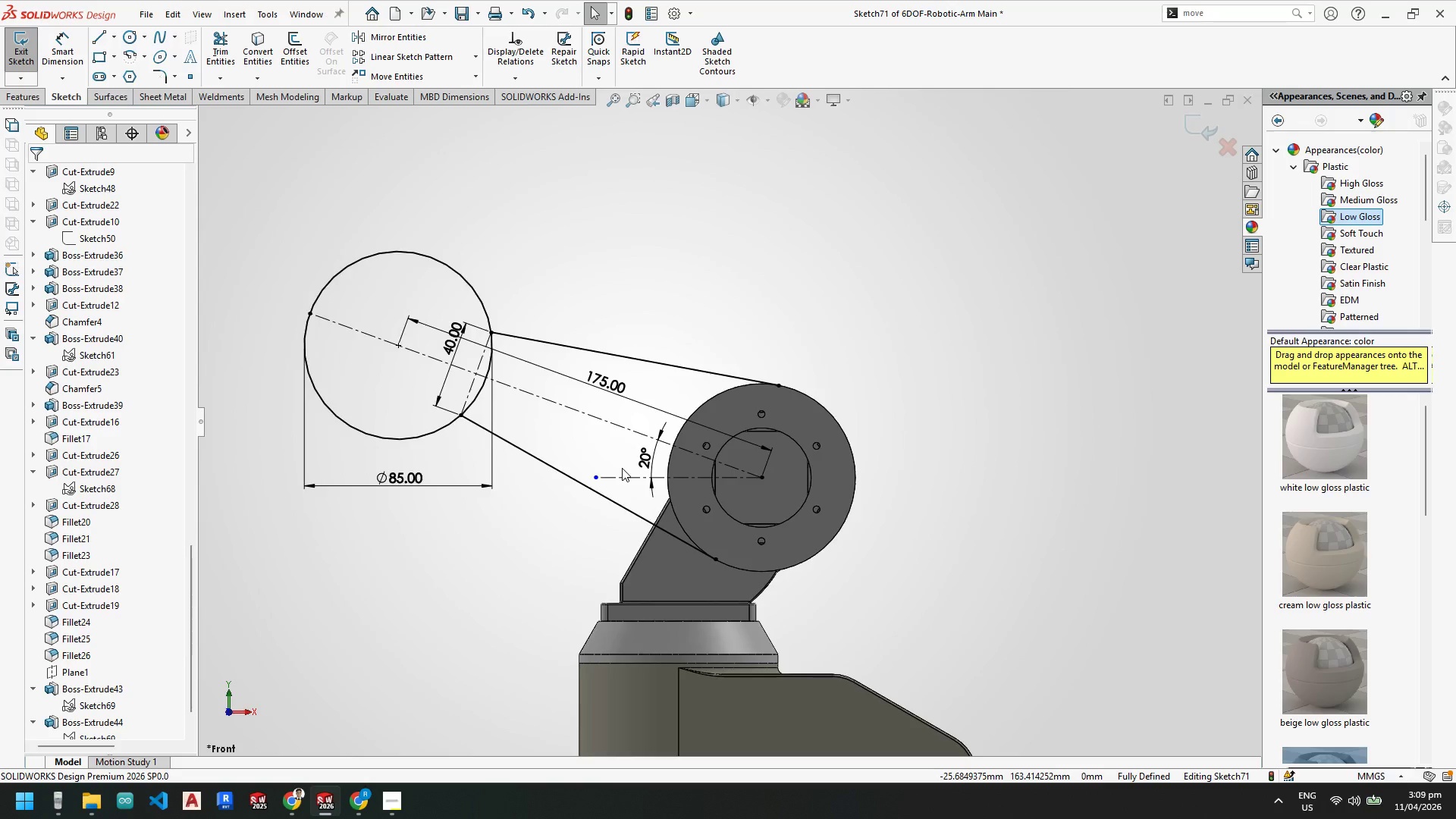 
scroll: coordinate [622, 468], scroll_direction: up, amount: 3.0
 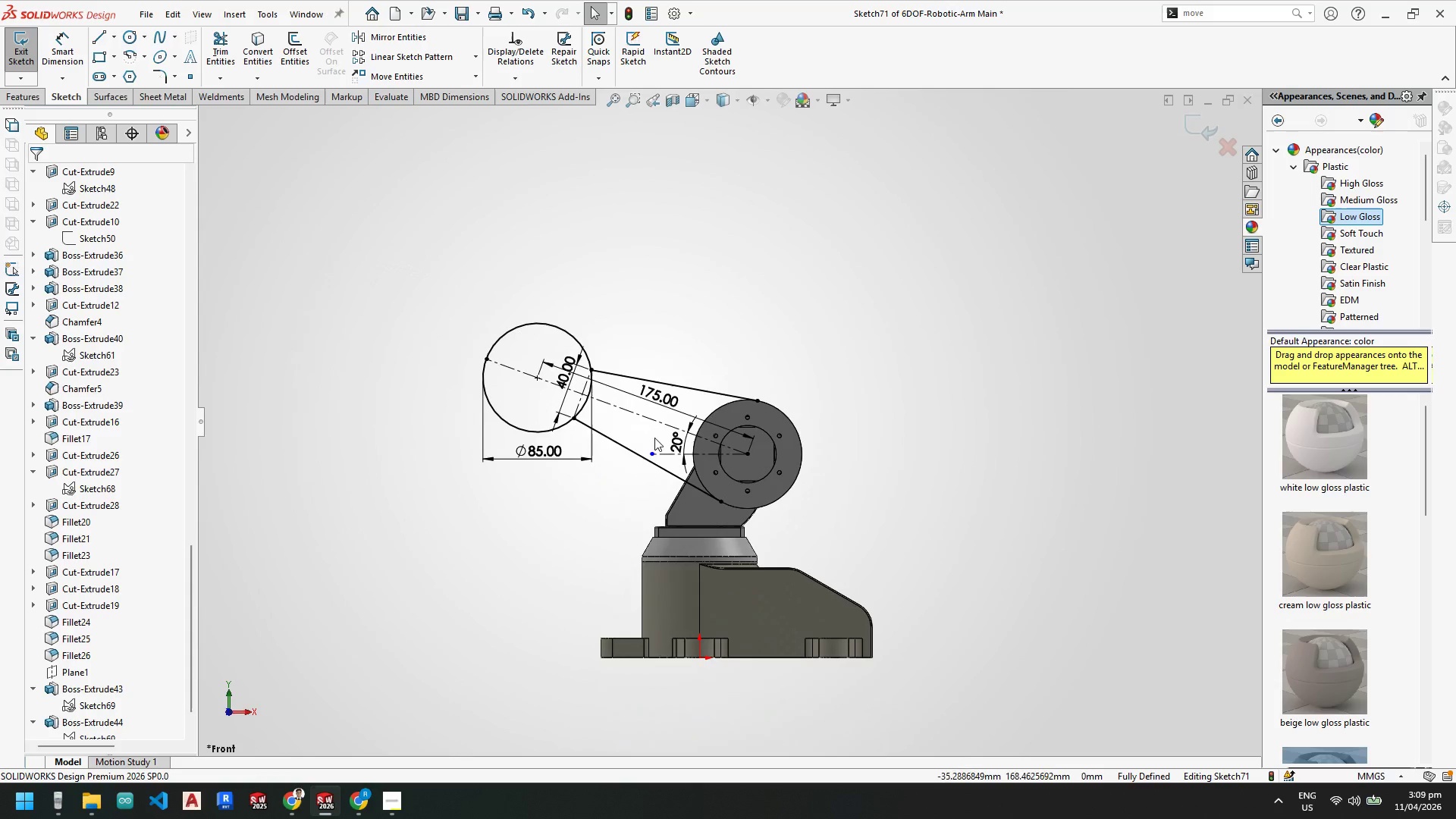 
scroll: coordinate [629, 369], scroll_direction: down, amount: 2.0
 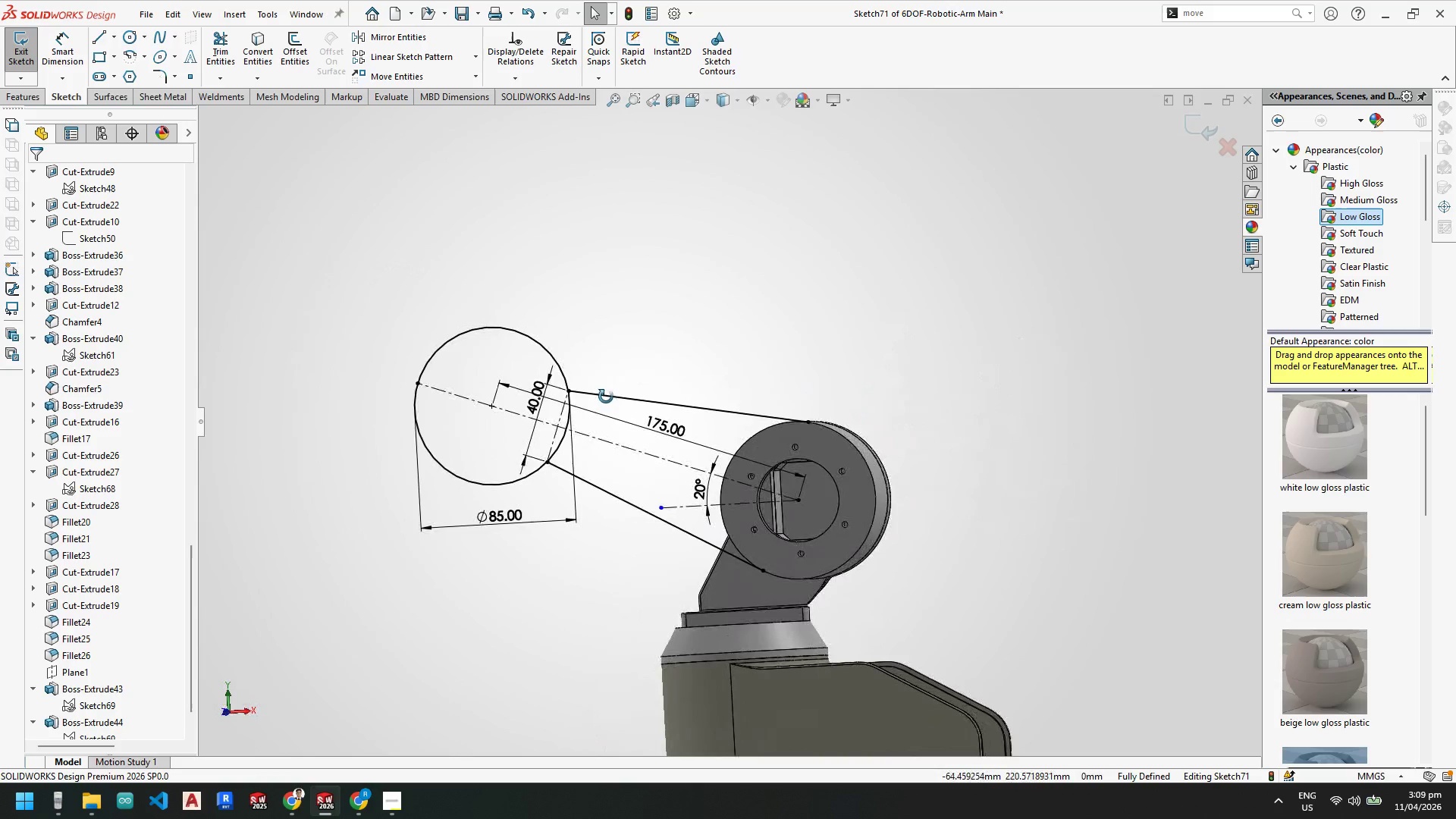 
scroll: coordinate [707, 416], scroll_direction: up, amount: 1.0
 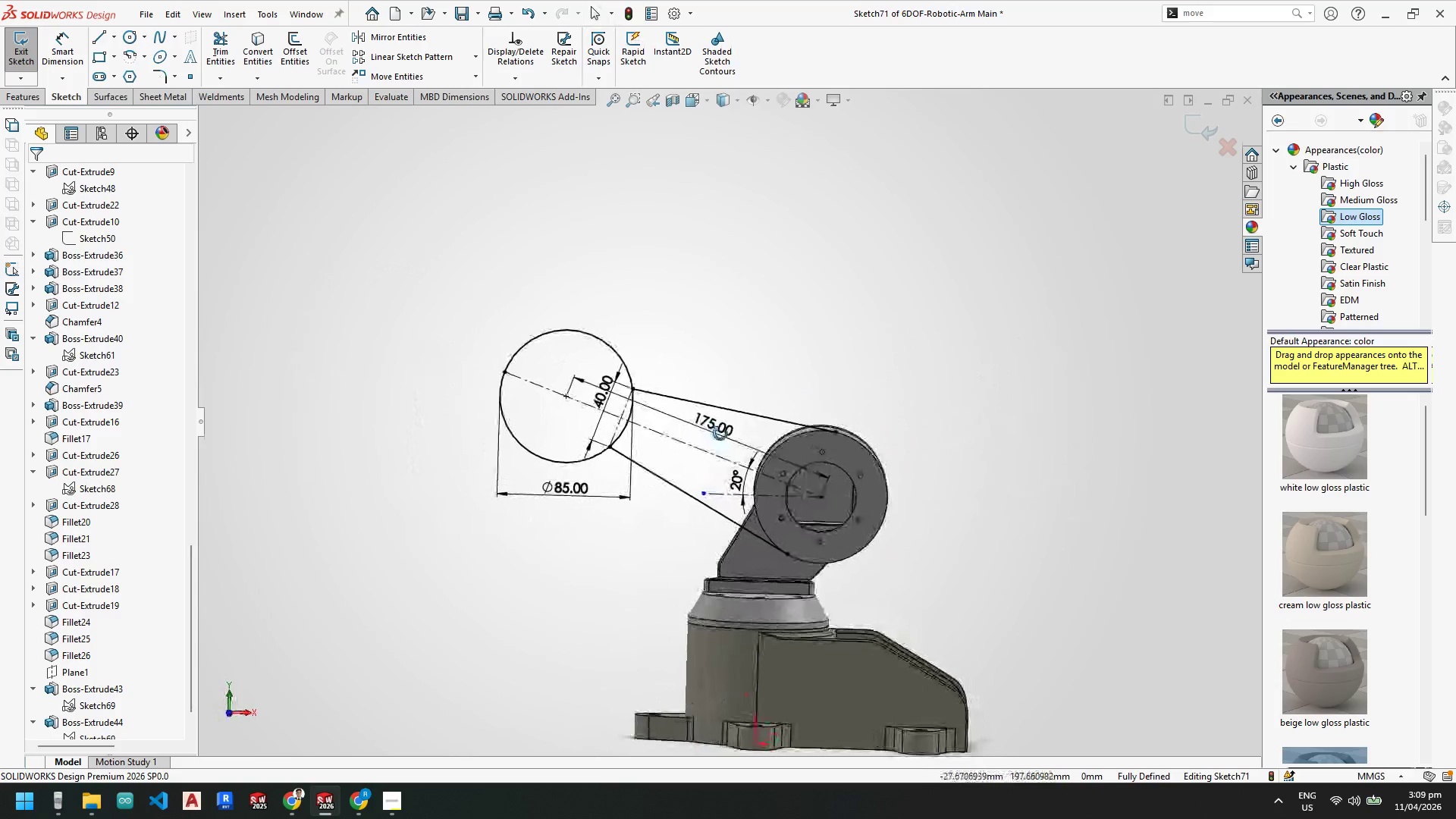 
key(Space)
 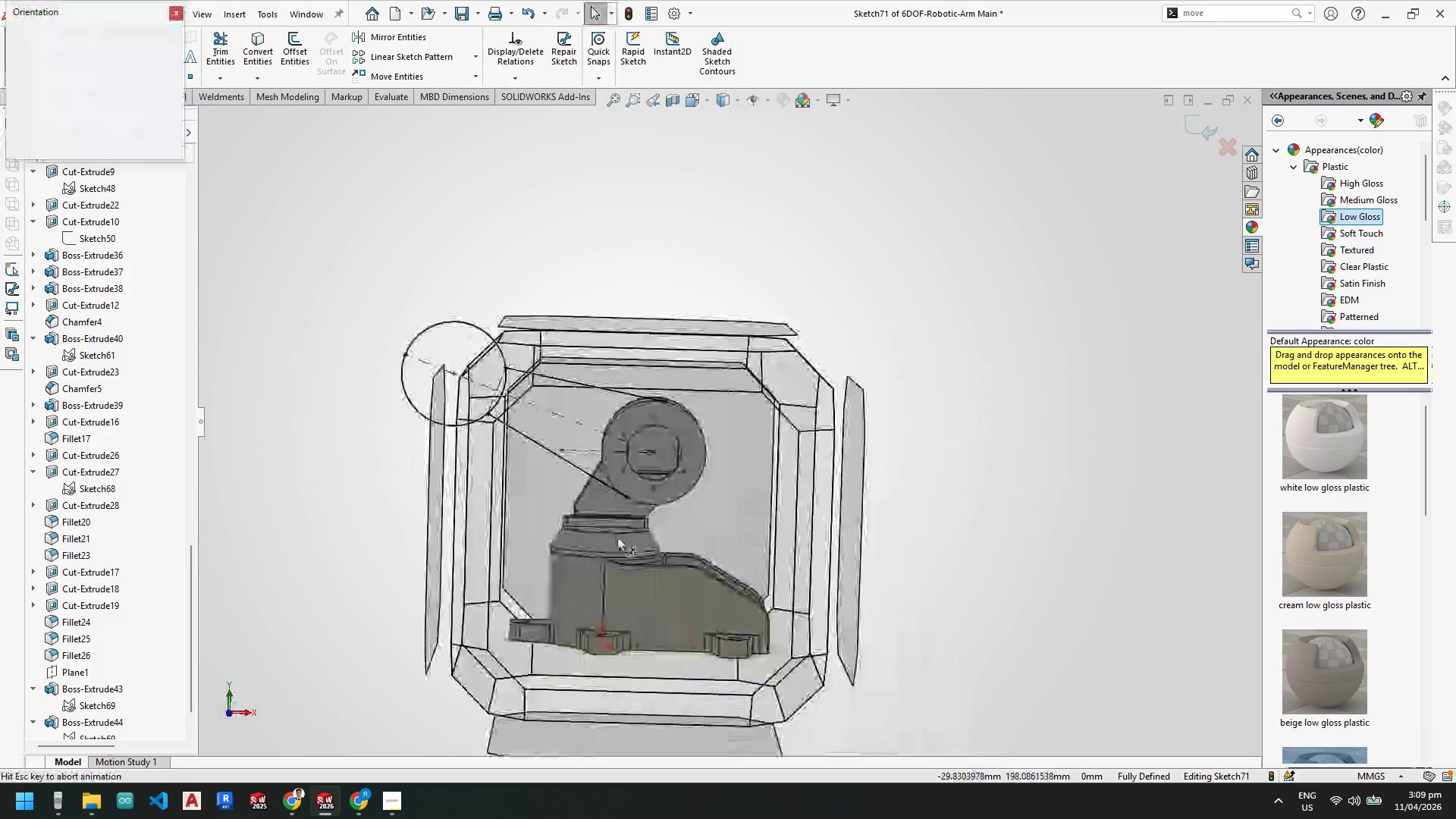 
left_click([617, 540])
 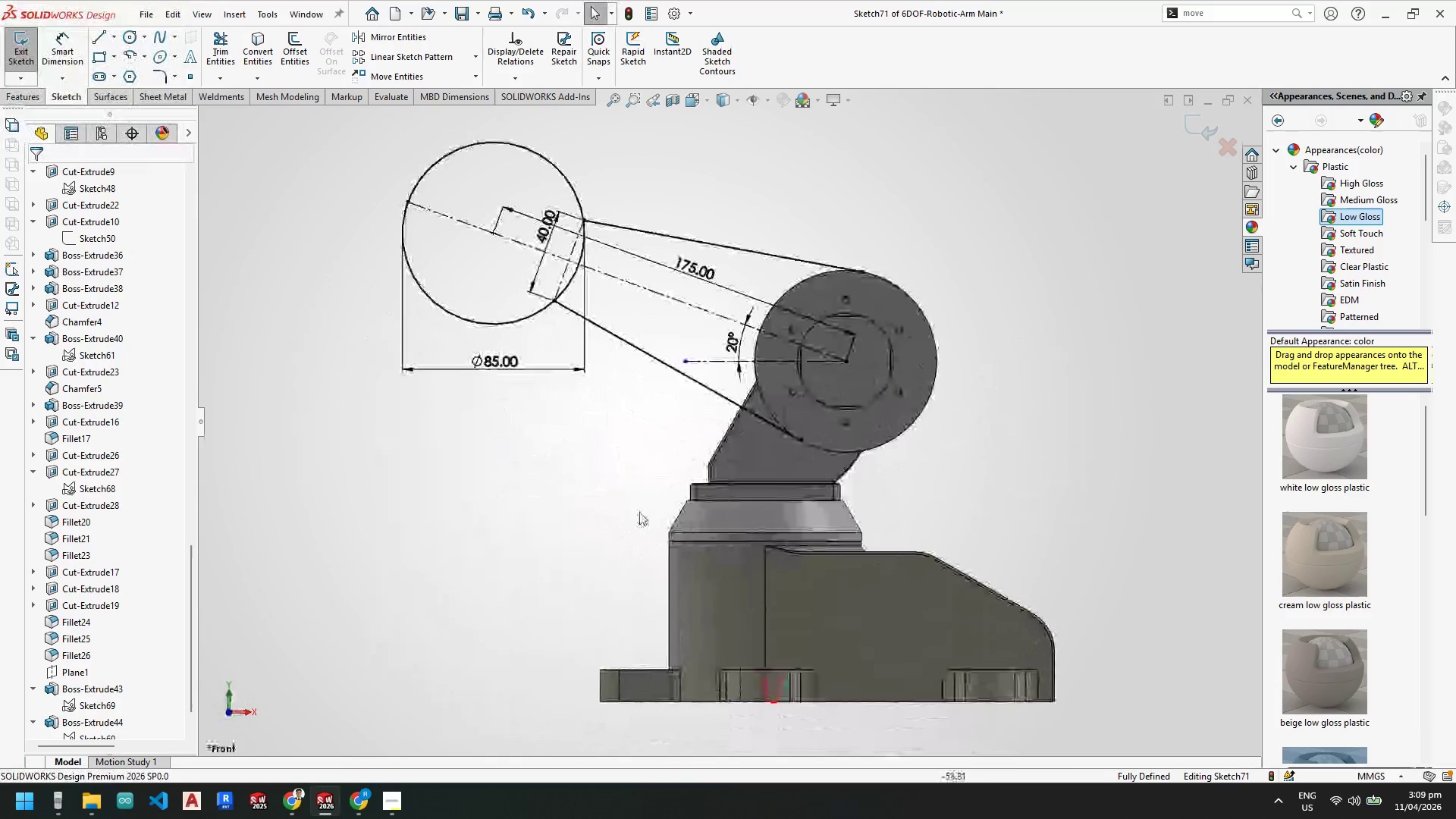 
scroll: coordinate [676, 297], scroll_direction: up, amount: 1.0
 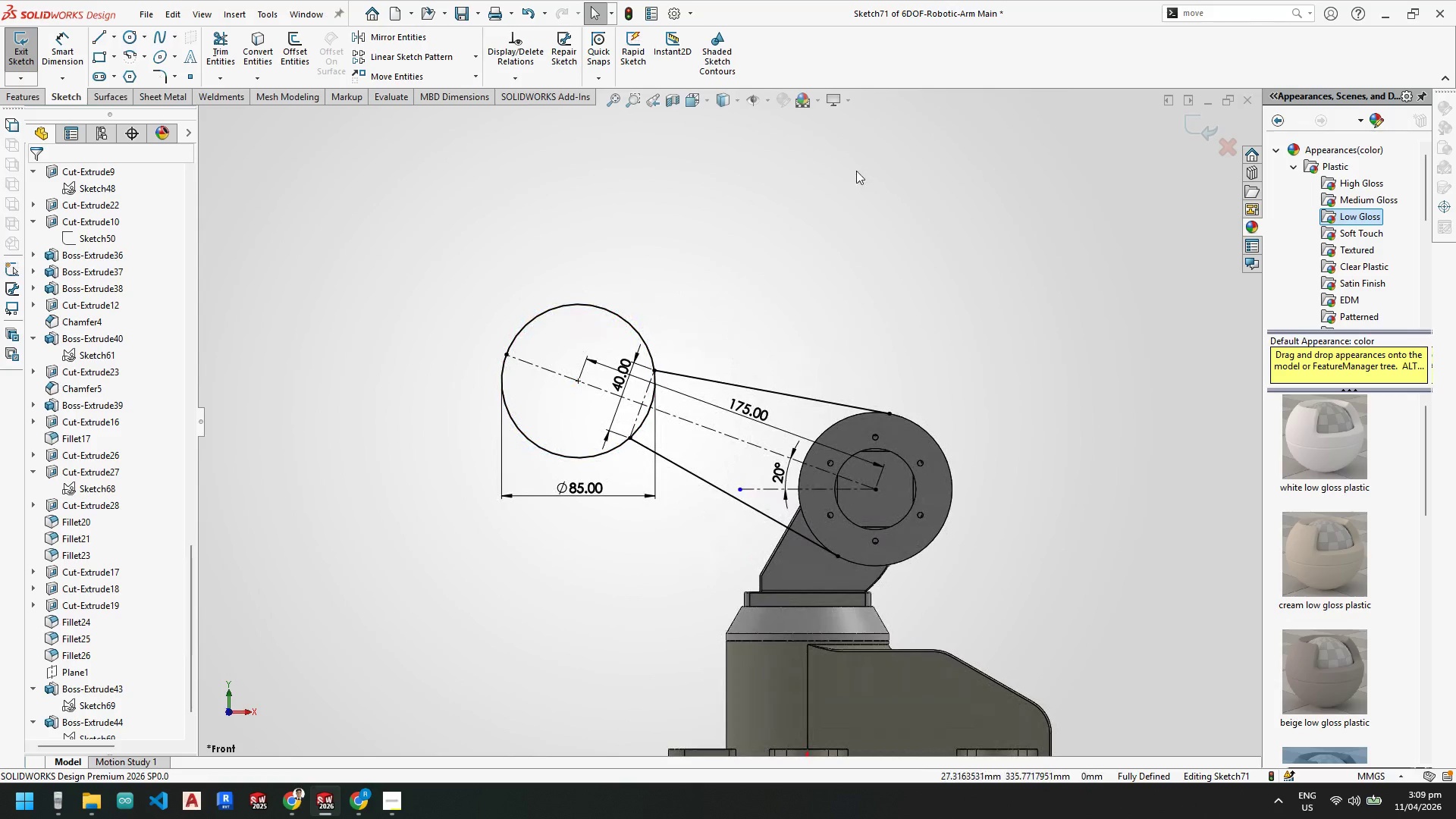 
mouse_move([372, 784])
 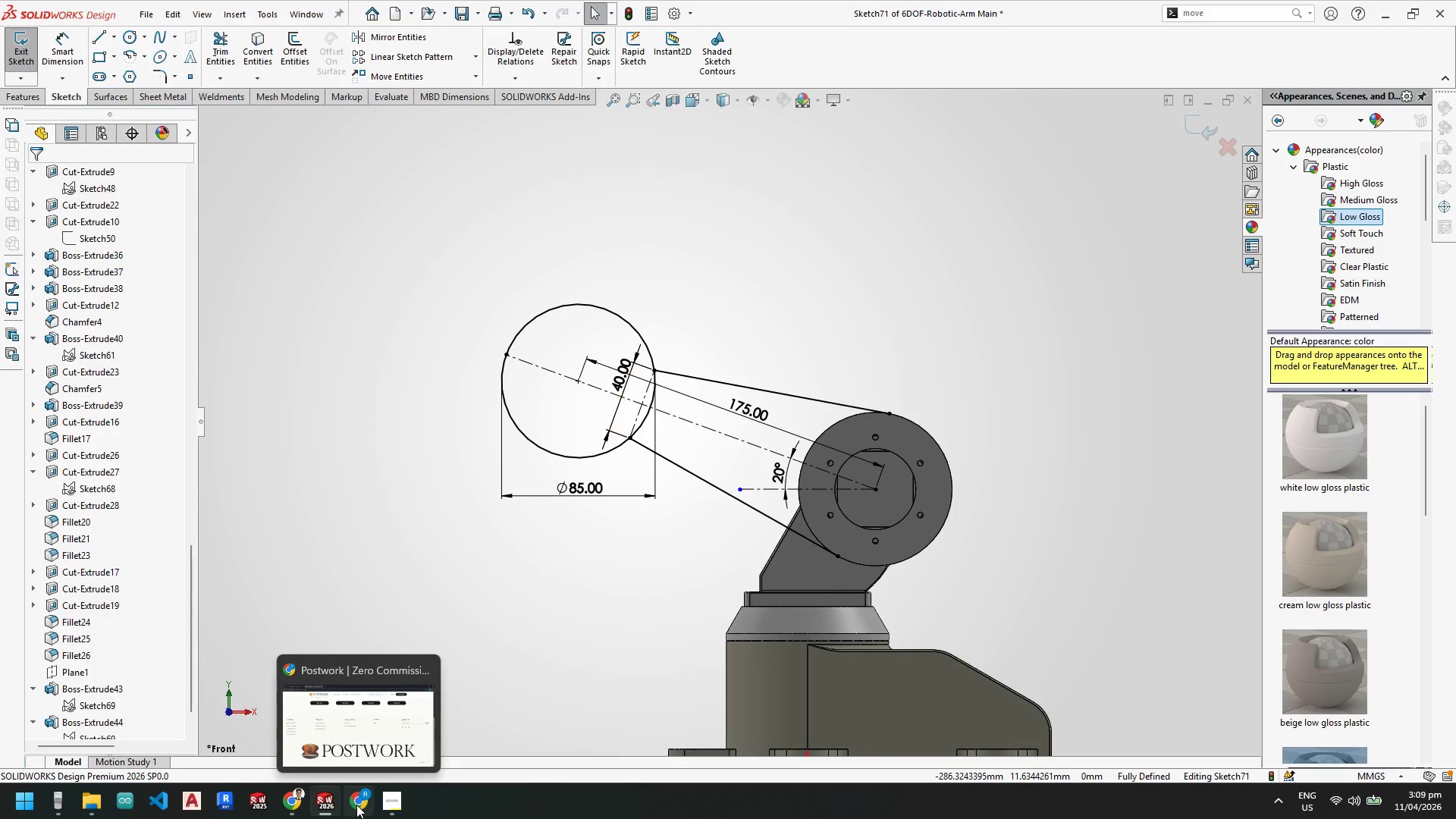 
left_click([295, 805])
 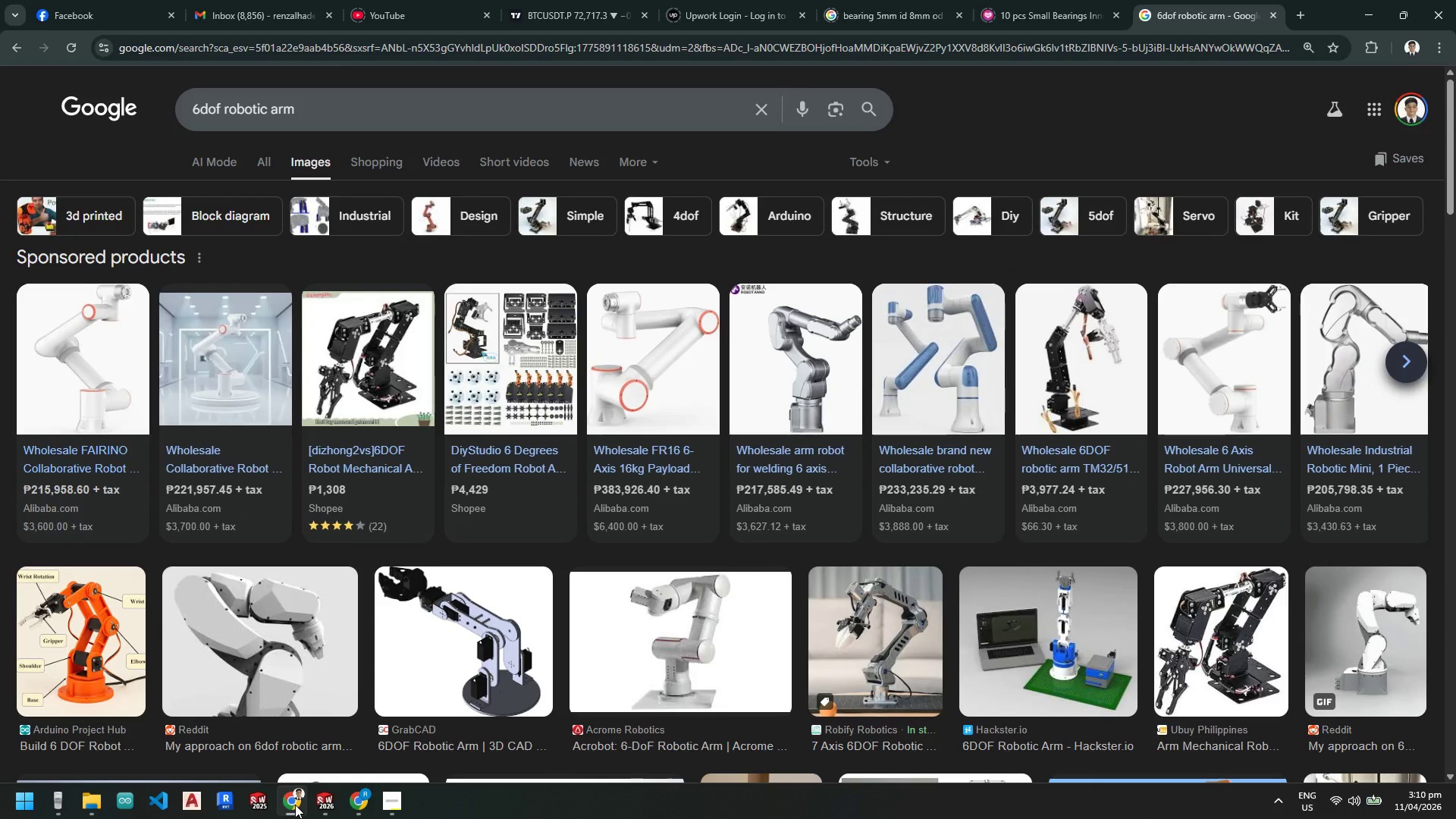 
left_click([295, 805])
 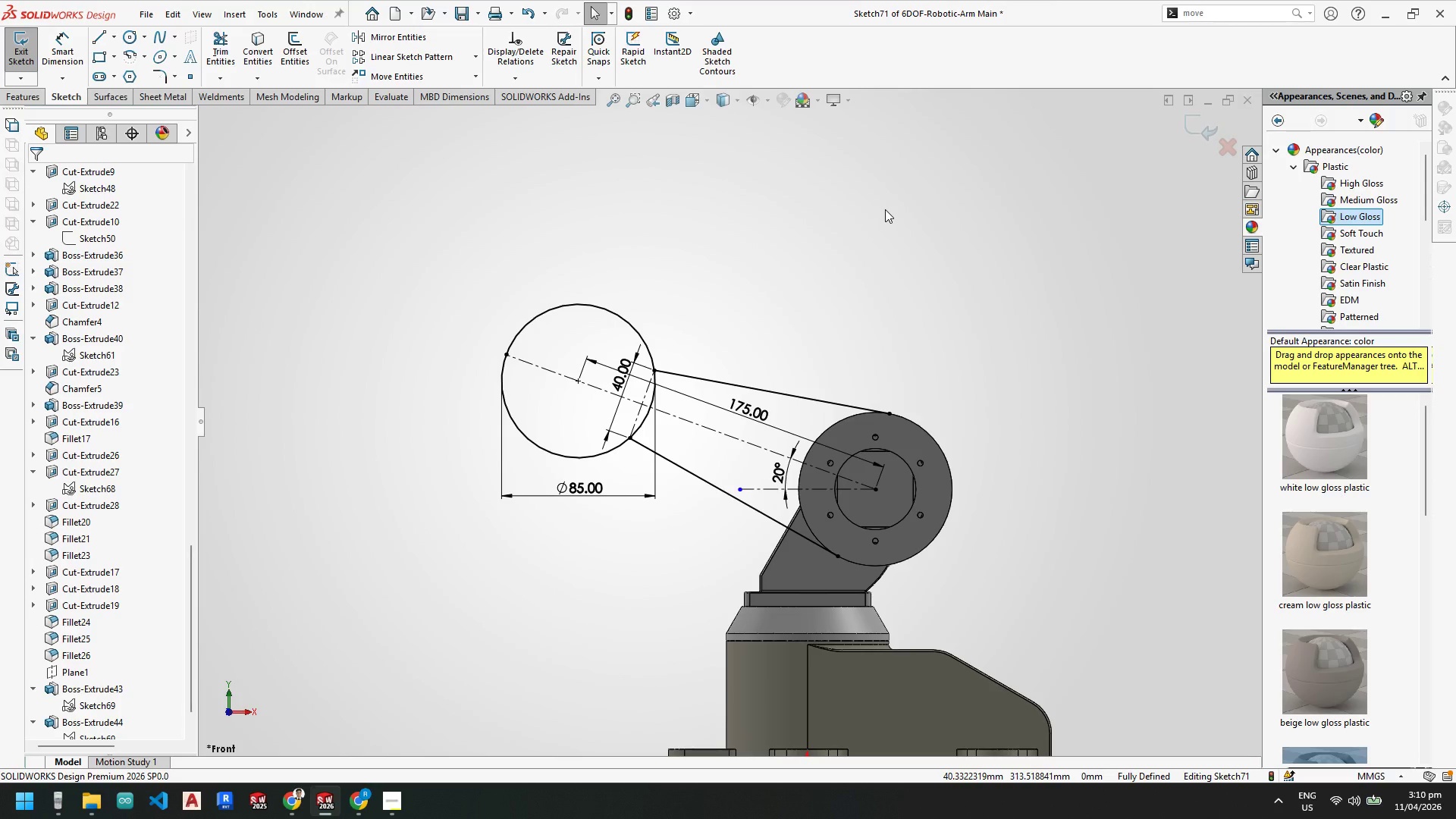 
wait(5.38)
 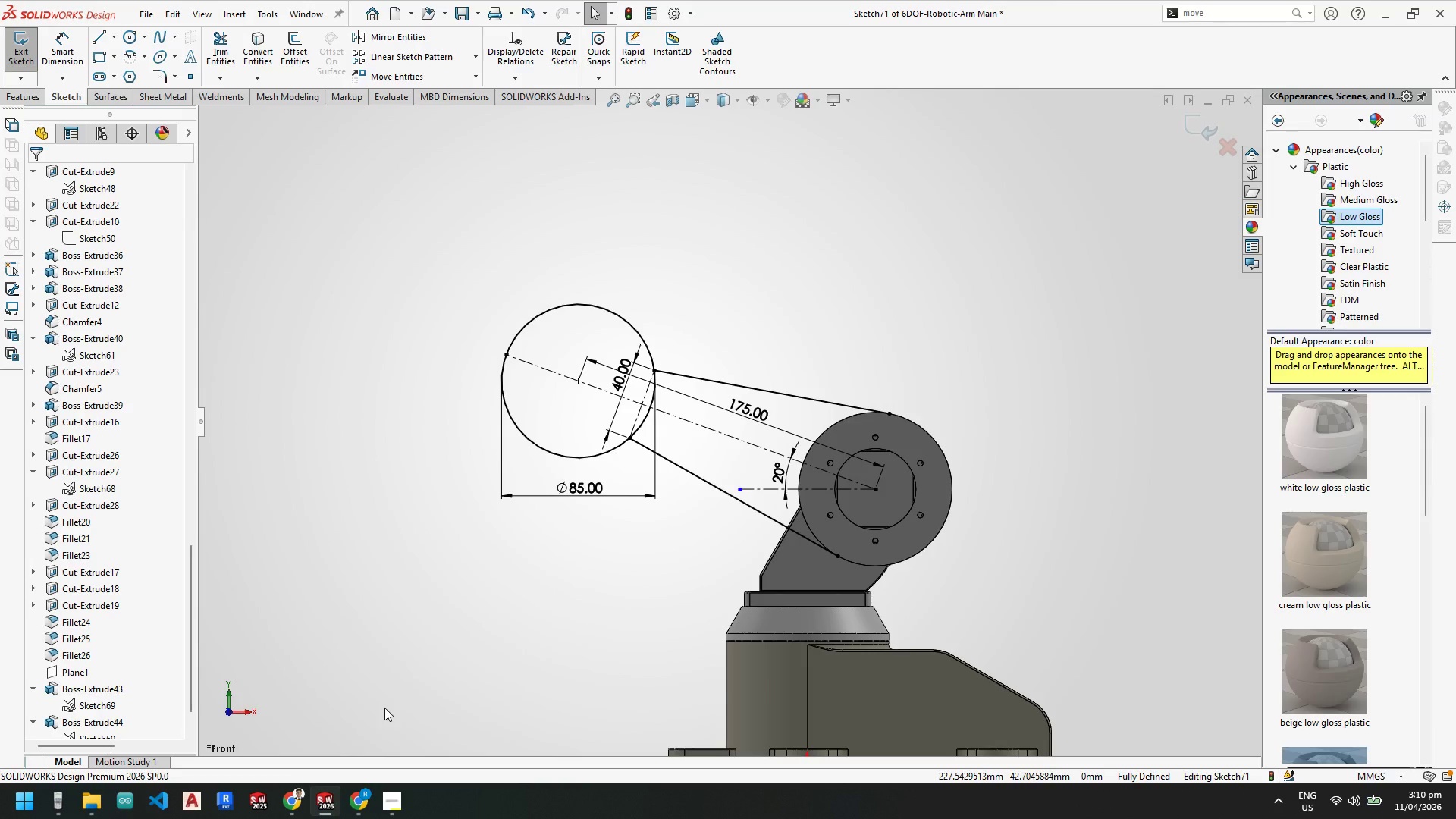 
left_click([287, 797])
 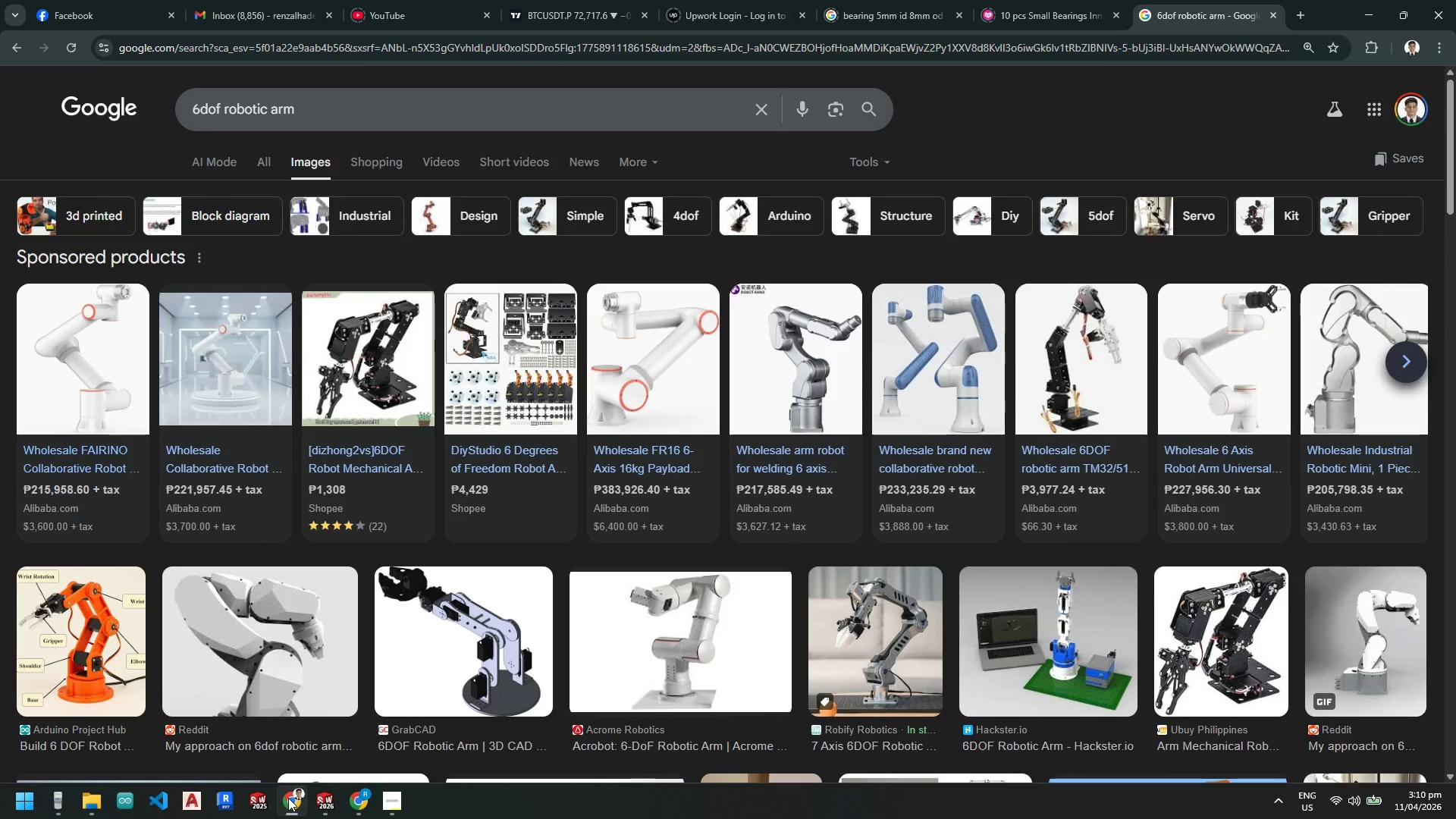 
wait(6.73)
 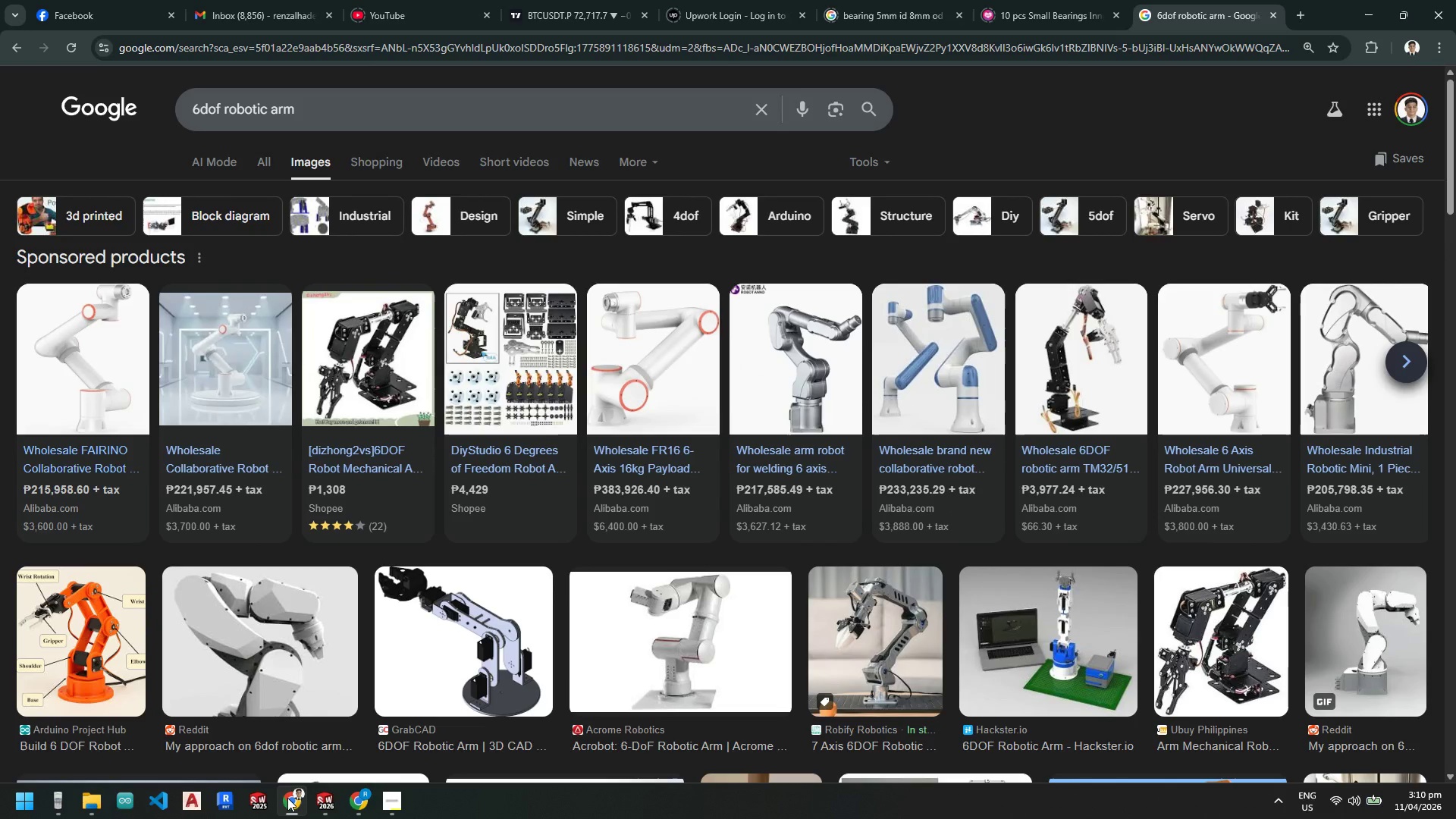 
left_click([288, 798])
 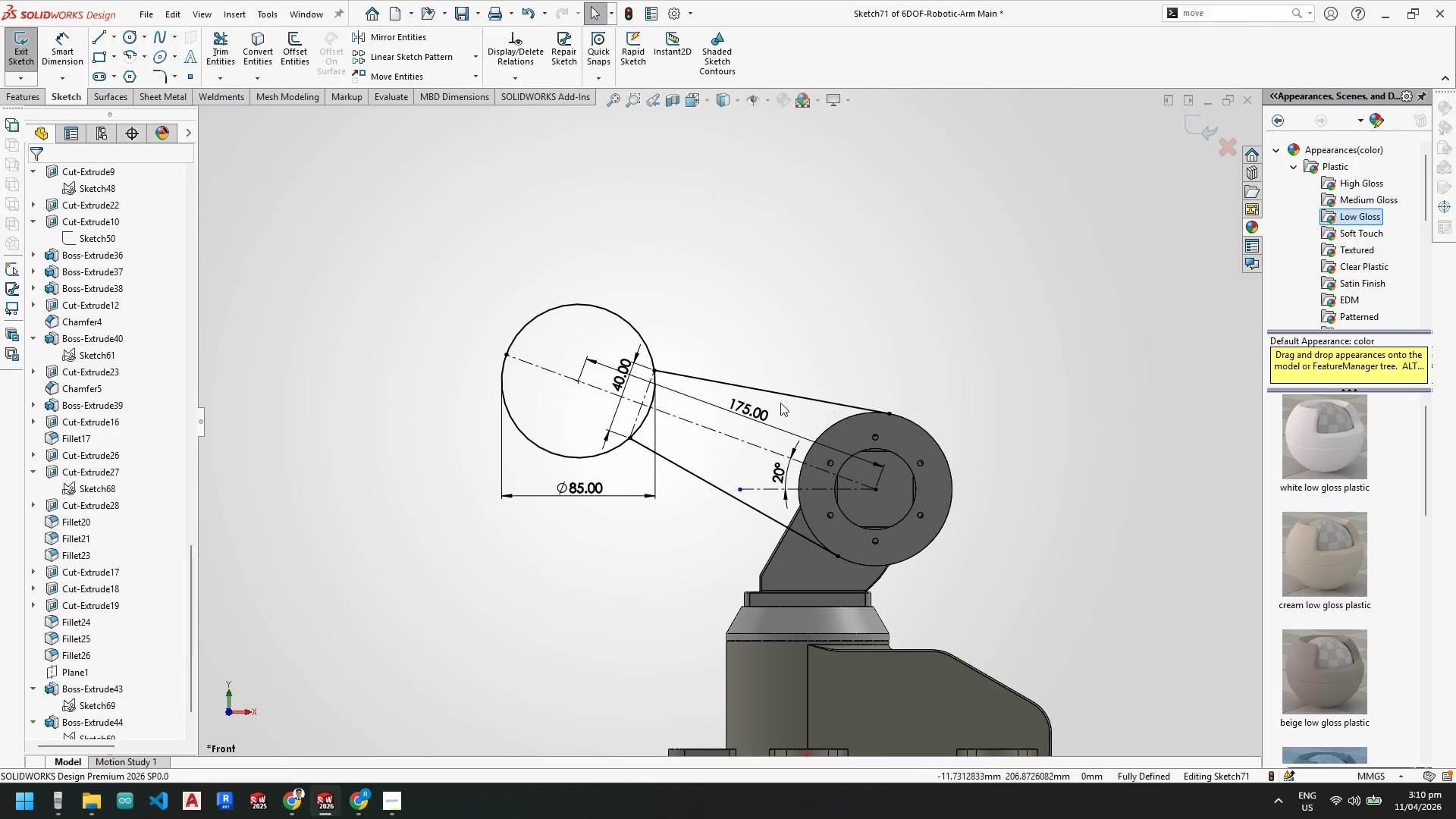 
scroll: coordinate [695, 402], scroll_direction: down, amount: 2.0
 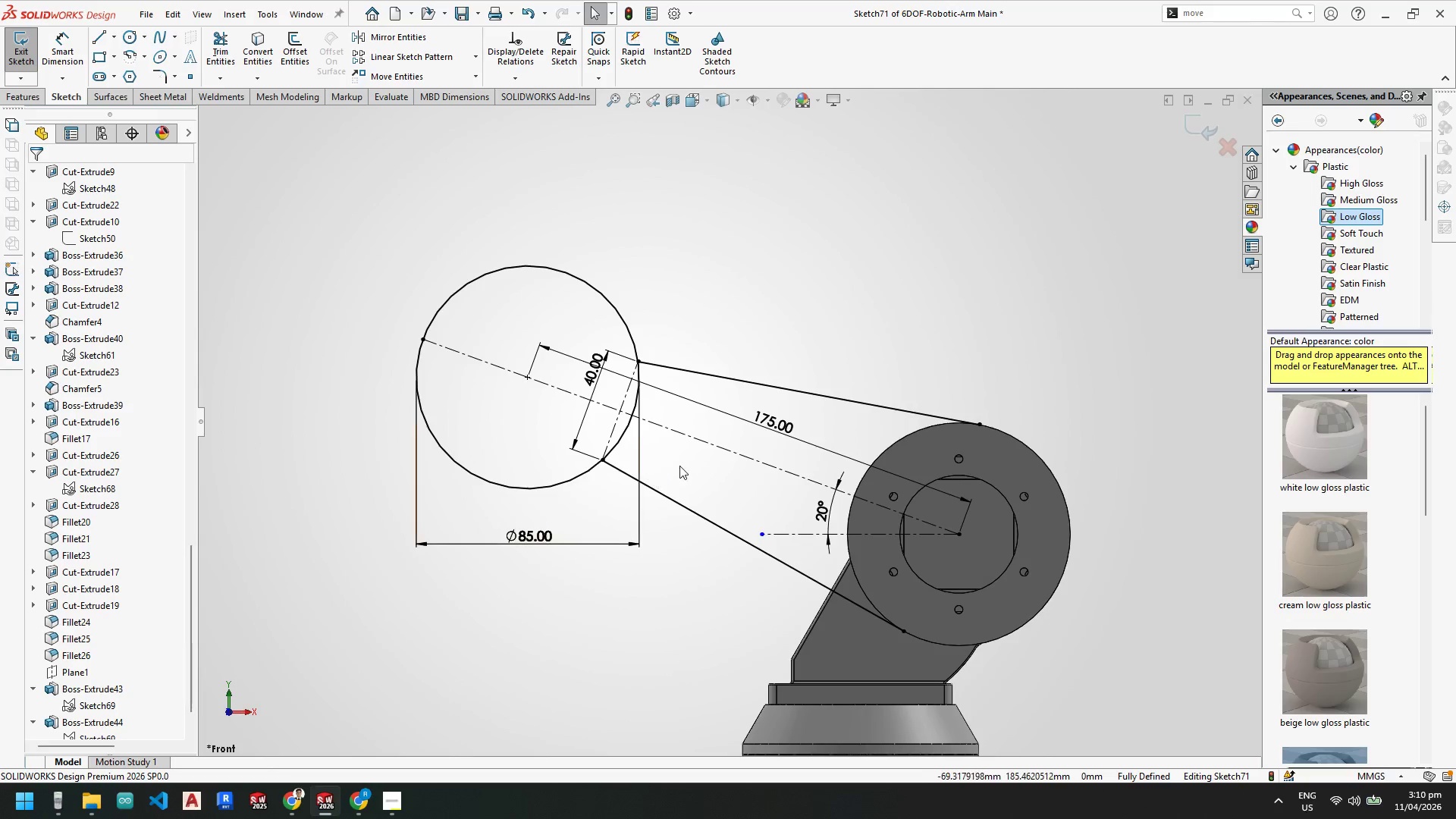 
scroll: coordinate [698, 466], scroll_direction: up, amount: 1.0
 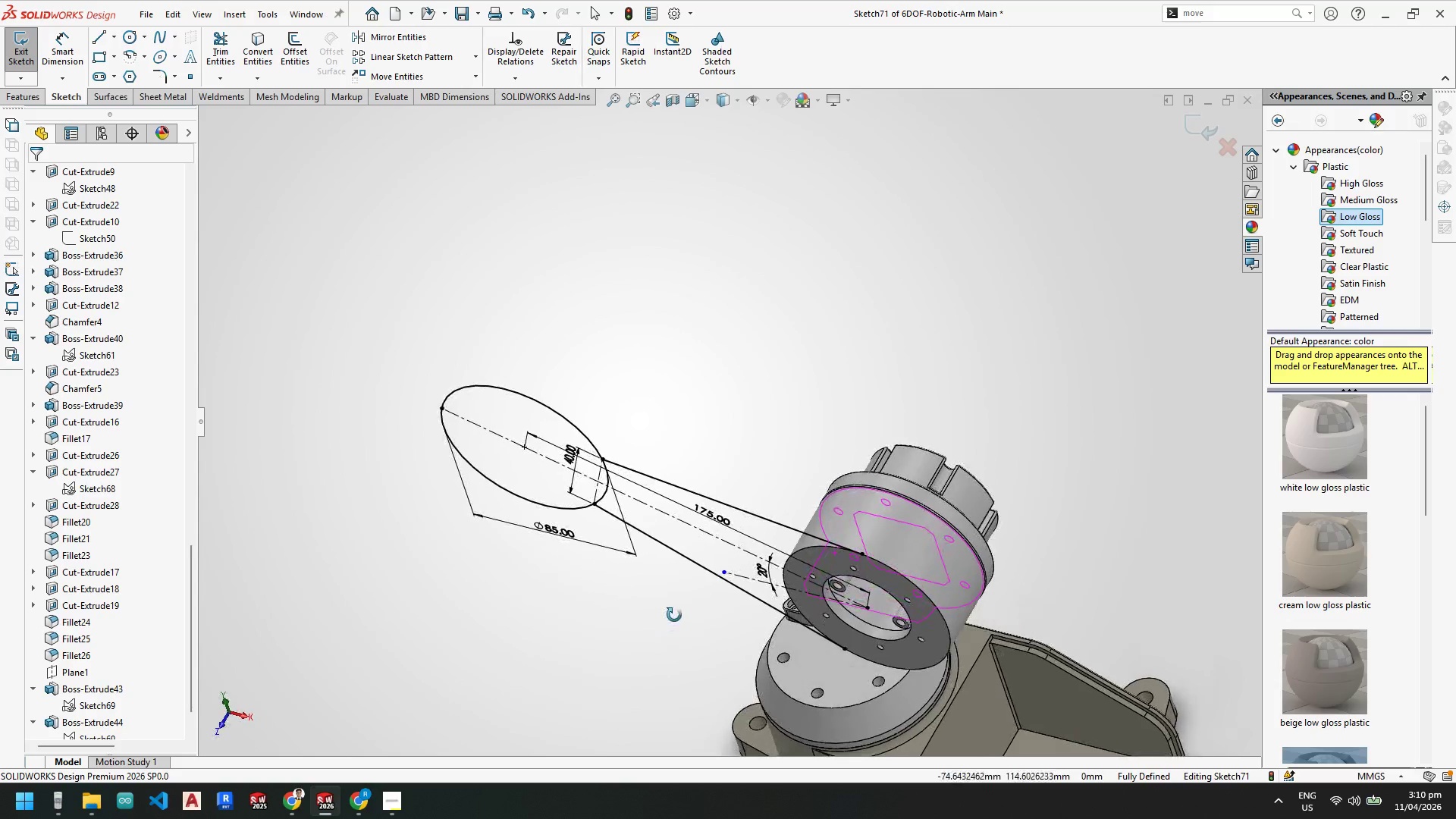 
wait(9.2)
 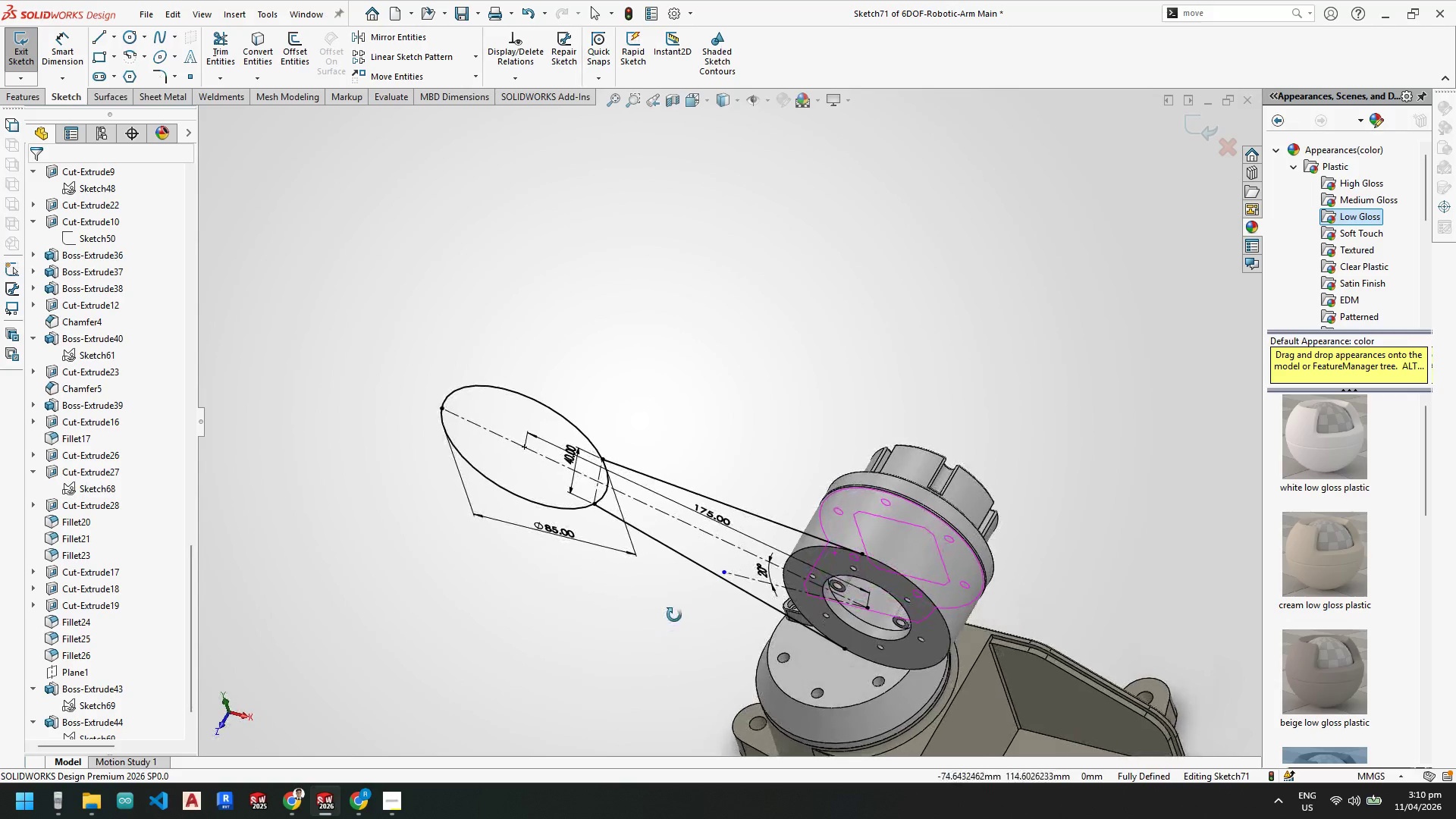 
scroll: coordinate [885, 472], scroll_direction: down, amount: 2.0
 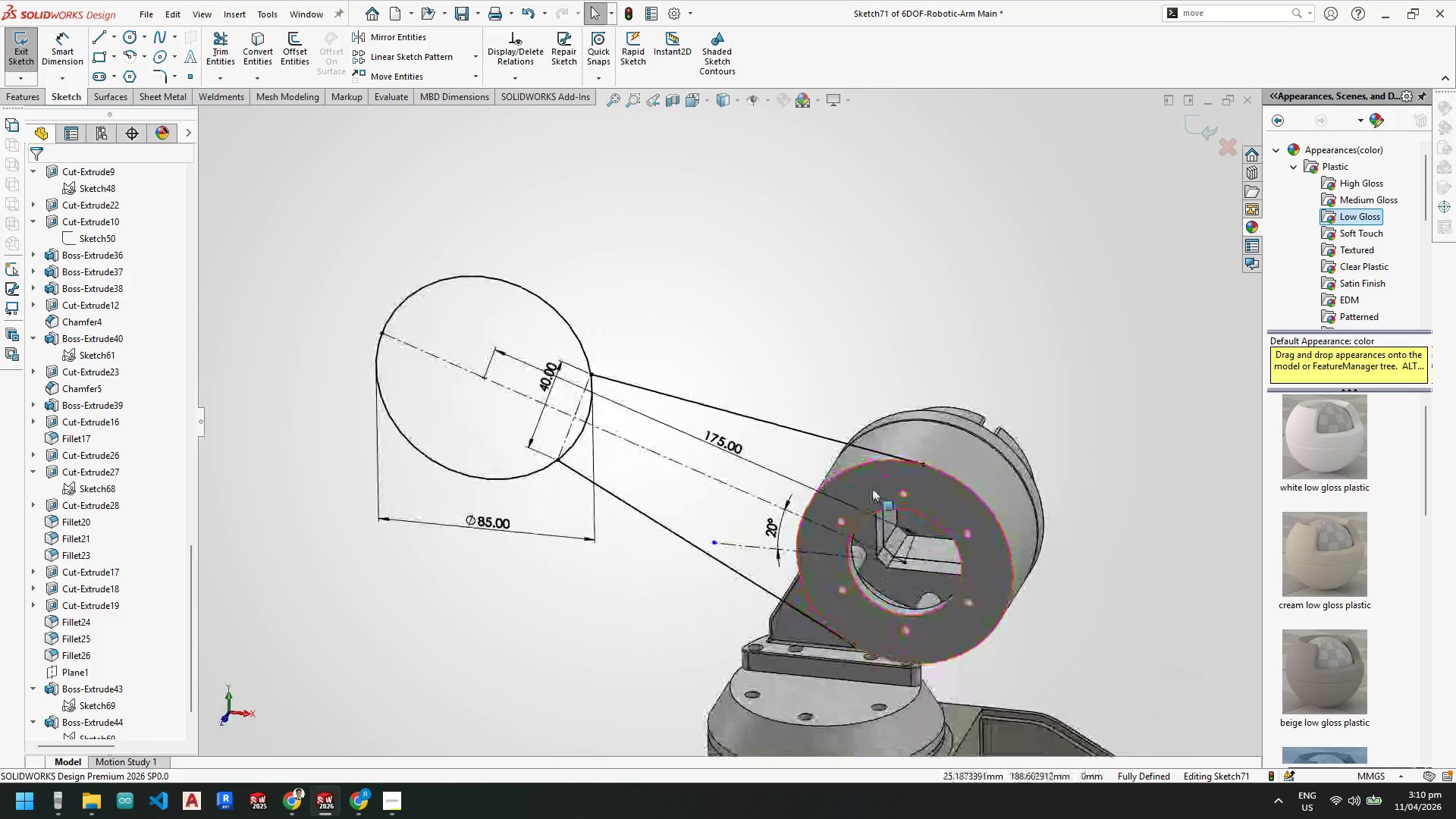 
left_click([28, 99])
 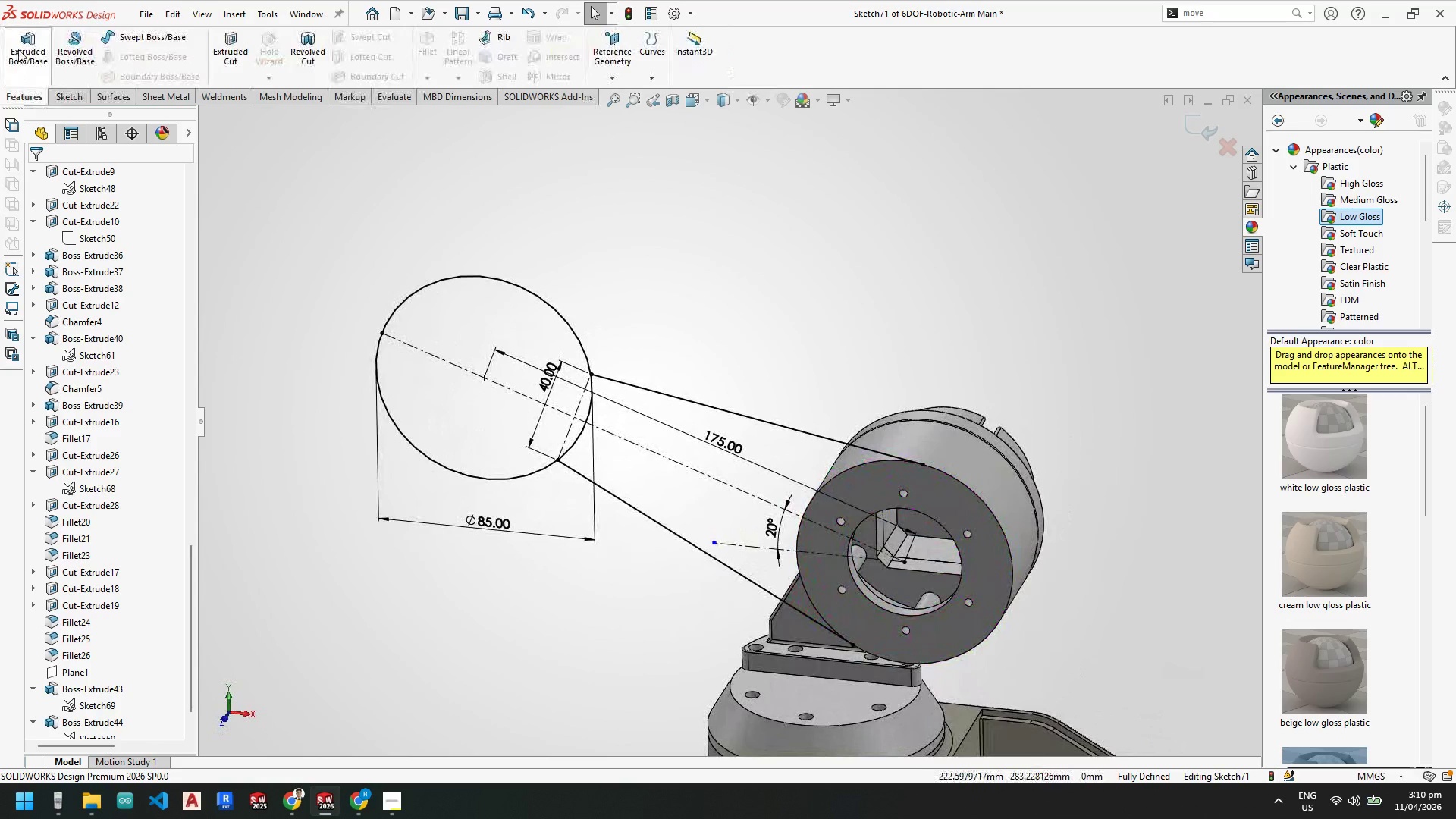 
left_click([18, 49])
 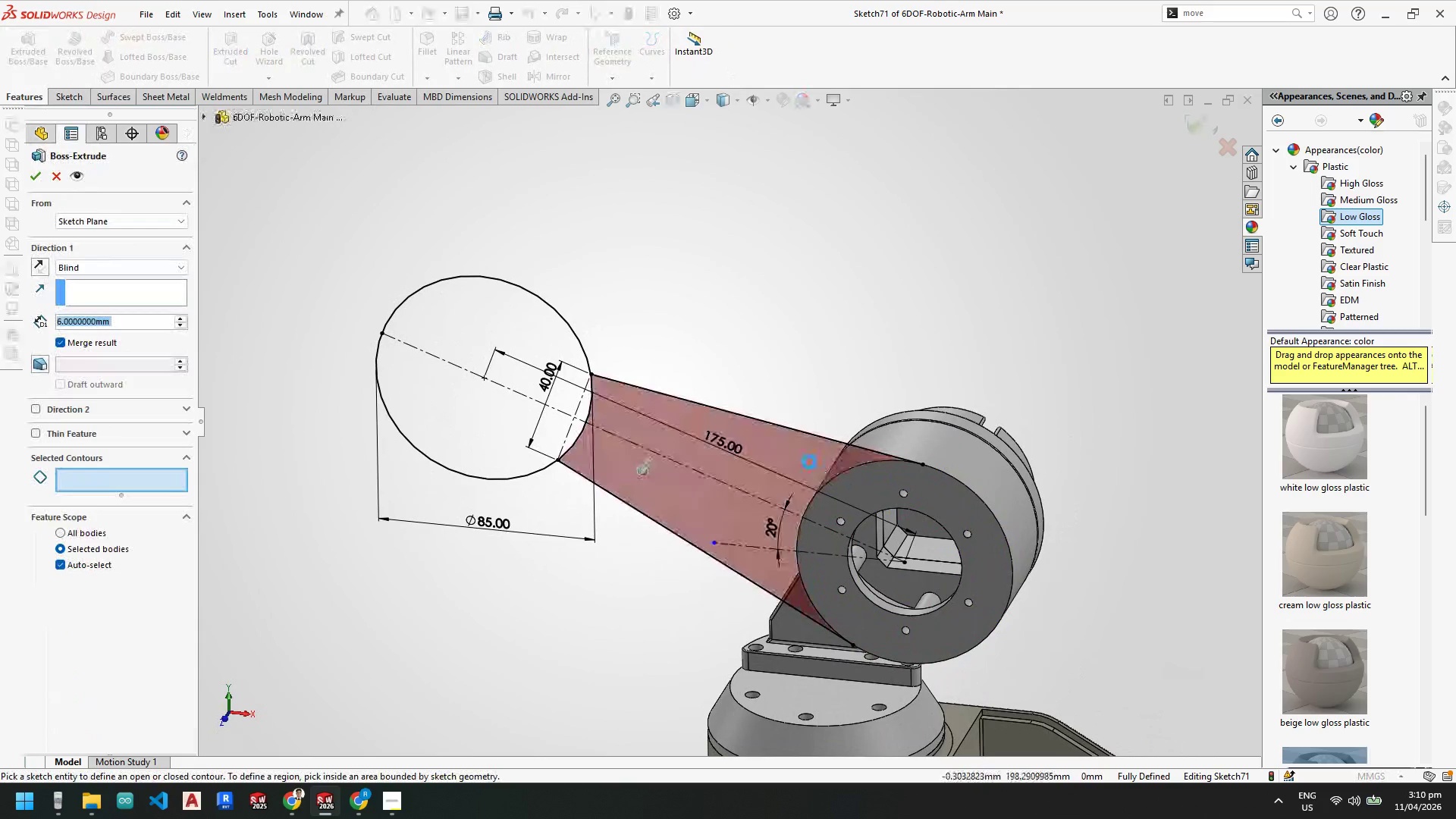 
left_click([809, 462])
 